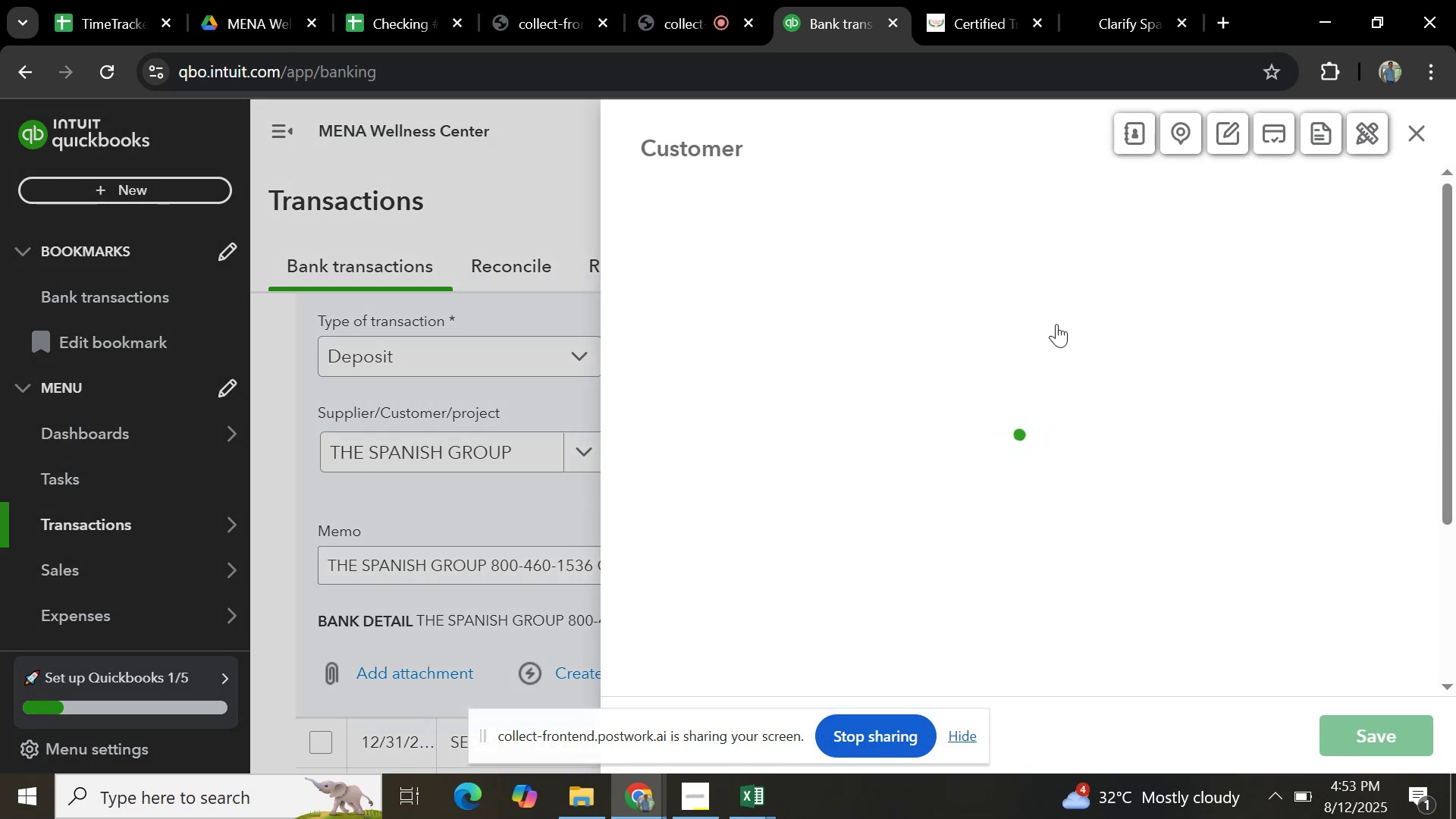 
mouse_move([1106, 284])
 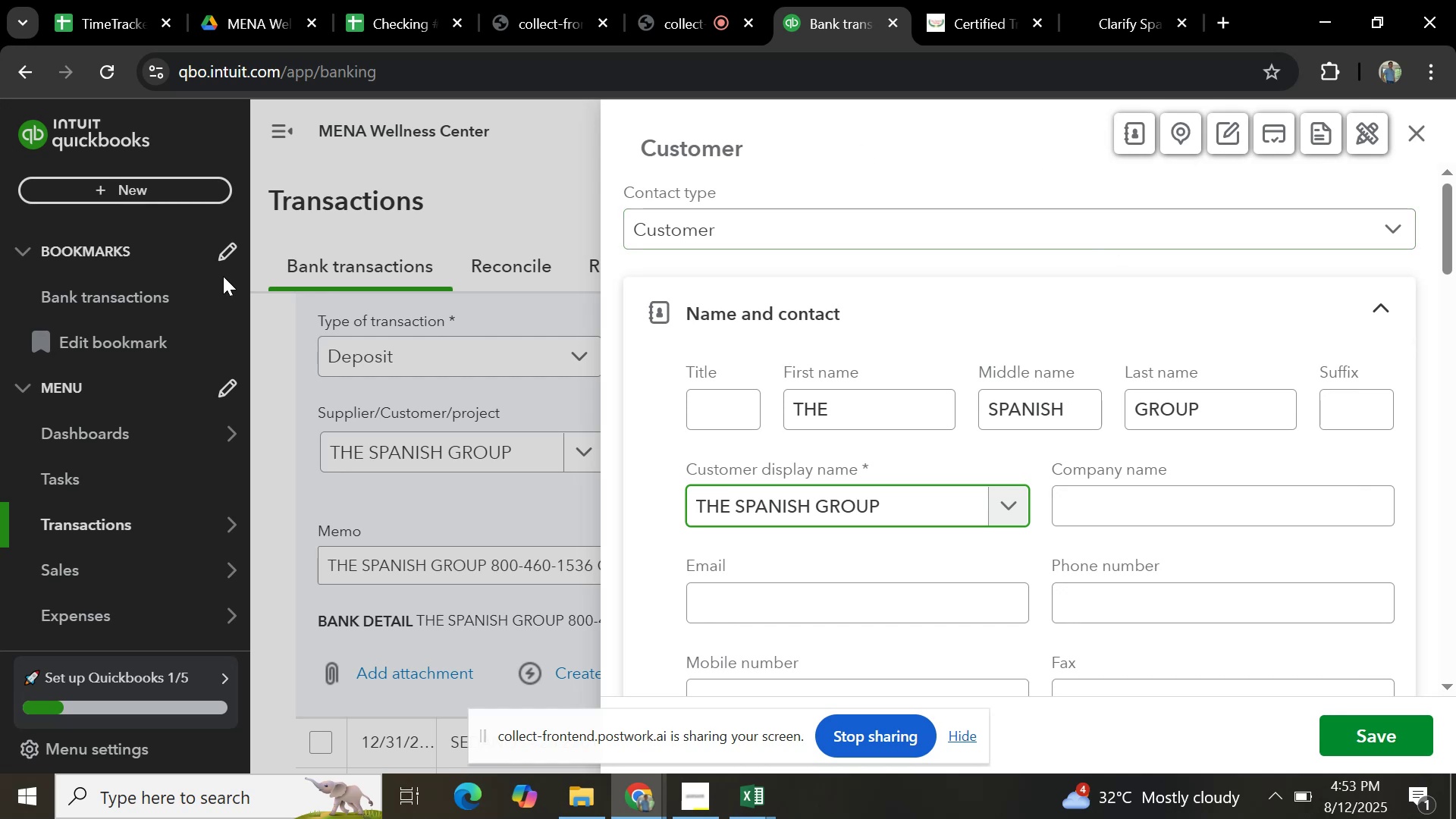 
wait(10.27)
 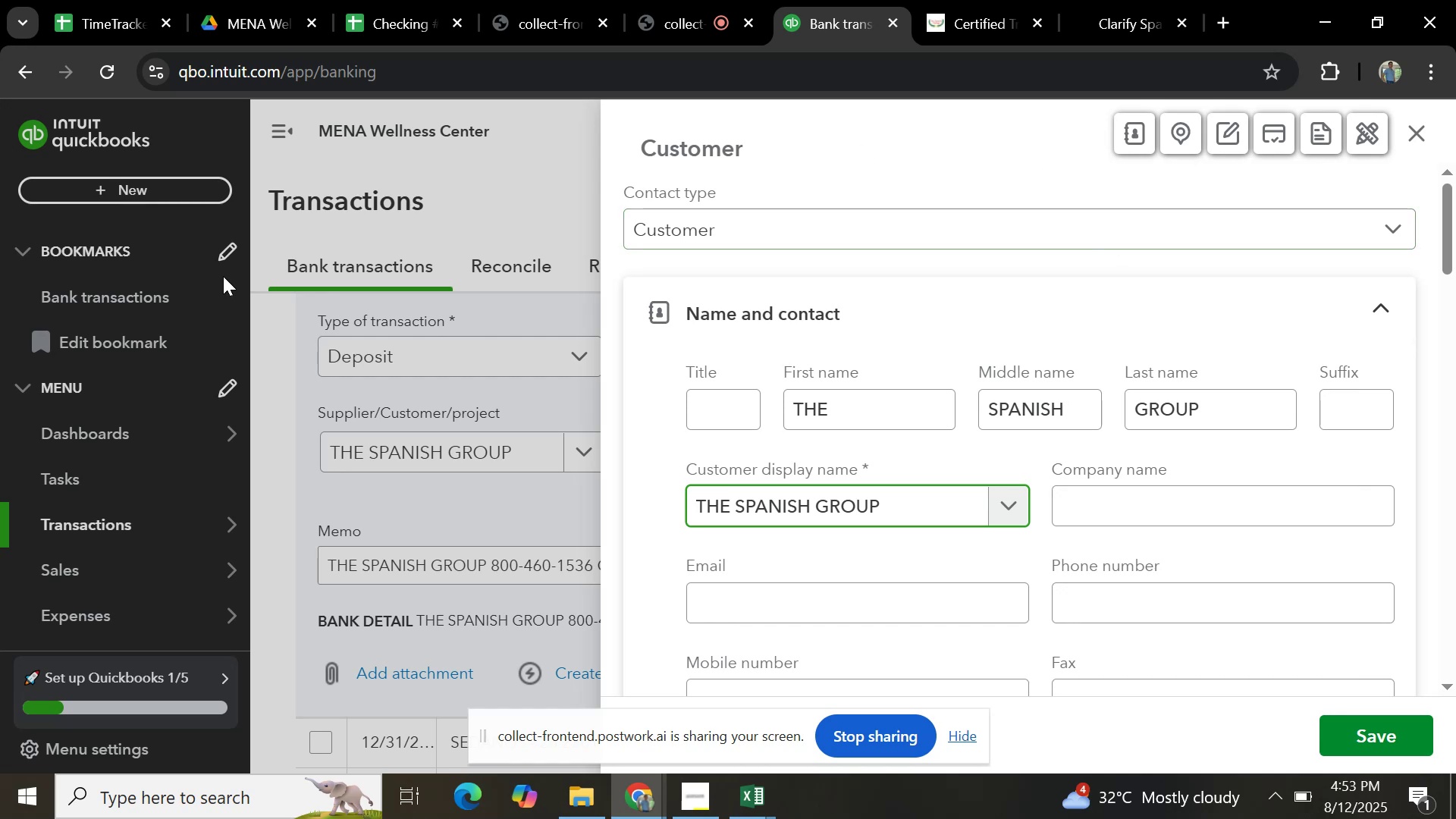 
left_click([1420, 126])
 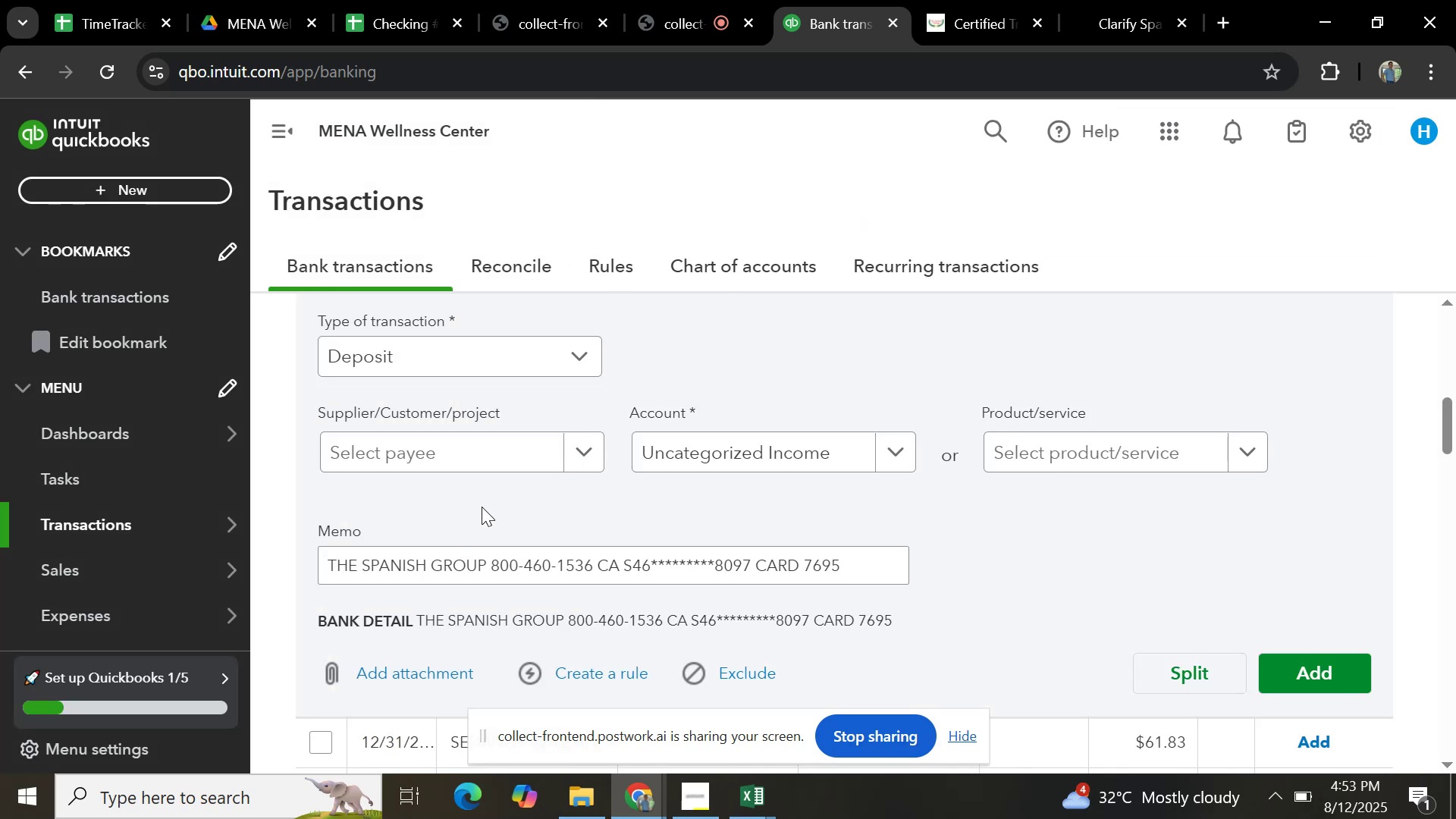 
scroll: coordinate [513, 464], scroll_direction: up, amount: 8.0
 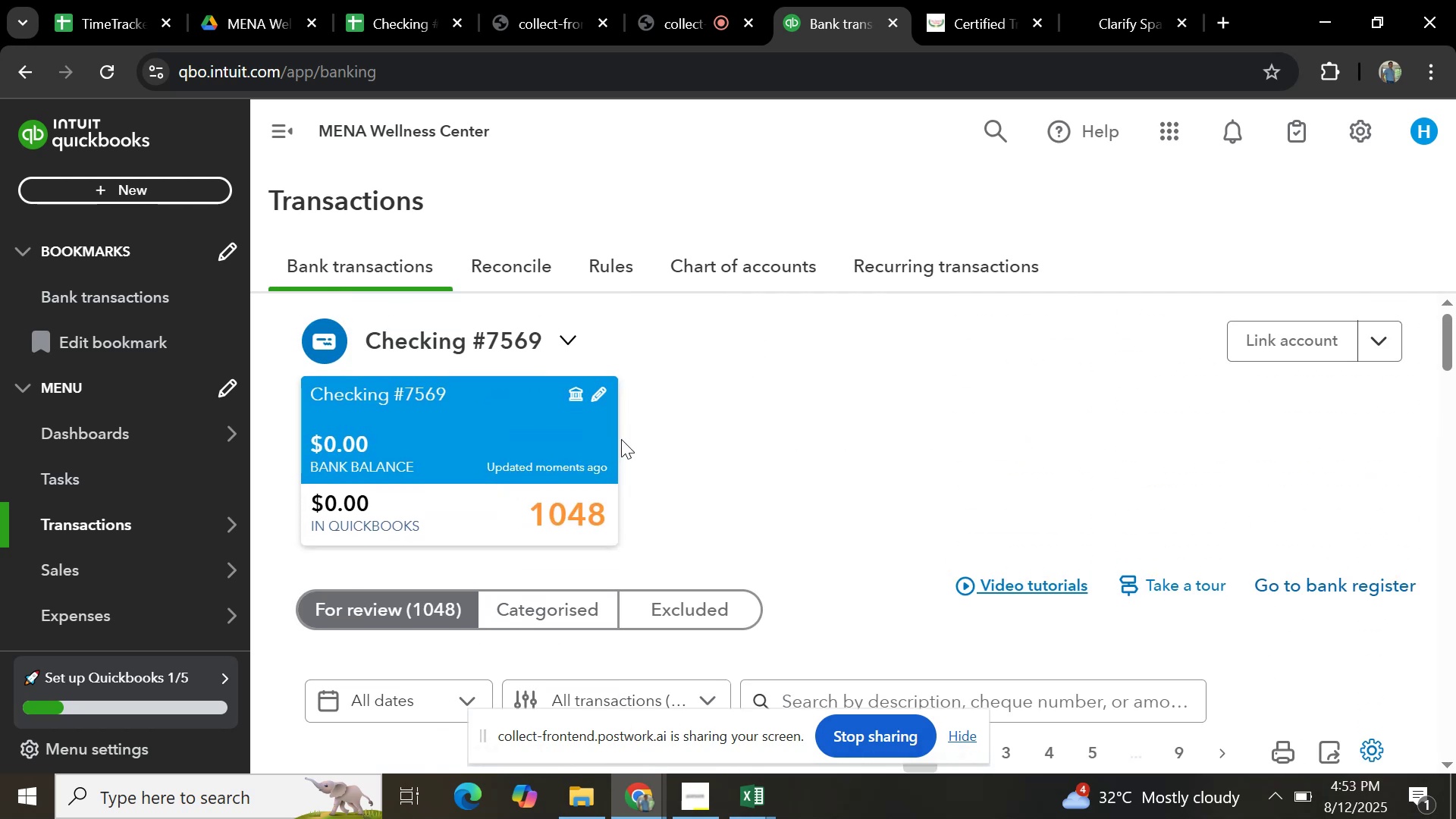 
scroll: coordinate [630, 439], scroll_direction: down, amount: 3.0
 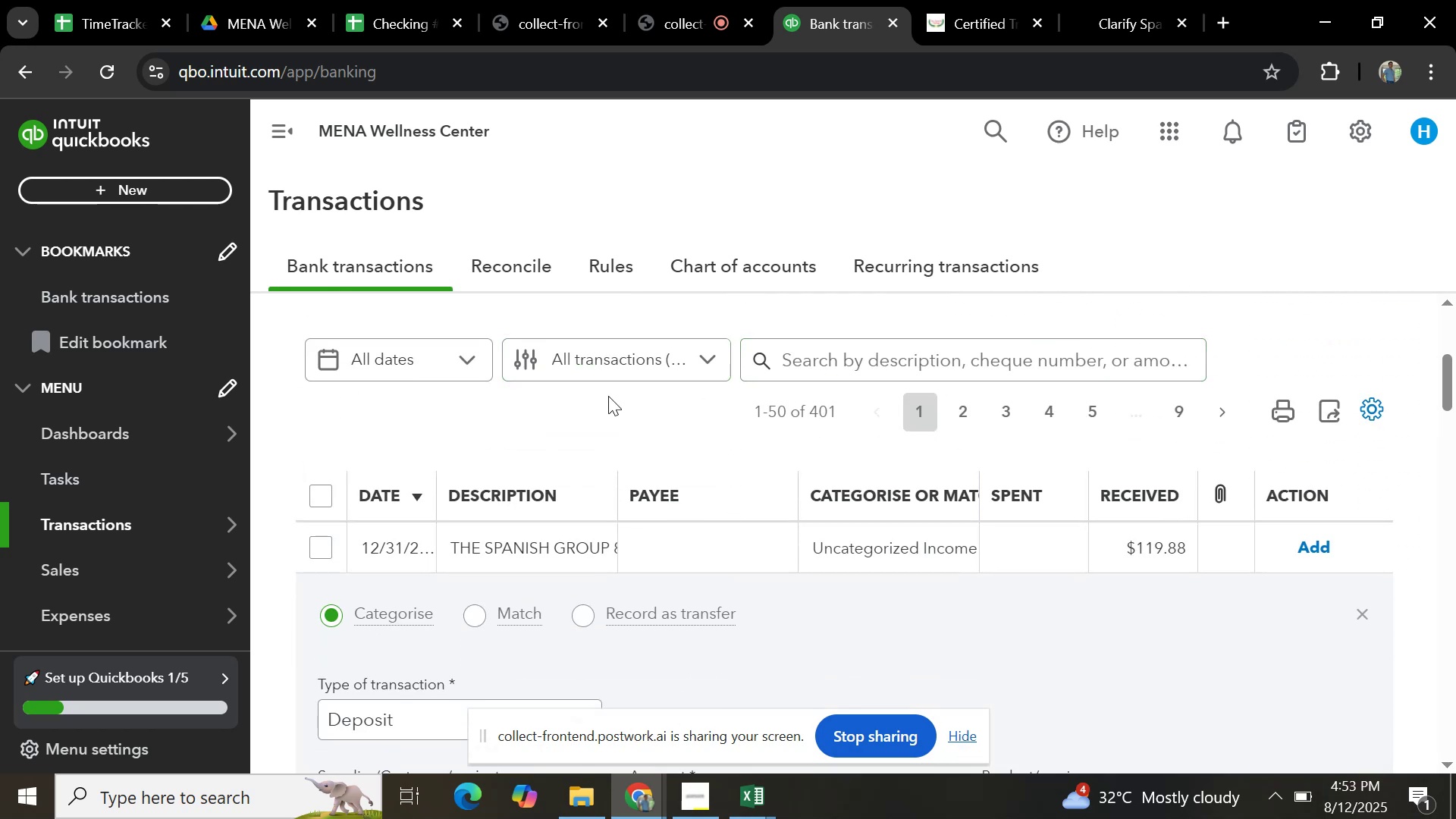 
scroll: coordinate [582, 448], scroll_direction: up, amount: 3.0
 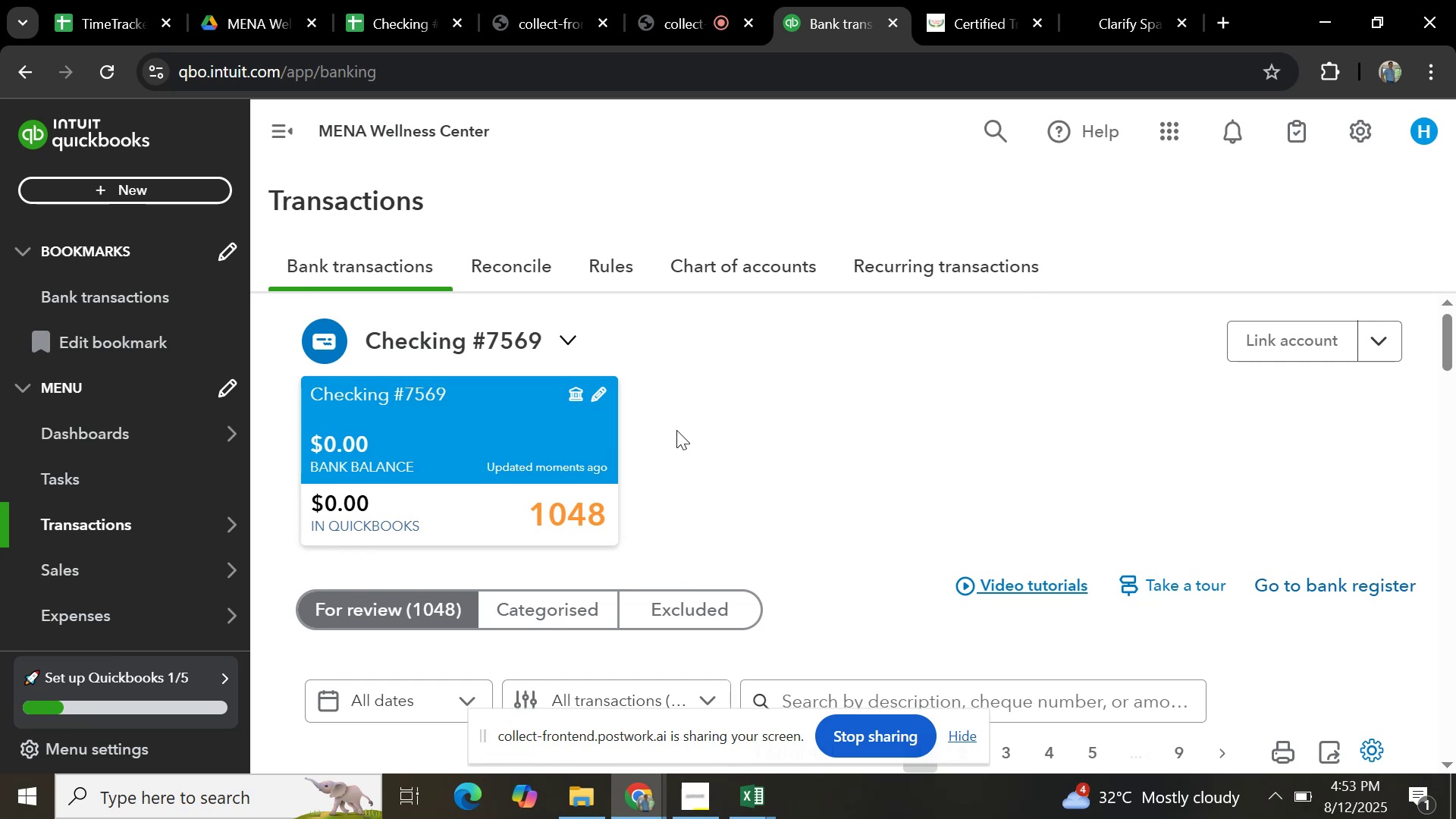 
scroll: coordinate [480, 551], scroll_direction: down, amount: 2.0
 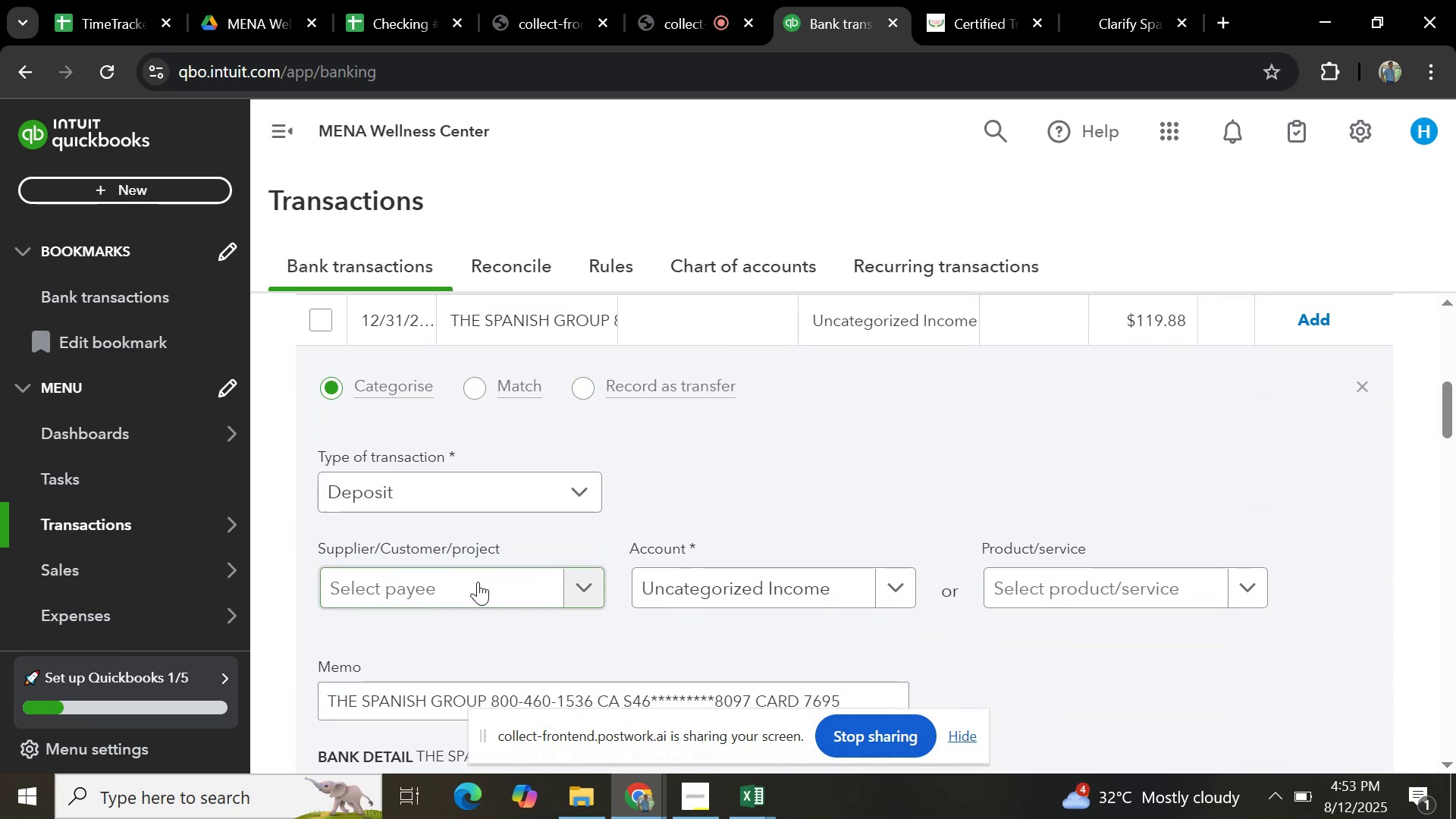 
left_click([478, 582])
 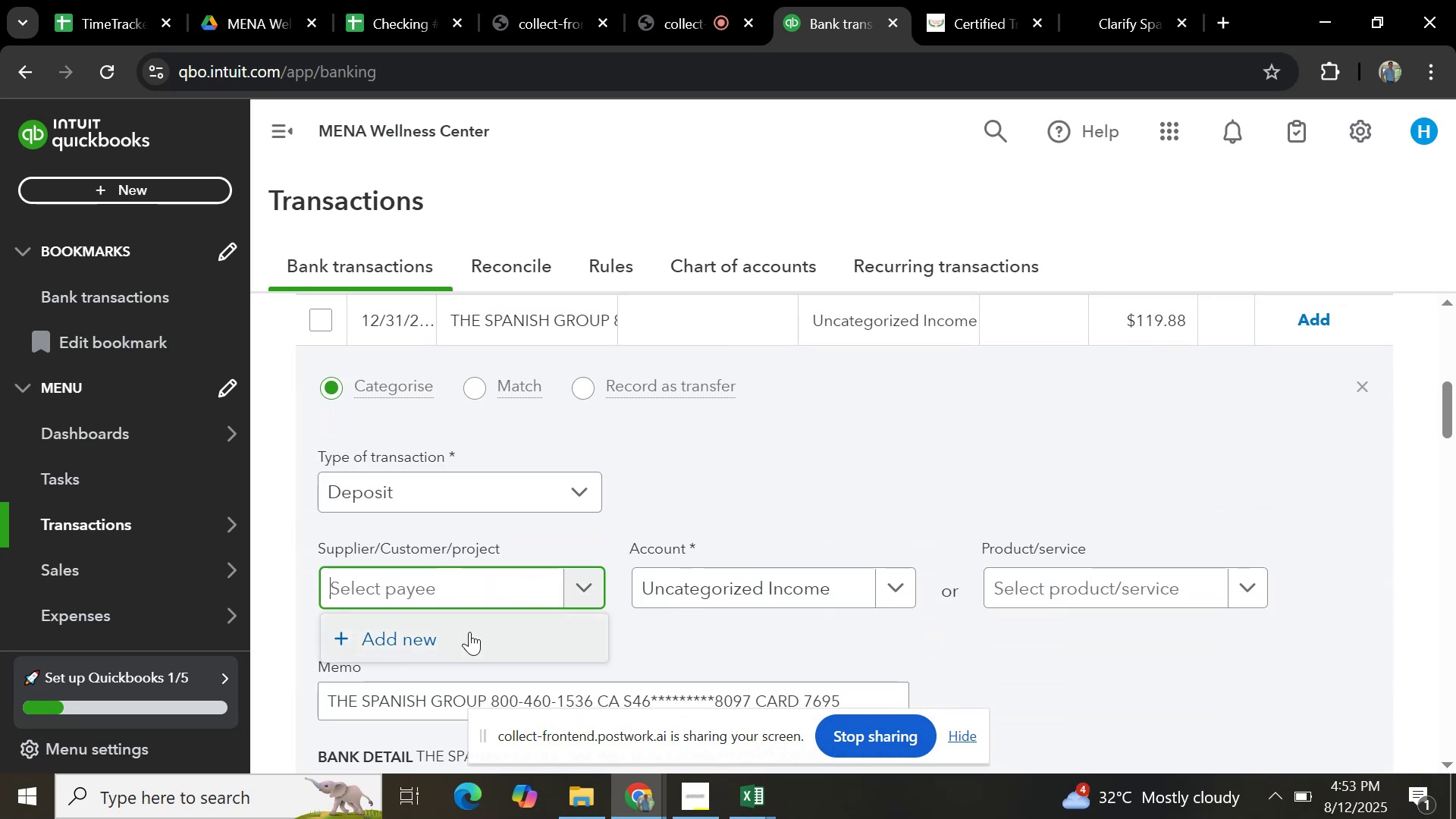 
left_click([469, 632])
 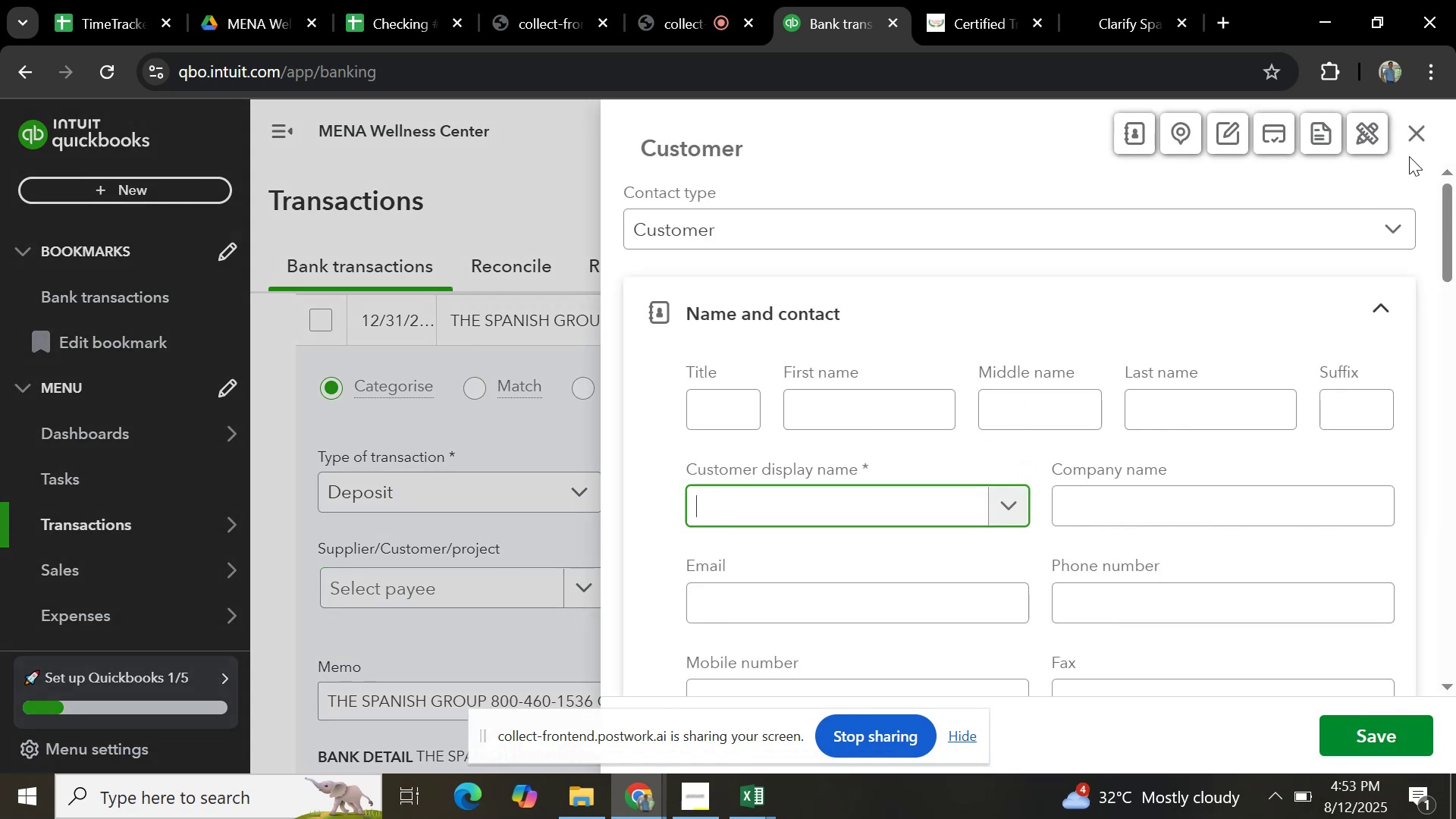 
left_click([1415, 128])
 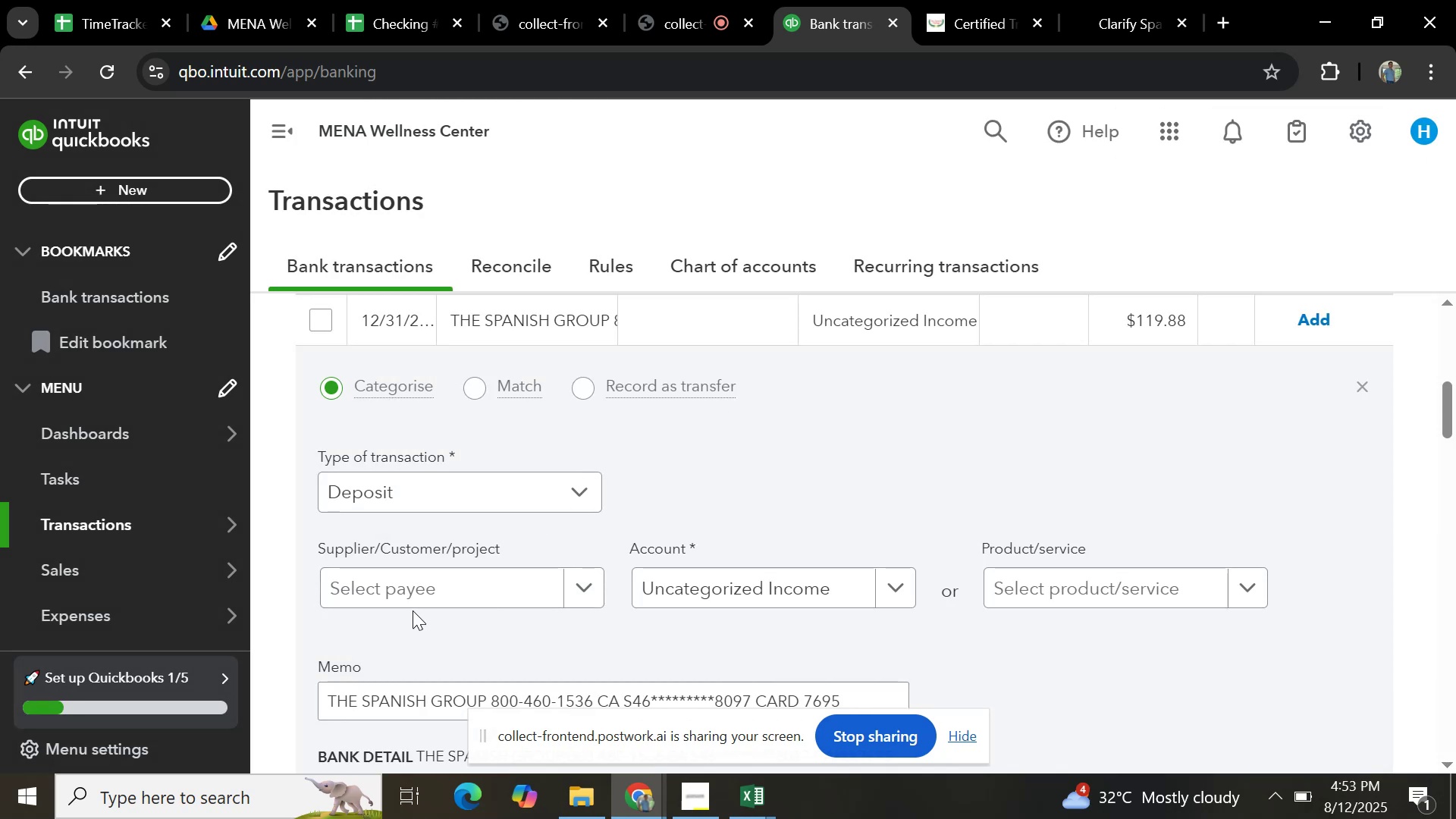 
left_click([417, 588])
 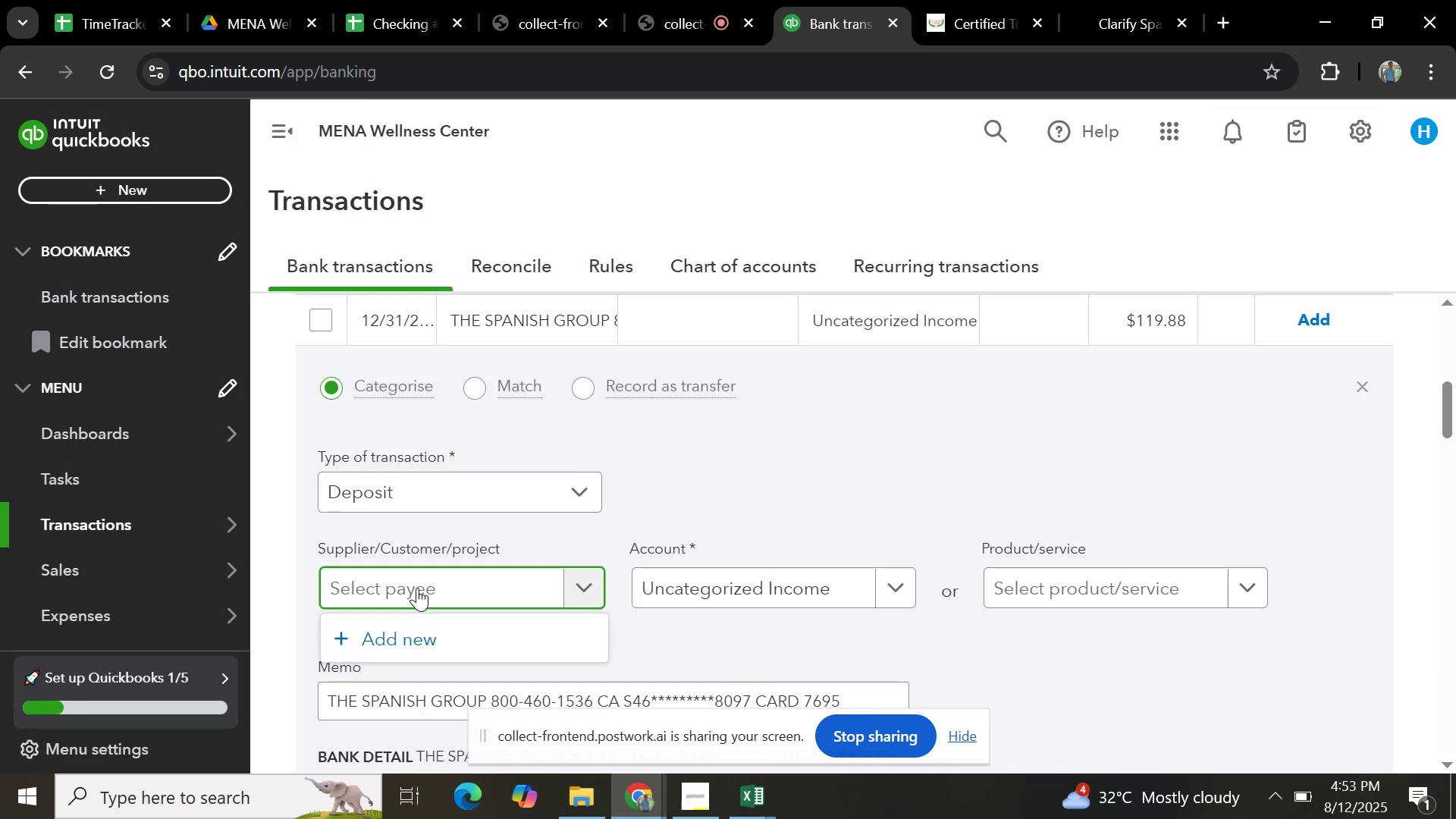 
key(Control+V)
 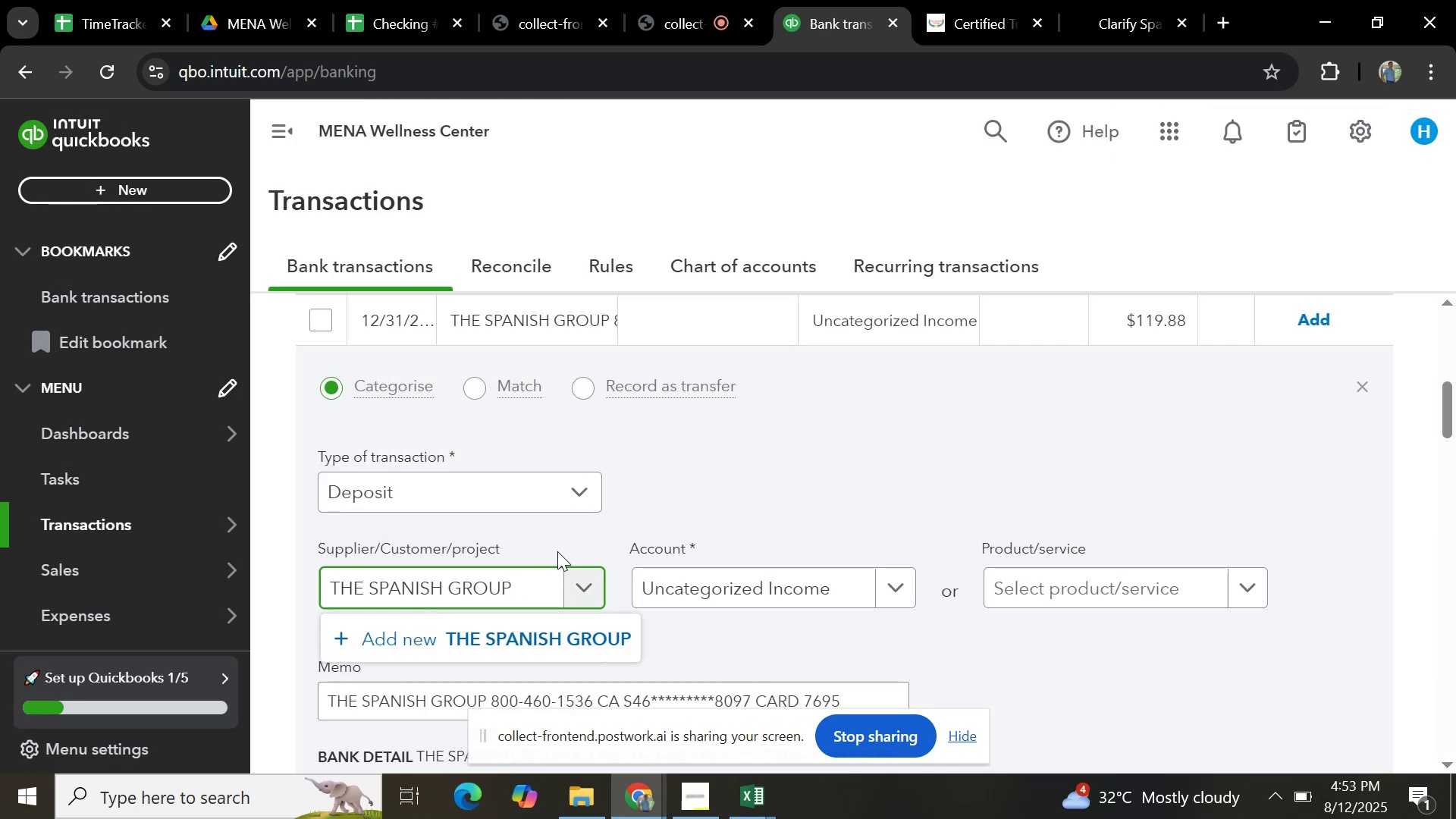 
scroll: coordinate [649, 448], scroll_direction: down, amount: 2.0
 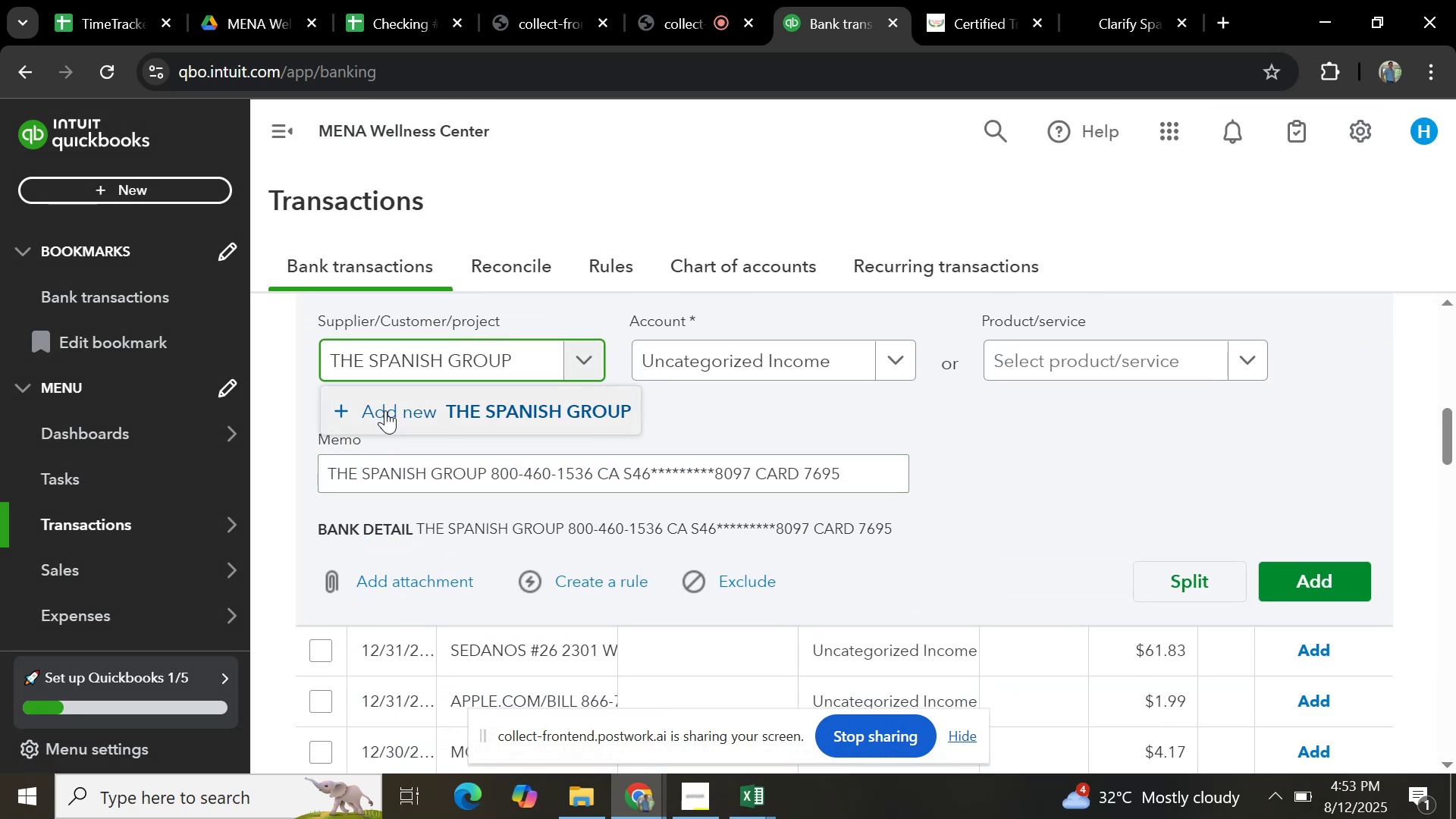 
left_click([387, 406])
 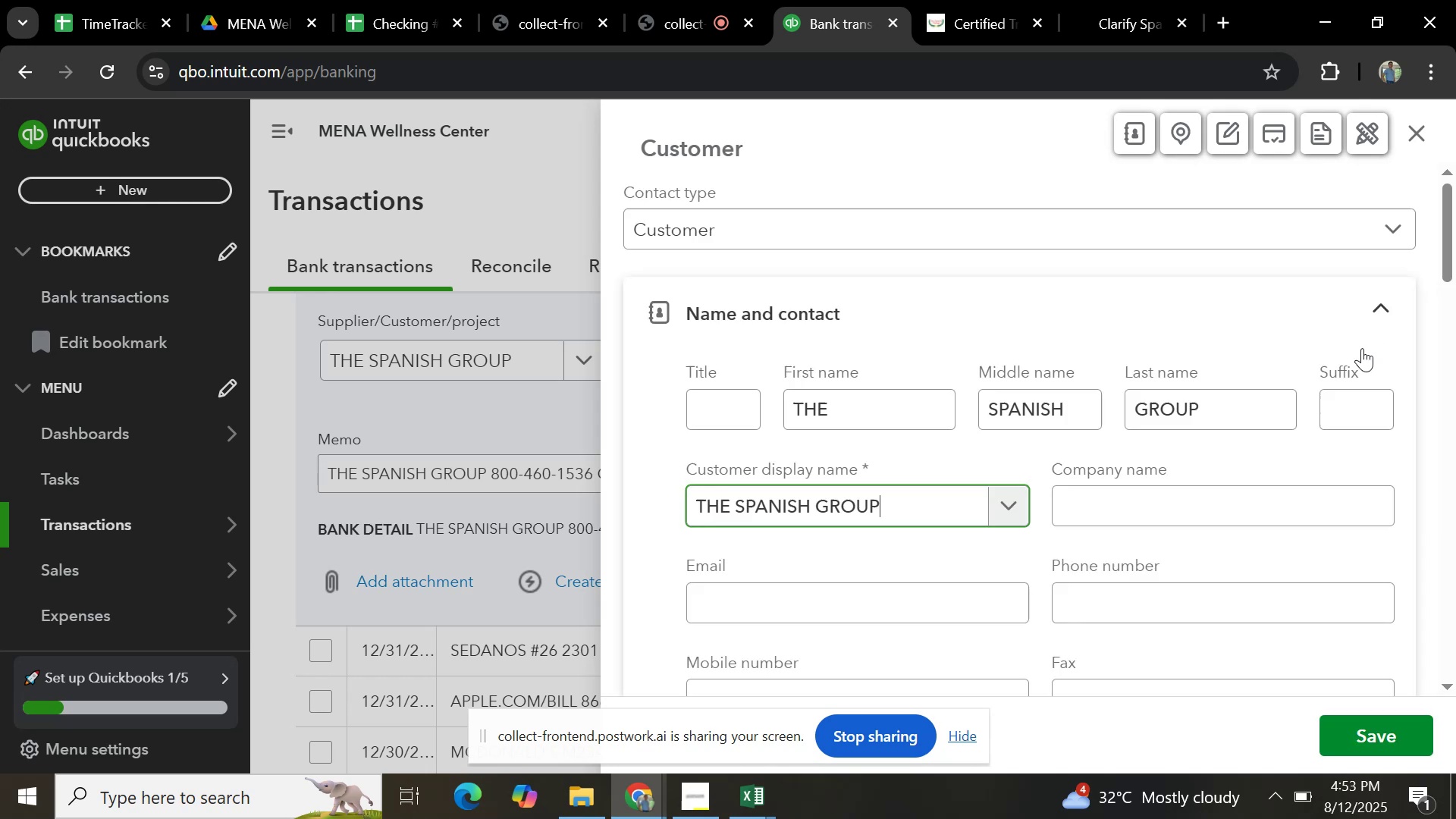 
scroll: coordinate [1103, 564], scroll_direction: down, amount: 25.0
 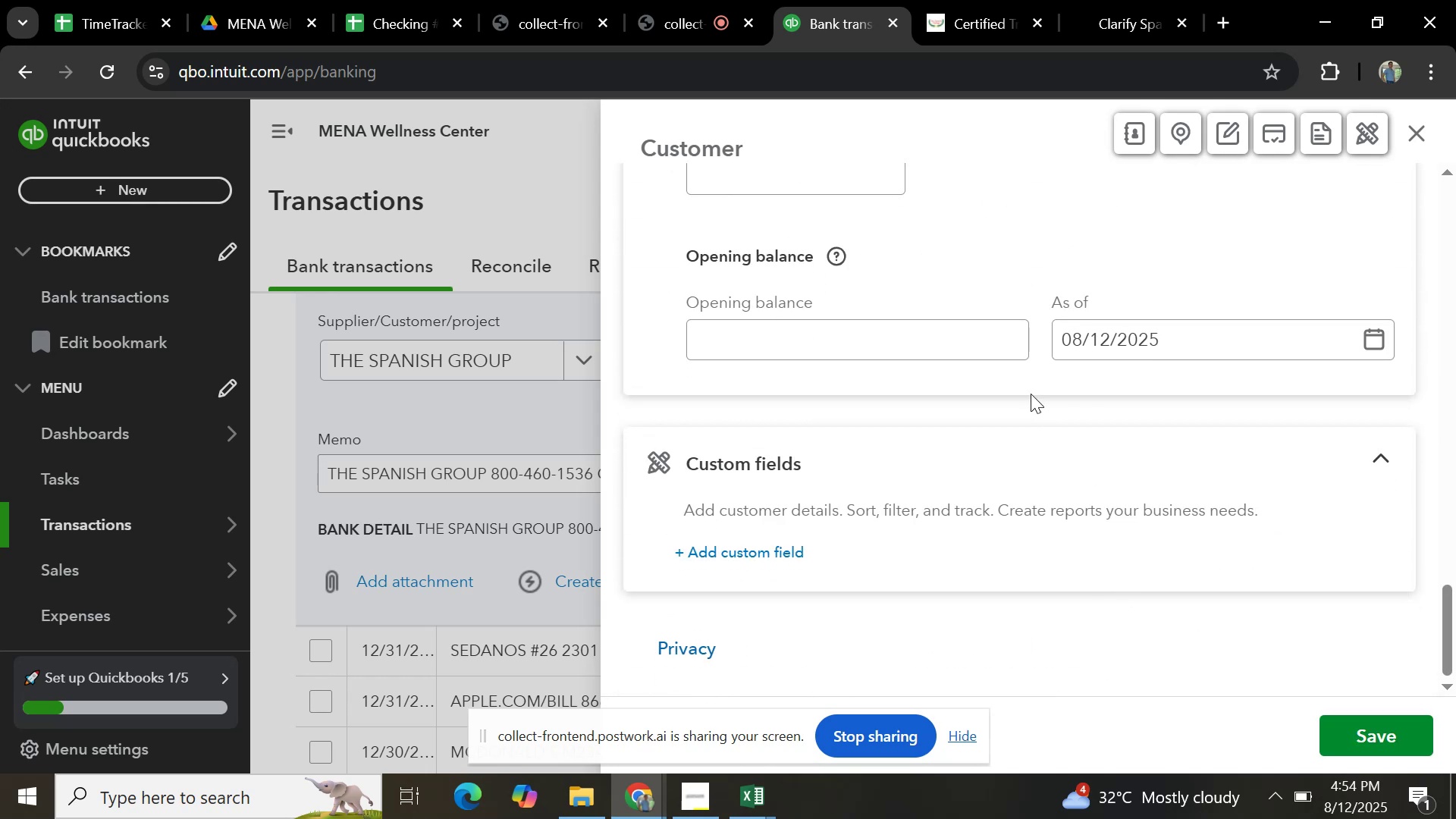 
scroll: coordinate [1047, 409], scroll_direction: up, amount: 7.0
 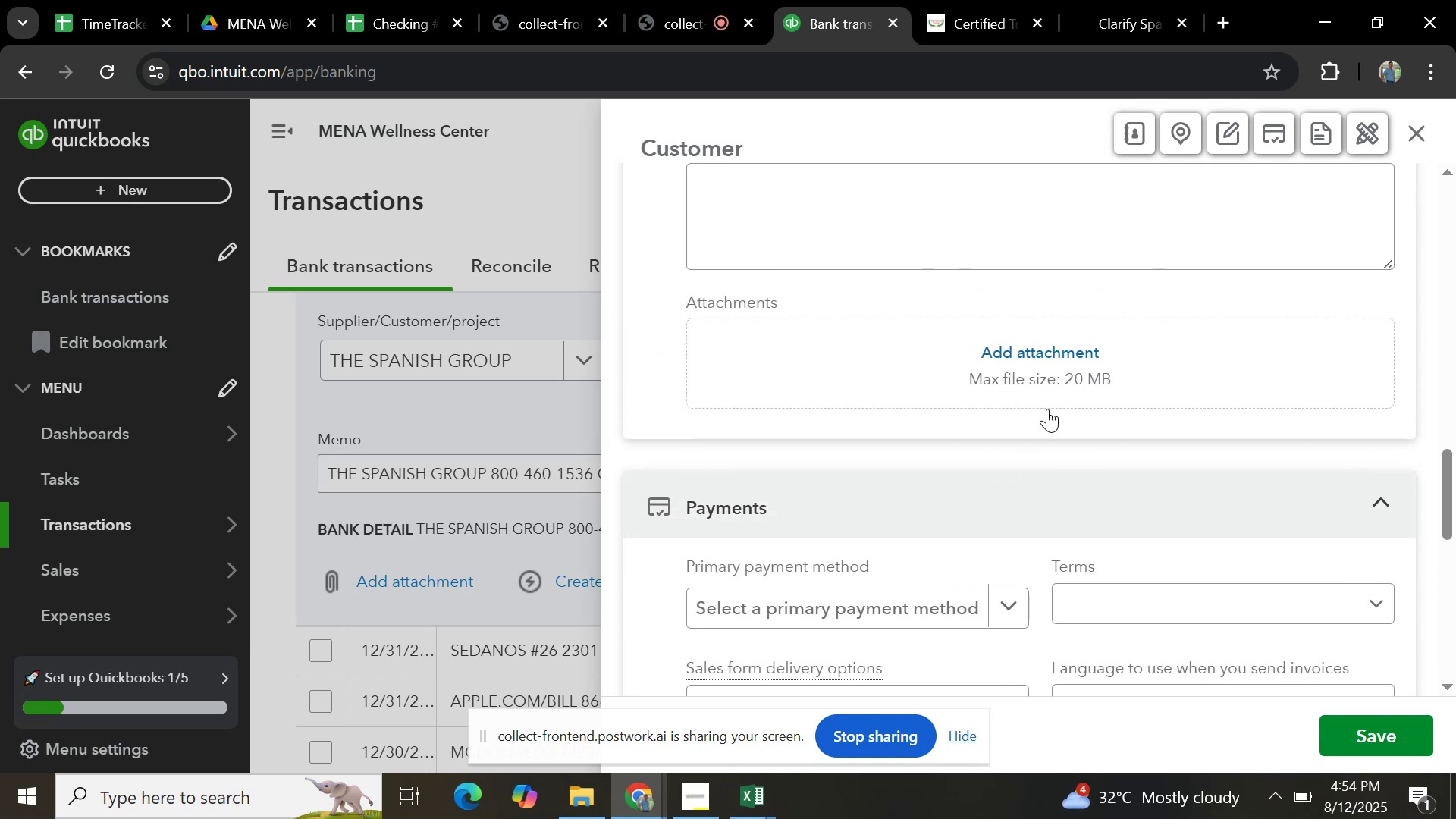 
scroll: coordinate [1059, 432], scroll_direction: up, amount: 4.0
 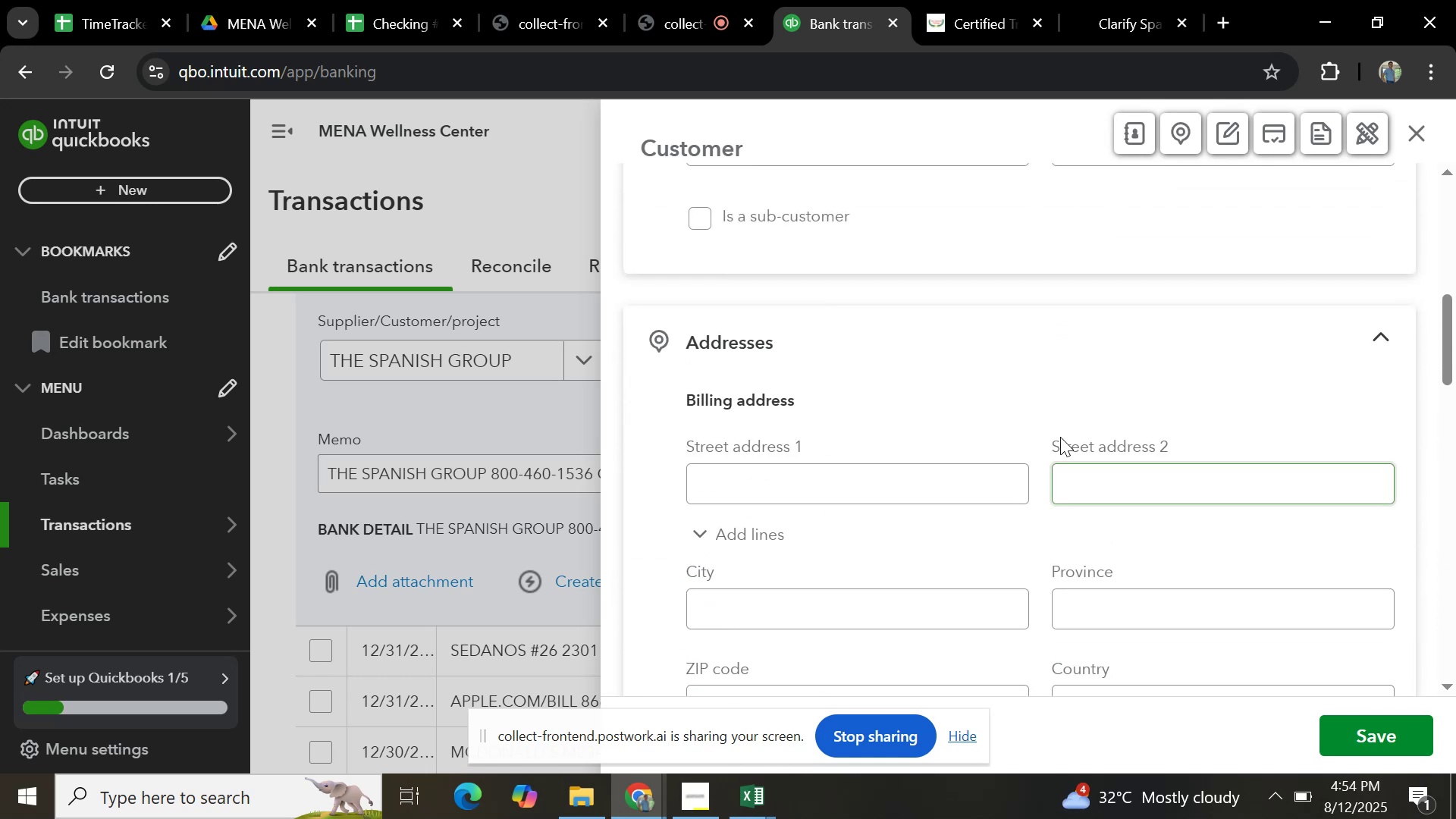 
scroll: coordinate [1066, 461], scroll_direction: down, amount: 31.0
 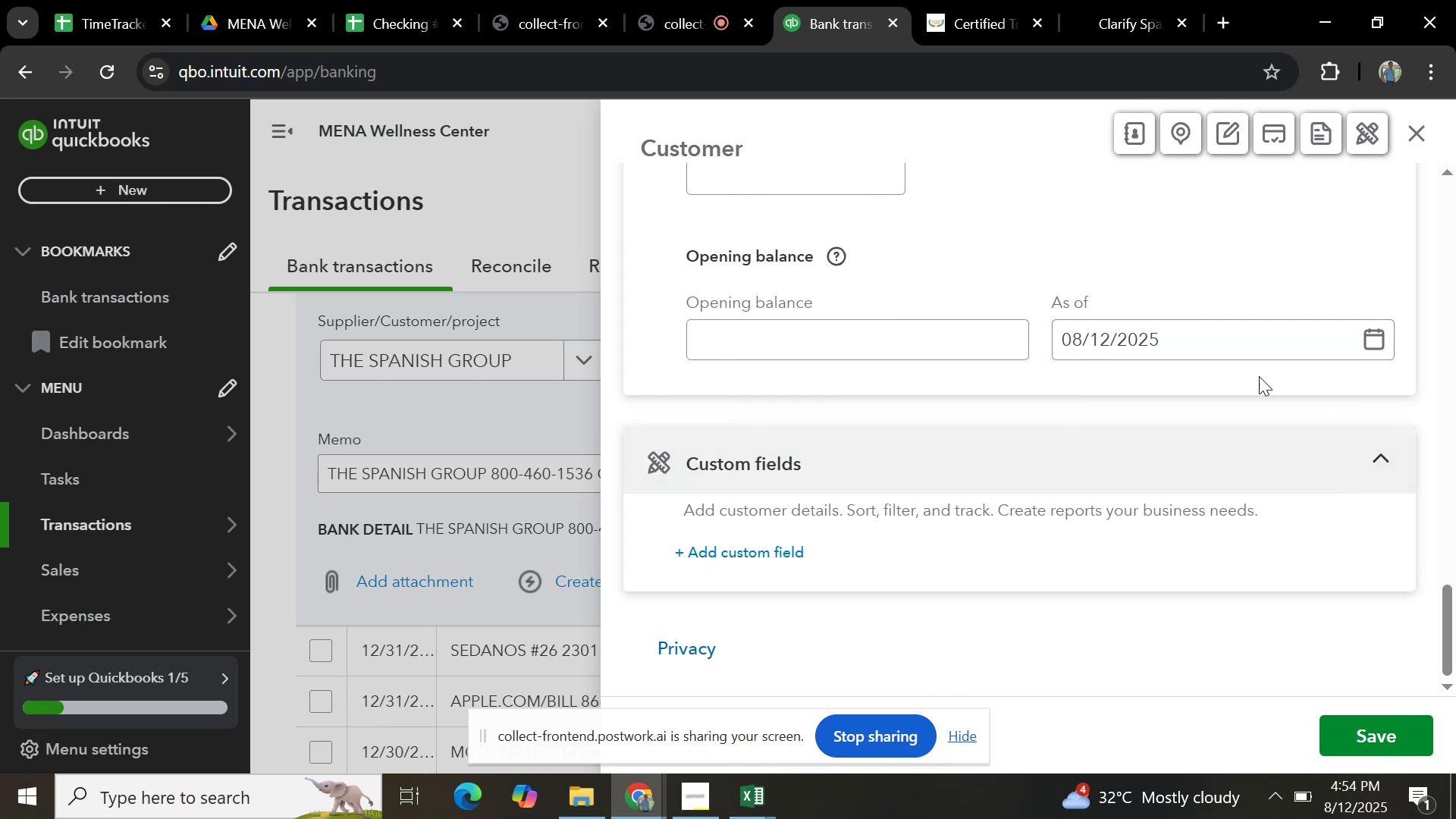 
scroll: coordinate [984, 424], scroll_direction: up, amount: 21.0
 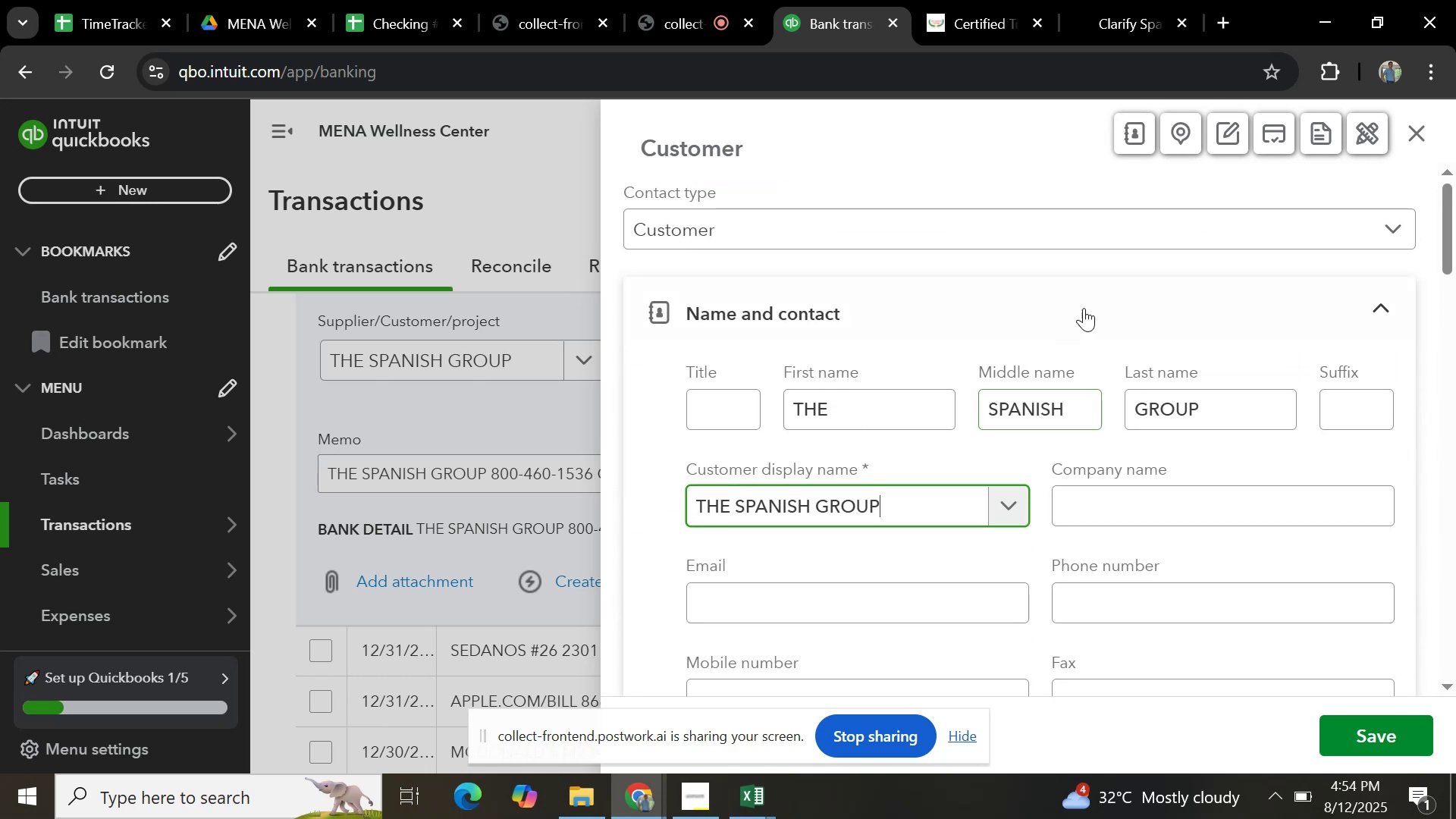 
scroll: coordinate [1084, 468], scroll_direction: down, amount: 32.0
 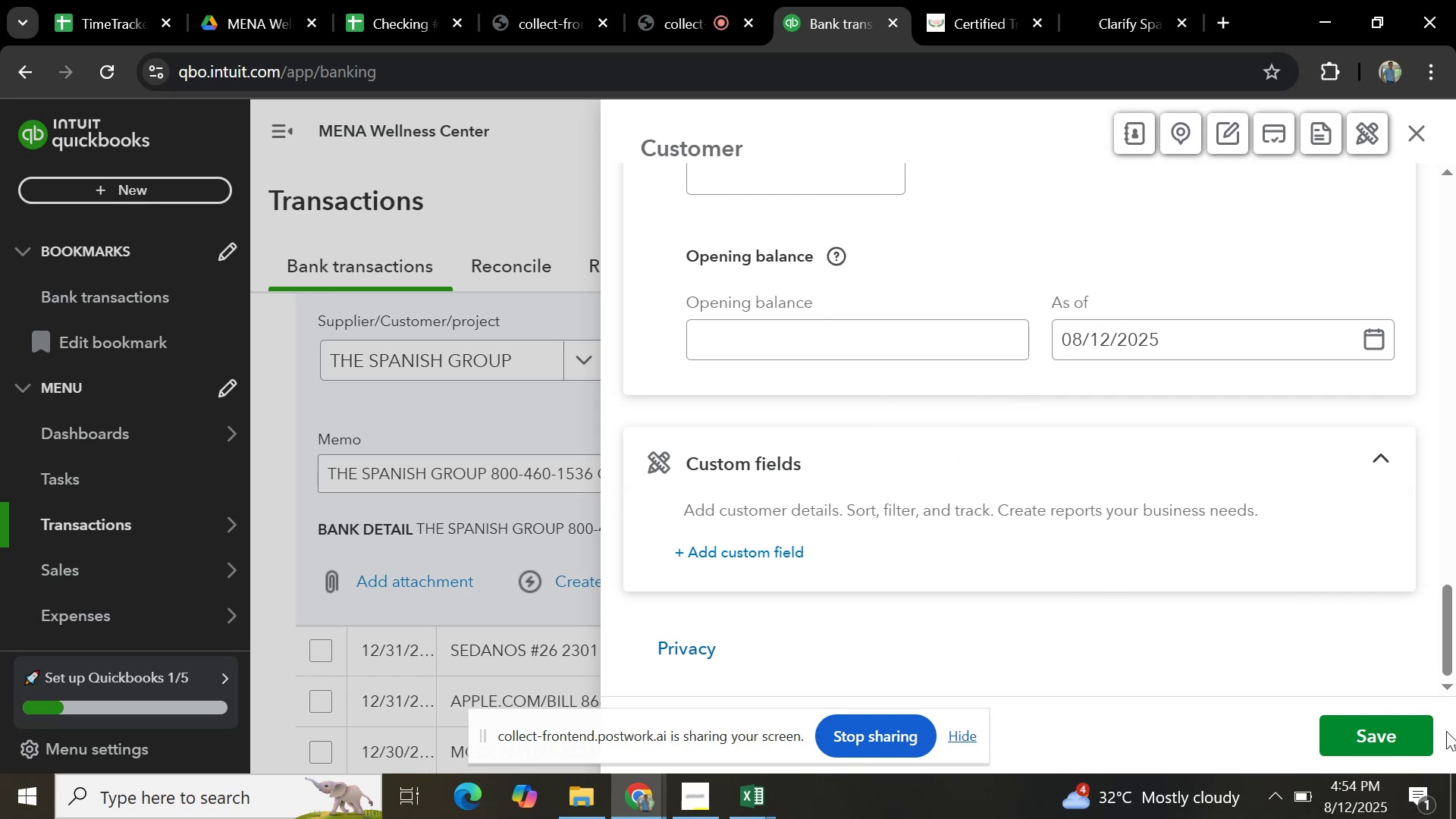 
left_click([1410, 731])
 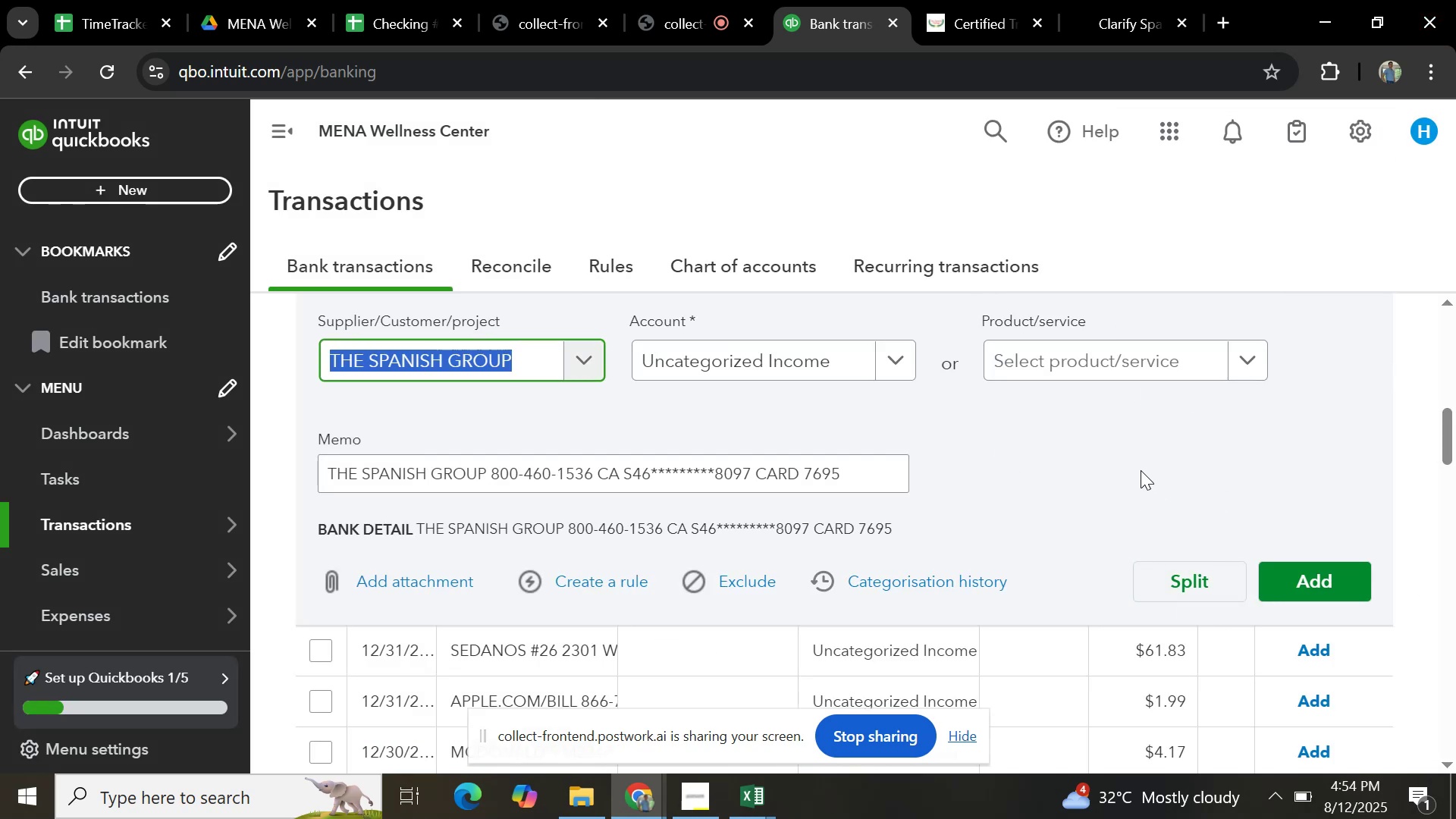 
wait(11.6)
 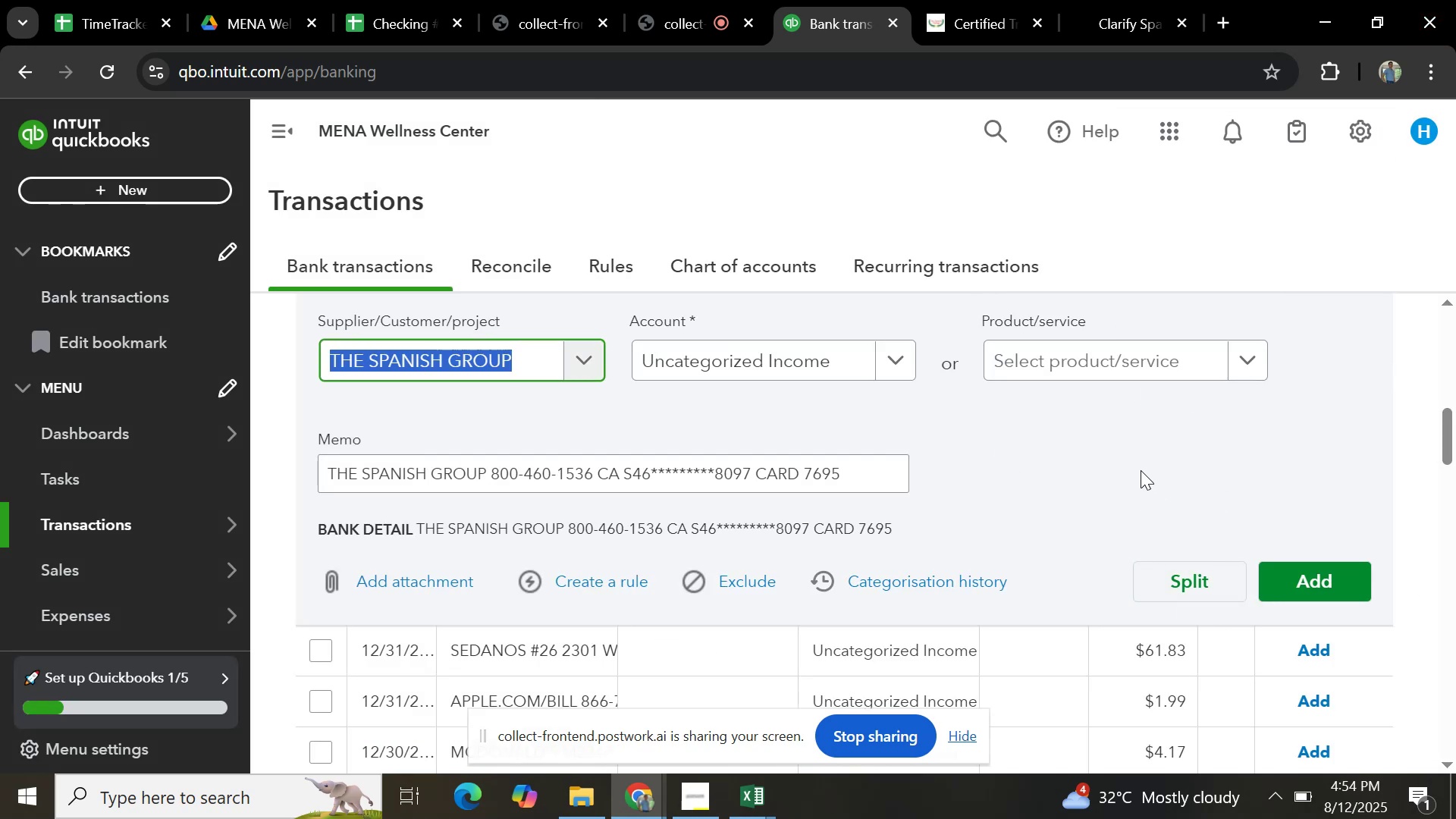 
left_click([808, 370])
 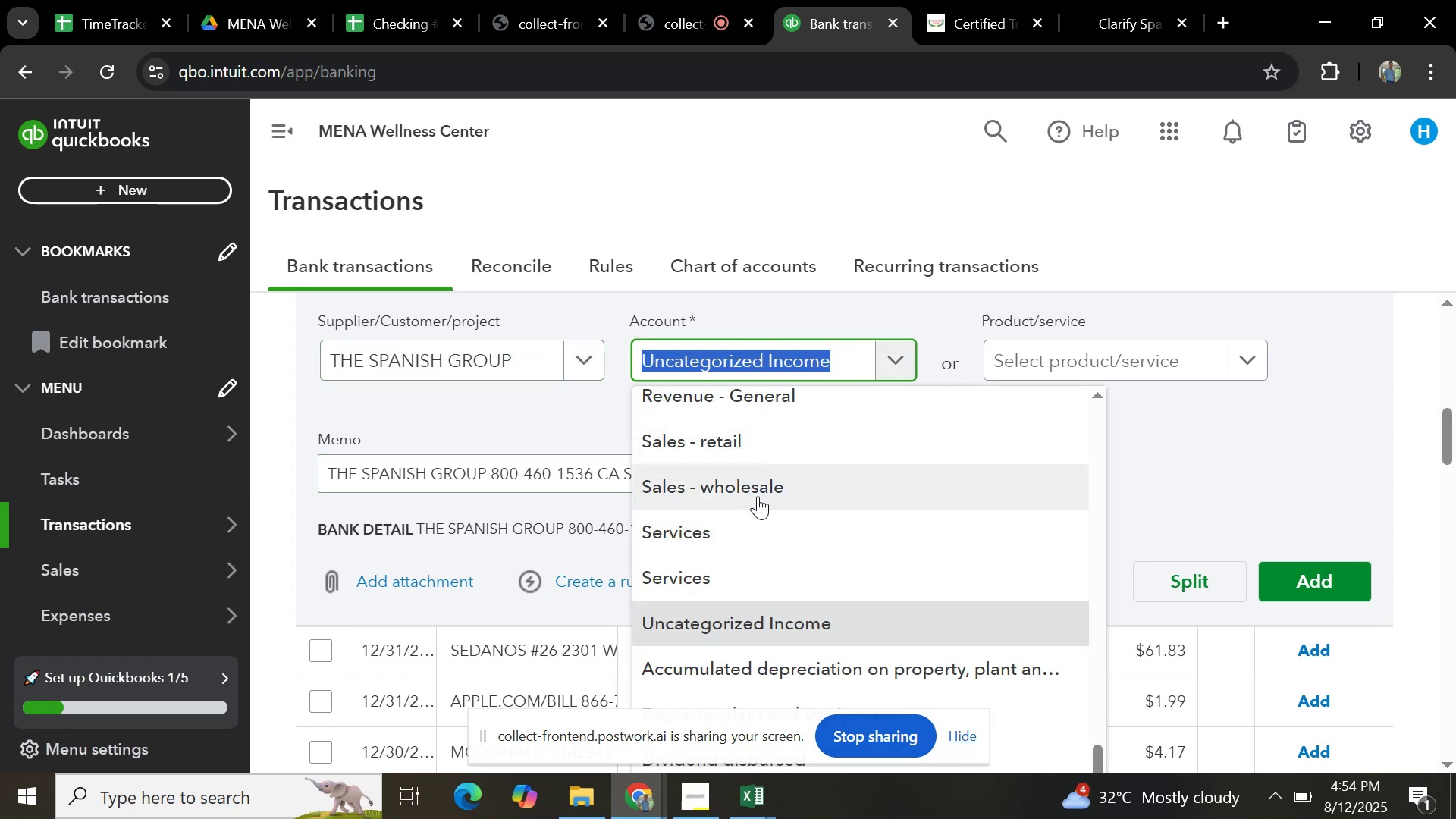 
wait(5.29)
 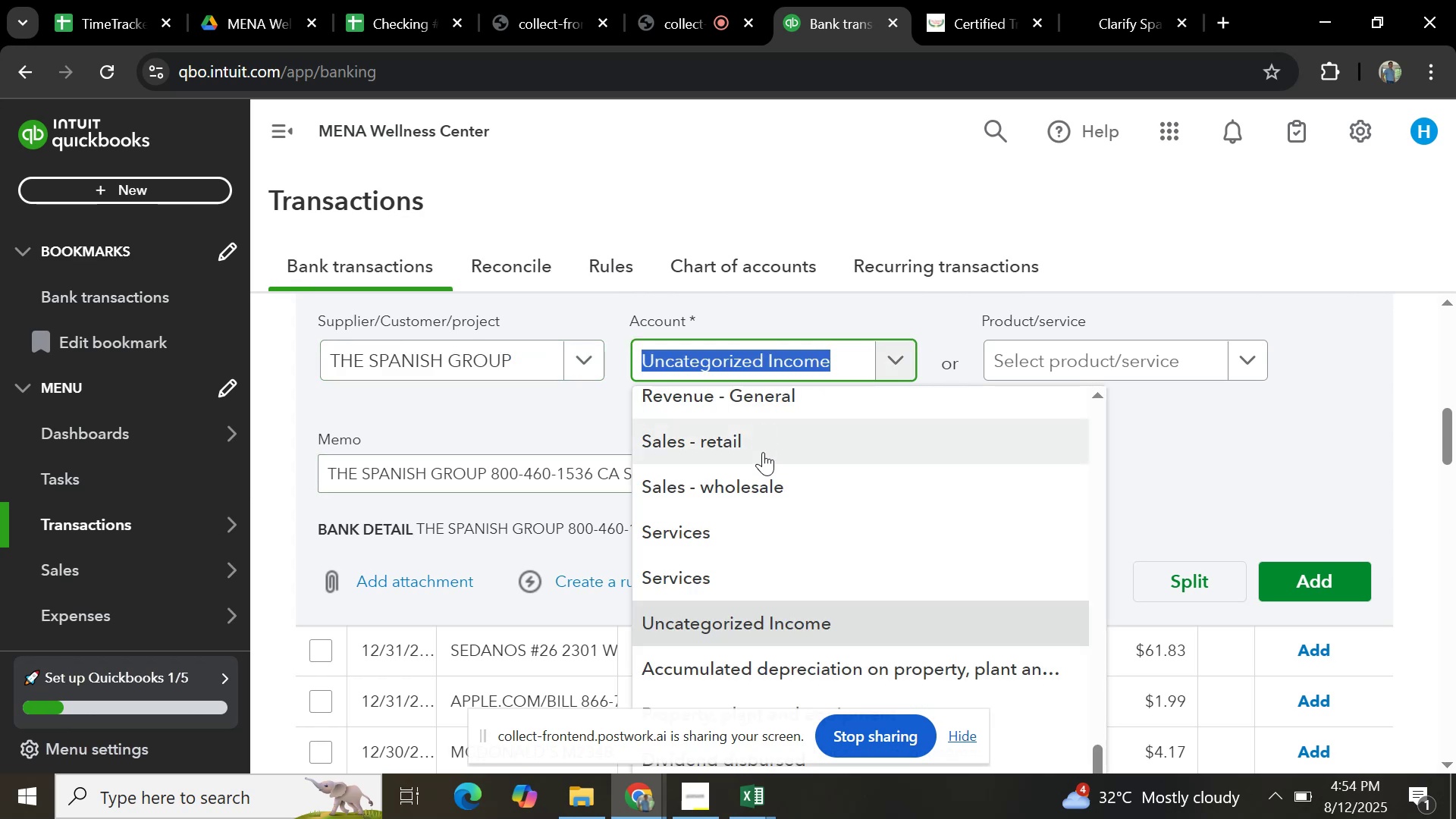 
scroll: coordinate [761, 469], scroll_direction: down, amount: 1.0
 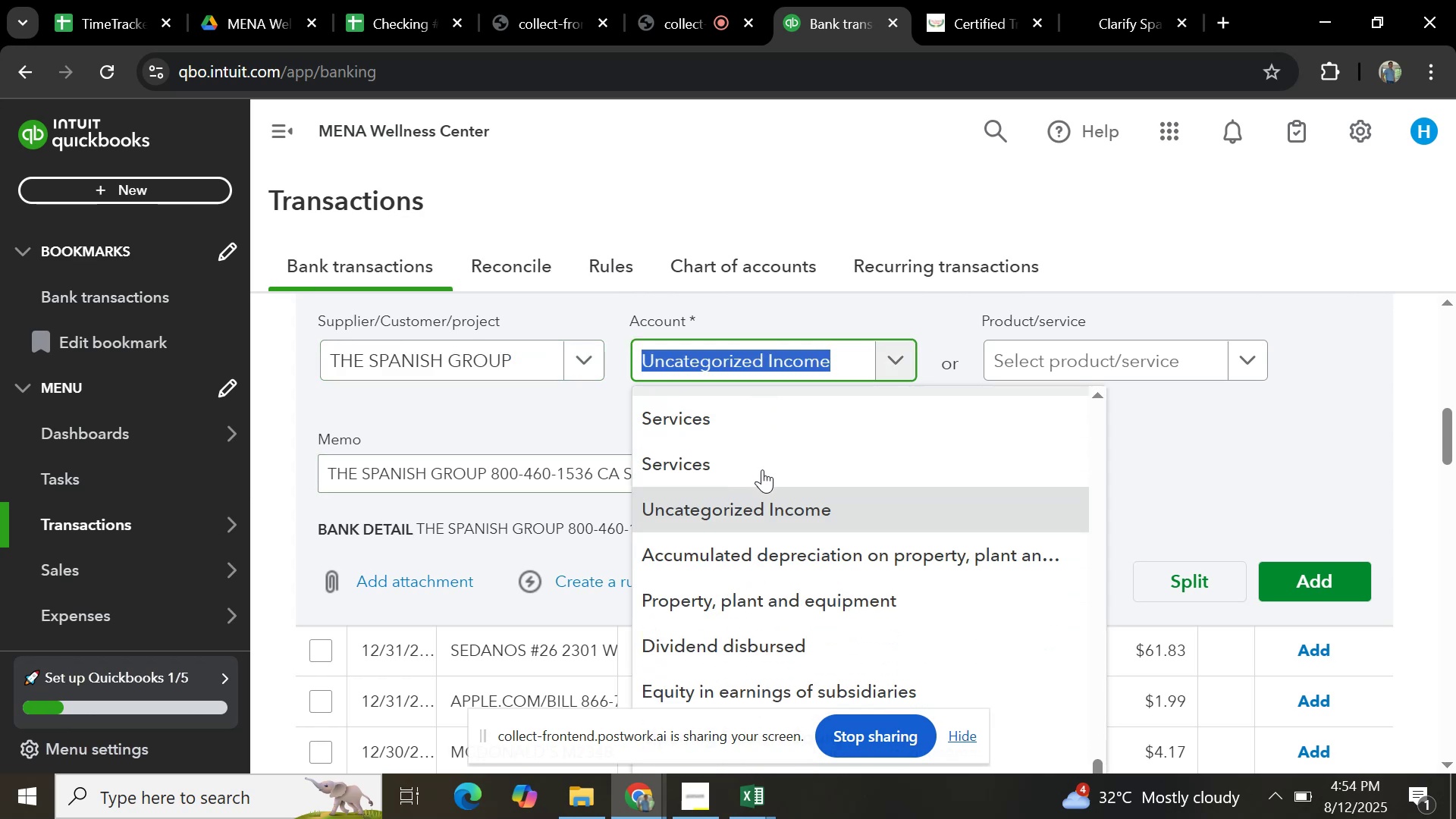 
scroll: coordinate [762, 469], scroll_direction: up, amount: 4.0
 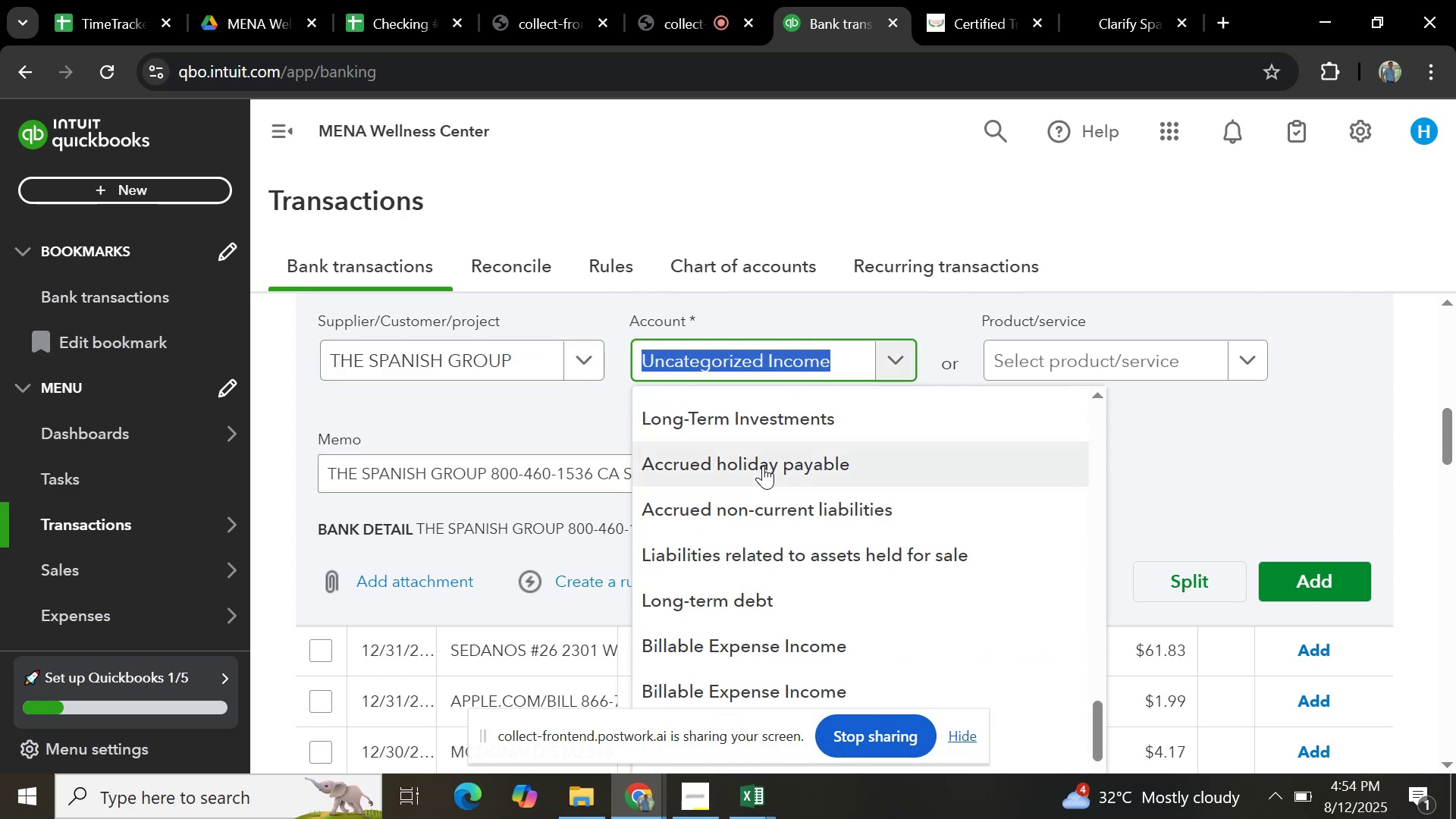 
scroll: coordinate [763, 466], scroll_direction: down, amount: 1.0
 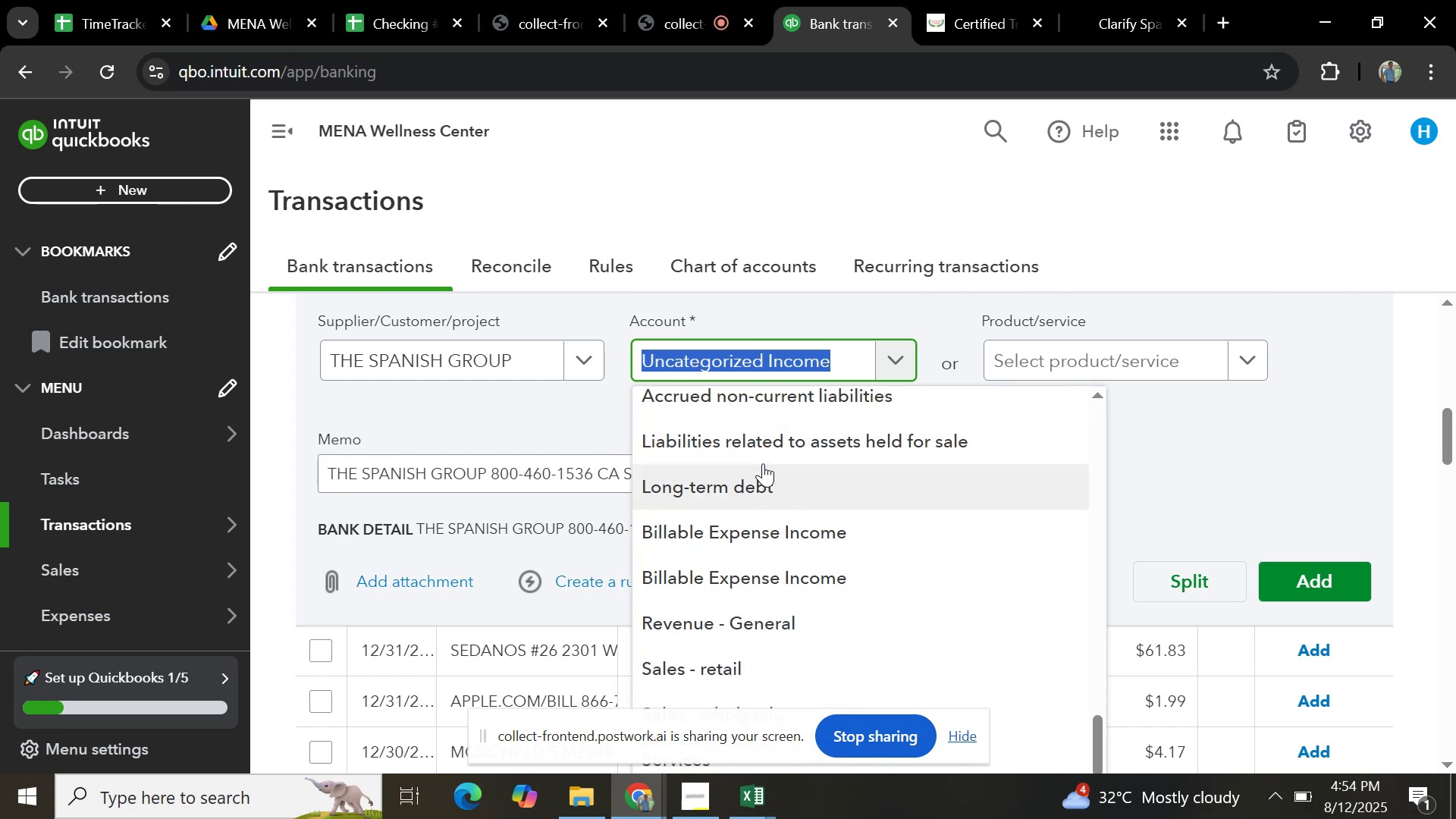 
scroll: coordinate [763, 463], scroll_direction: up, amount: 18.0
 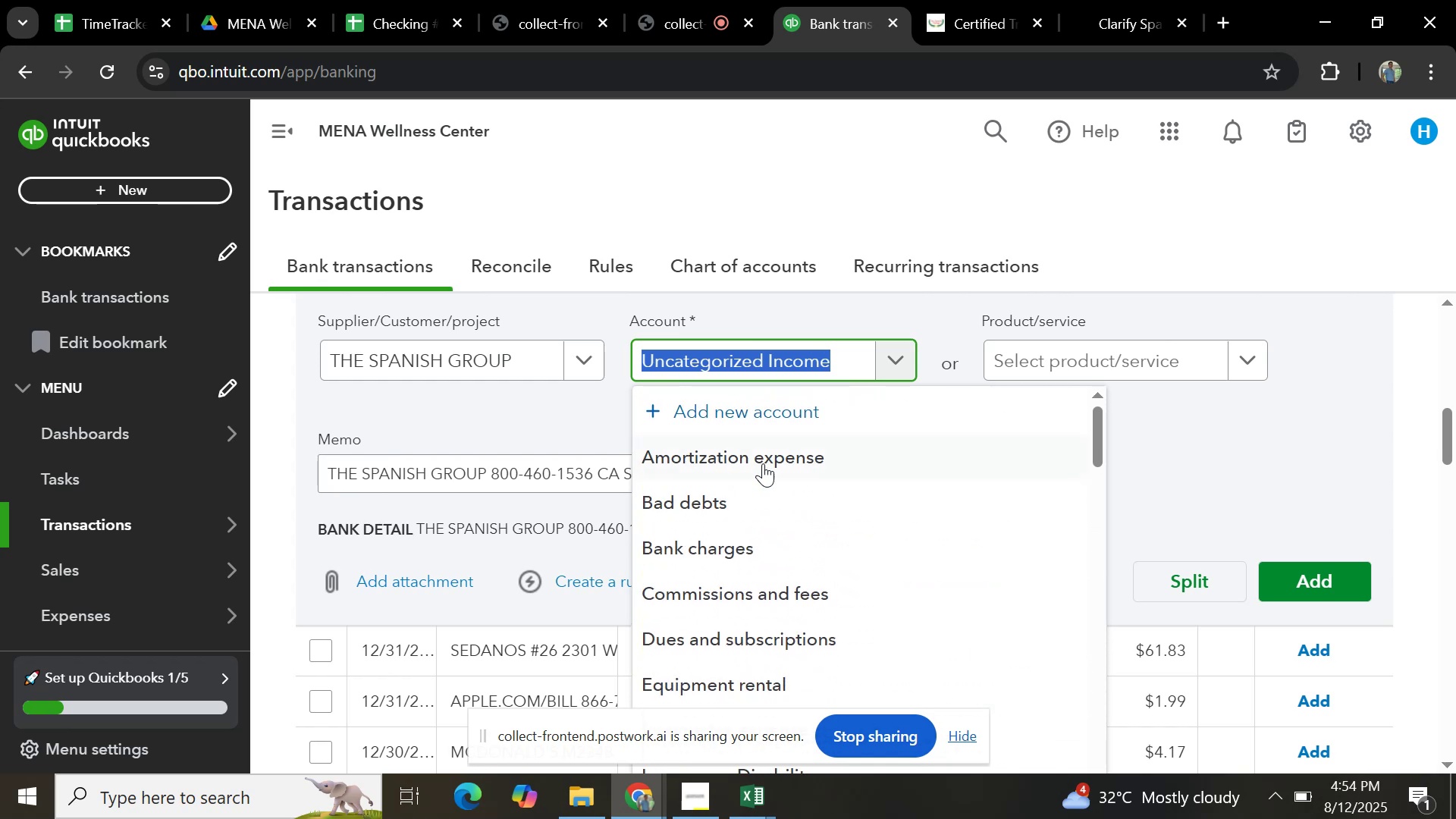 
scroll: coordinate [763, 463], scroll_direction: down, amount: 15.0
 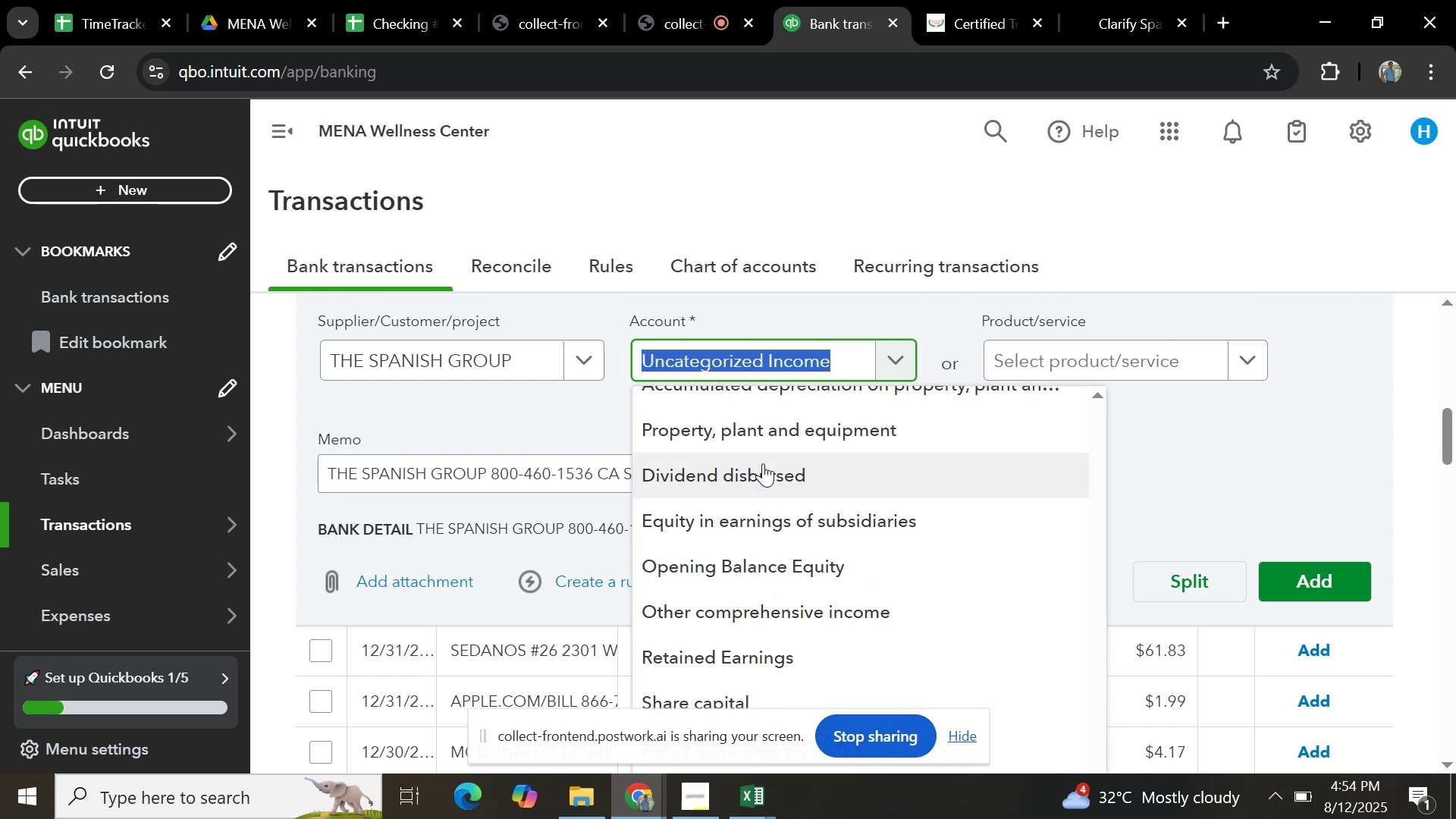 
type(serv\)
key(Backspace)
key(Backspace)
key(Backspace)
key(Backspace)
type(ales)
 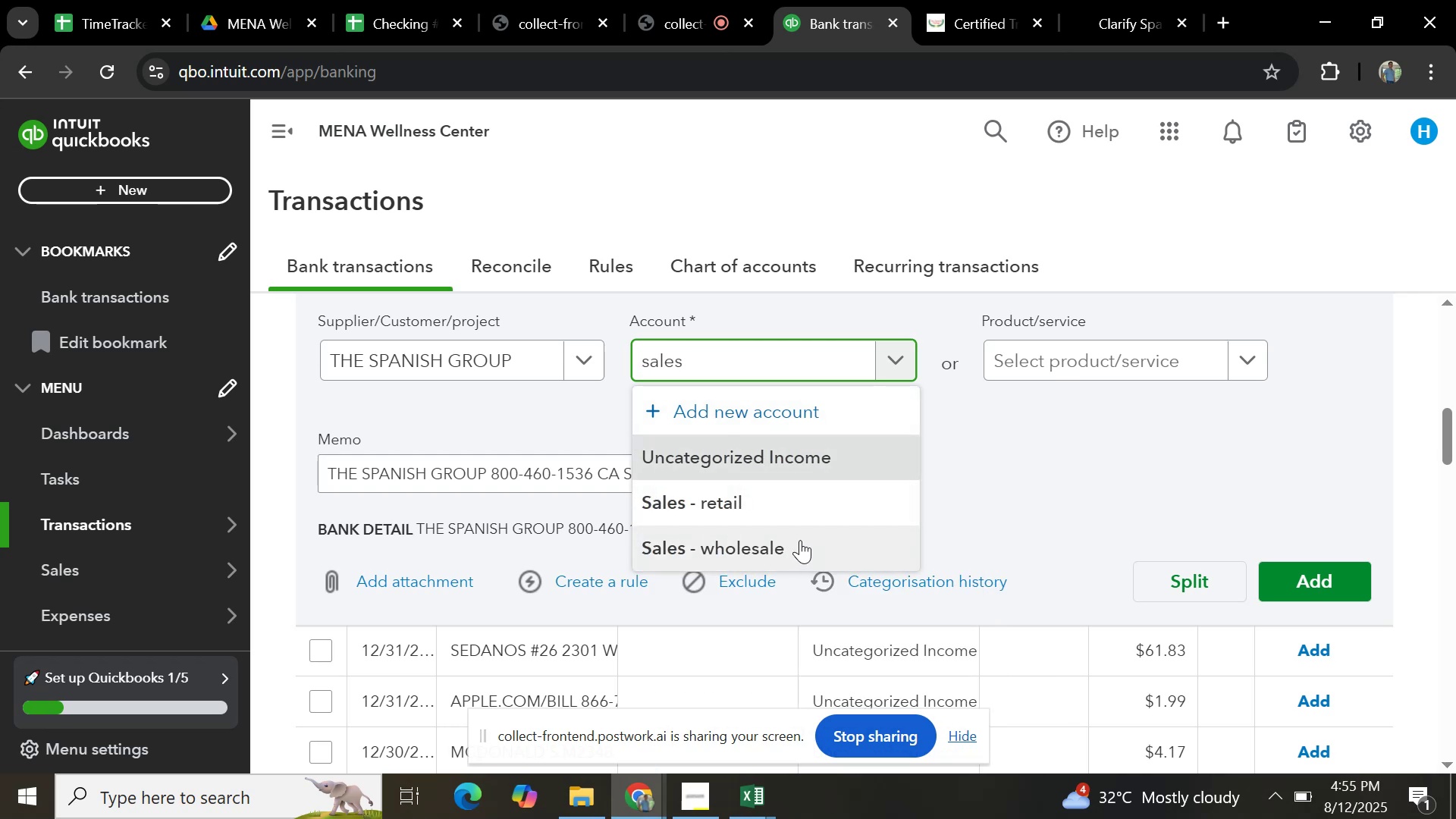 
wait(6.74)
 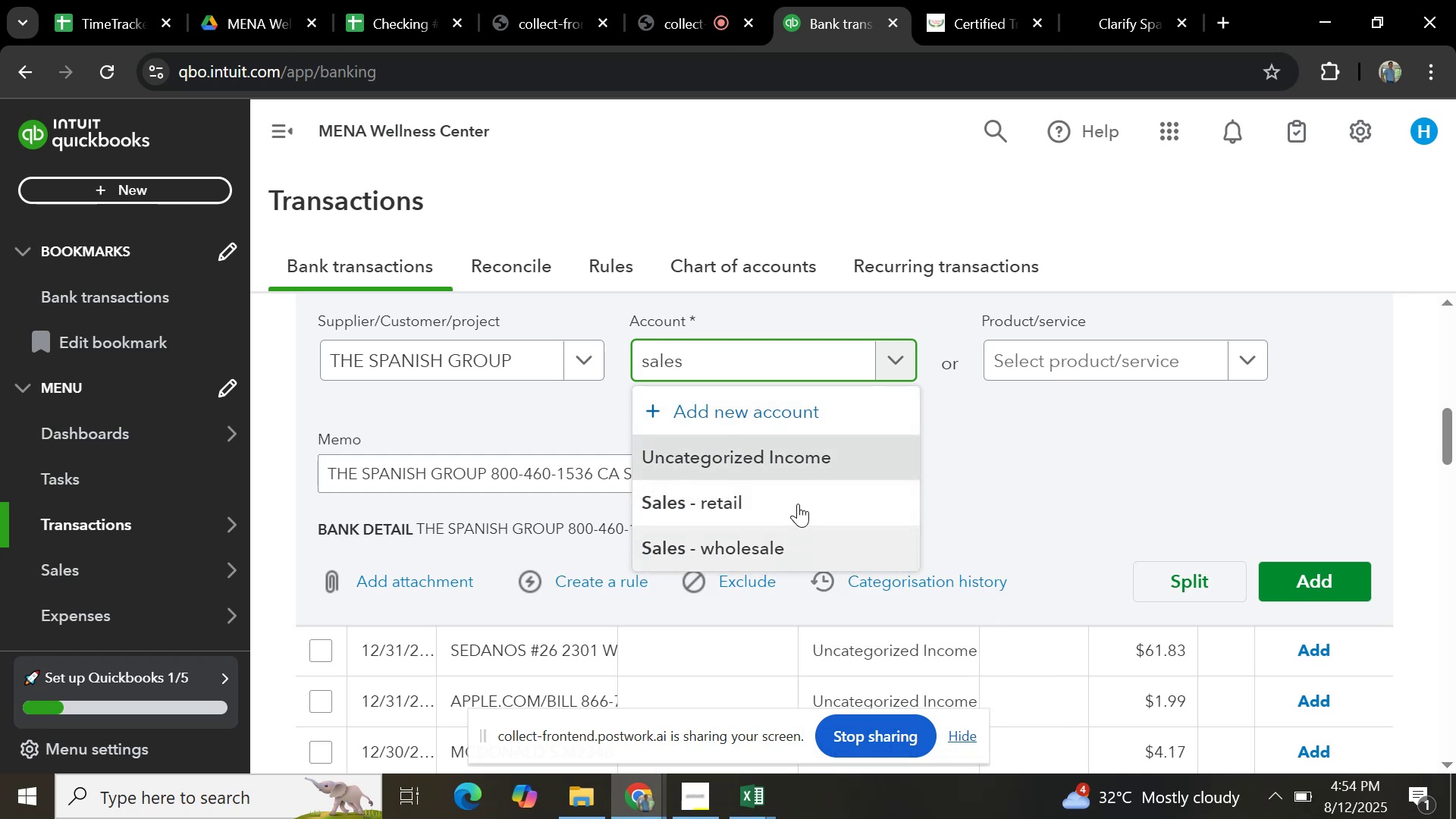 
left_click([805, 494])
 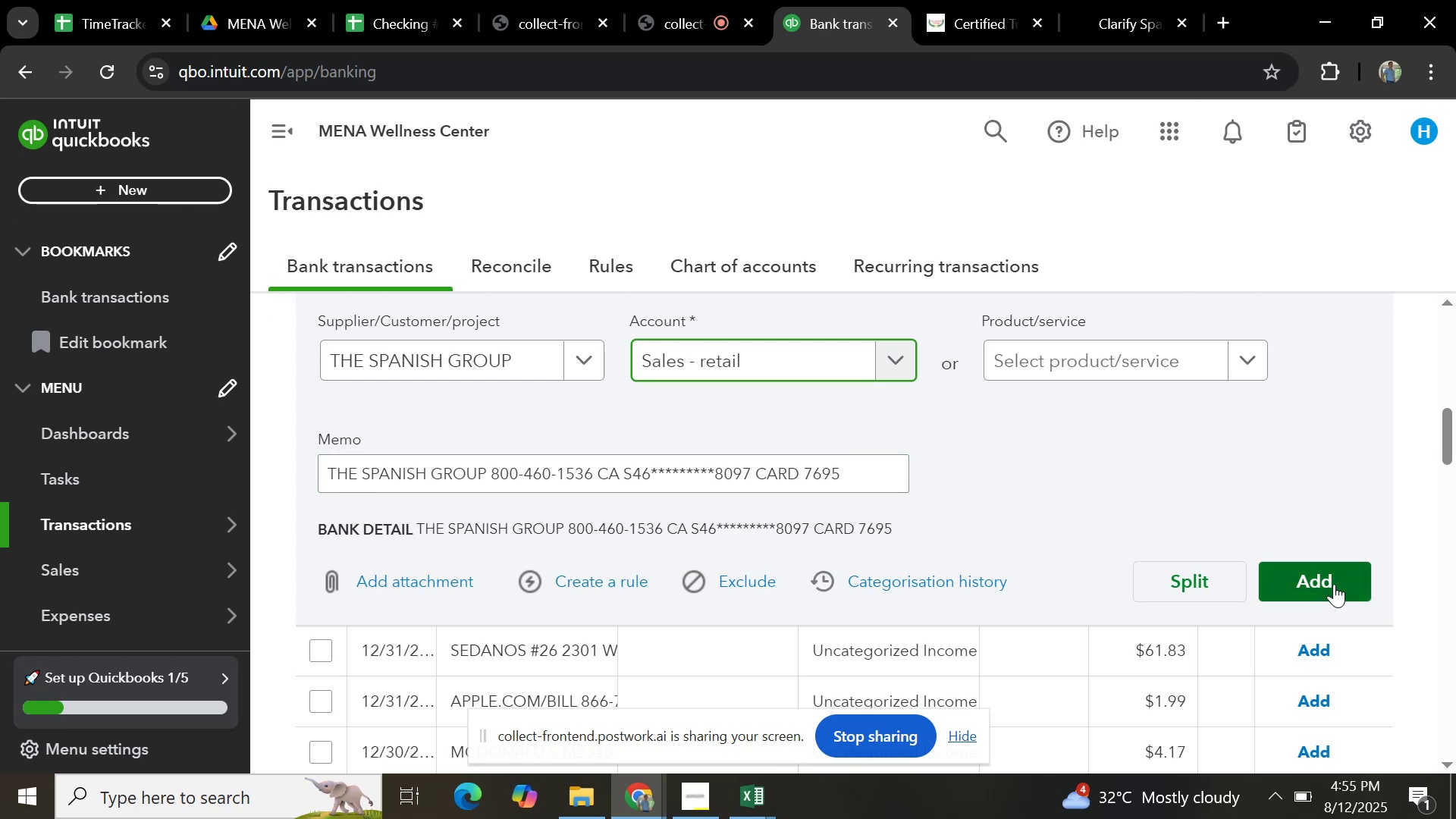 
left_click([1335, 584])
 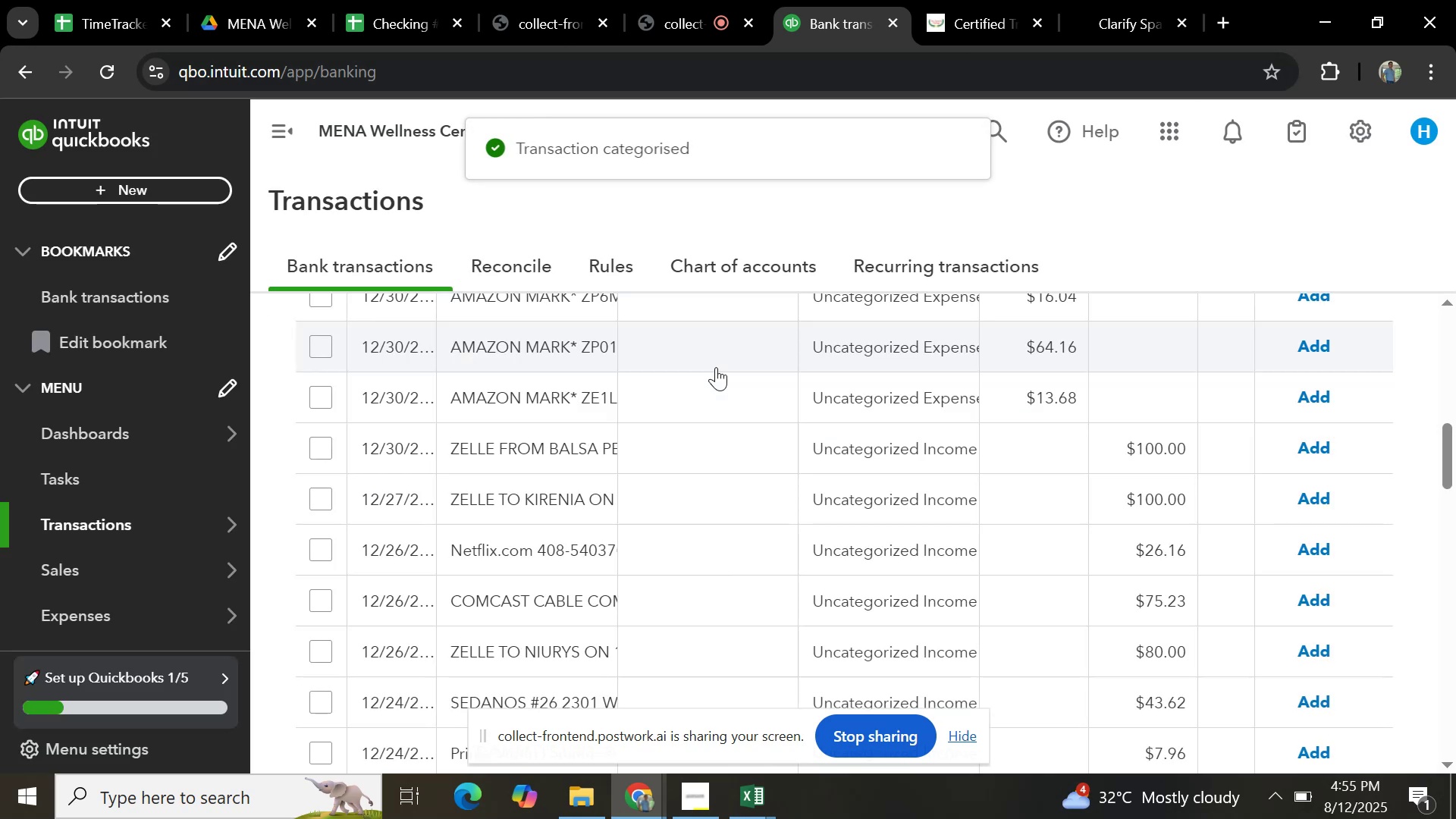 
scroll: coordinate [718, 375], scroll_direction: up, amount: 15.0
 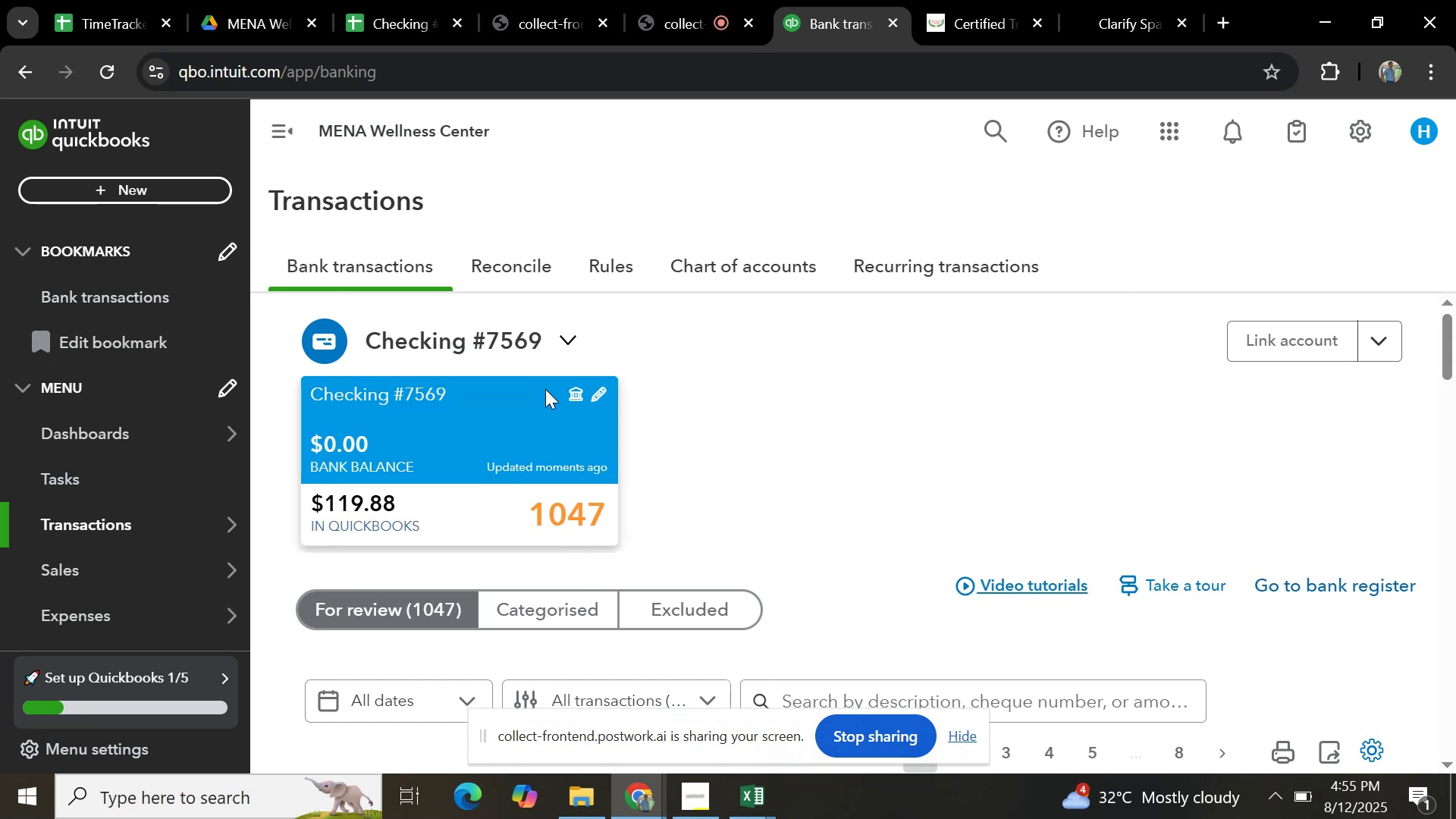 
left_click([1394, 350])
 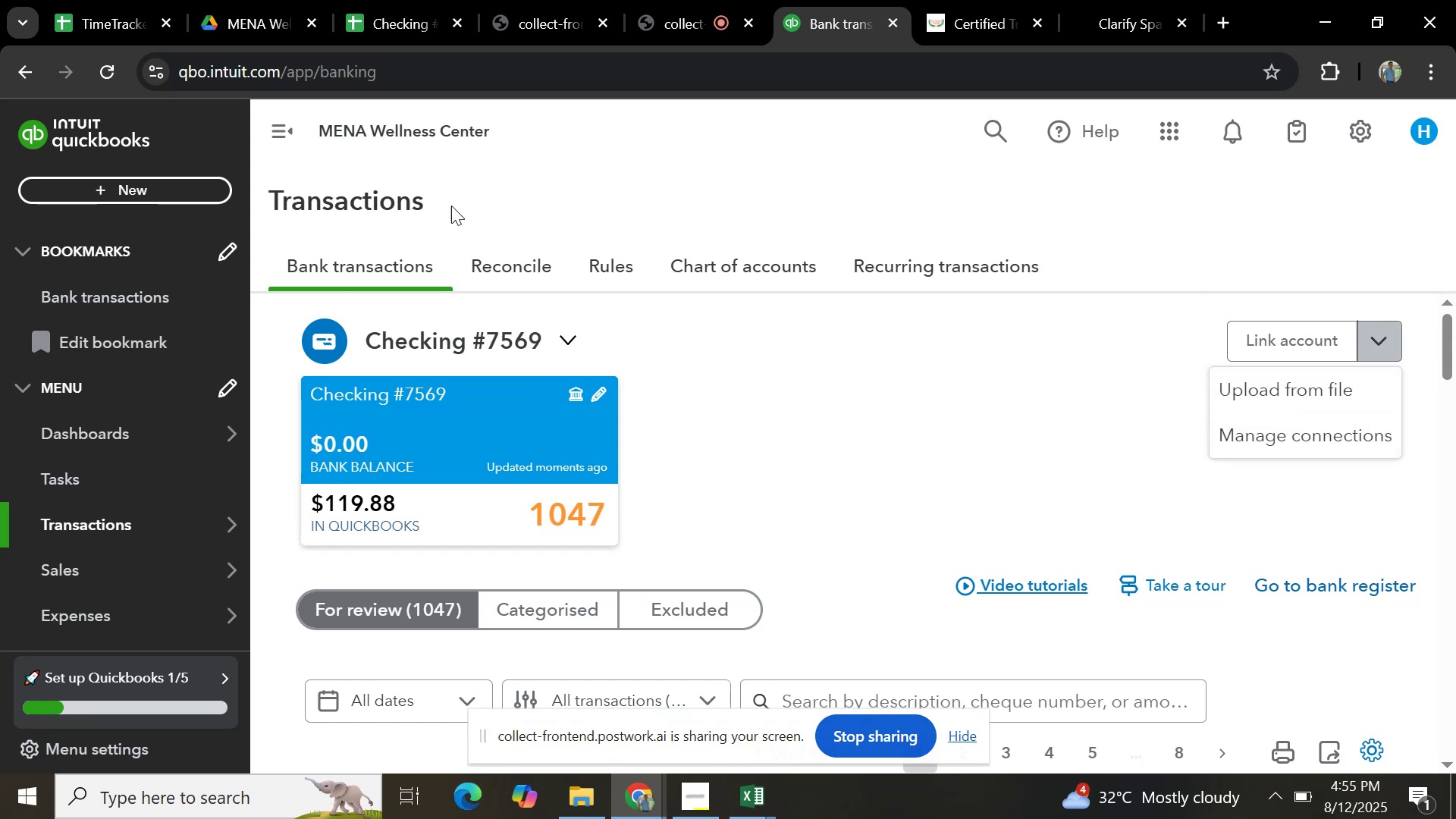 
wait(11.23)
 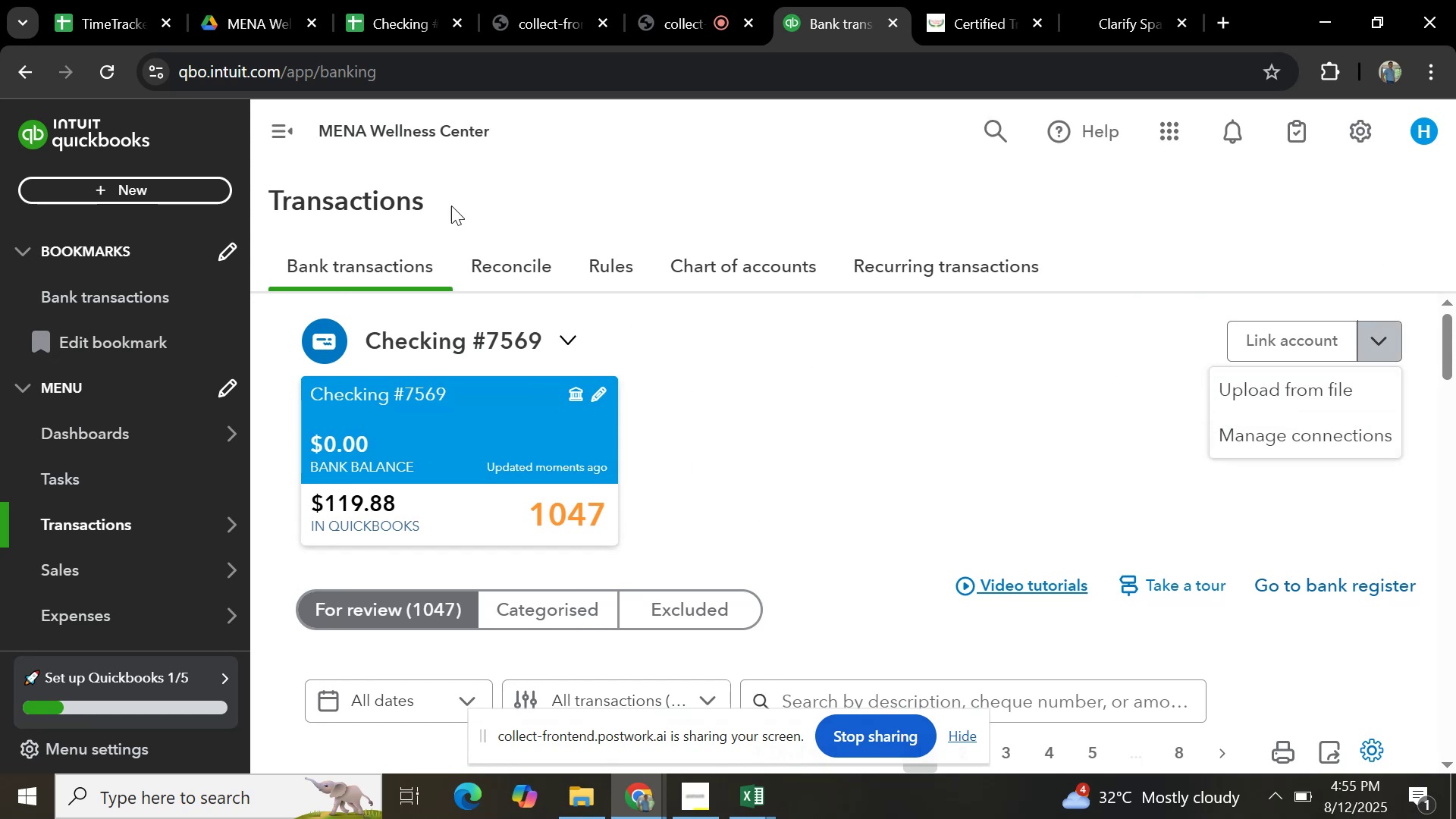 
left_click([430, 10])
 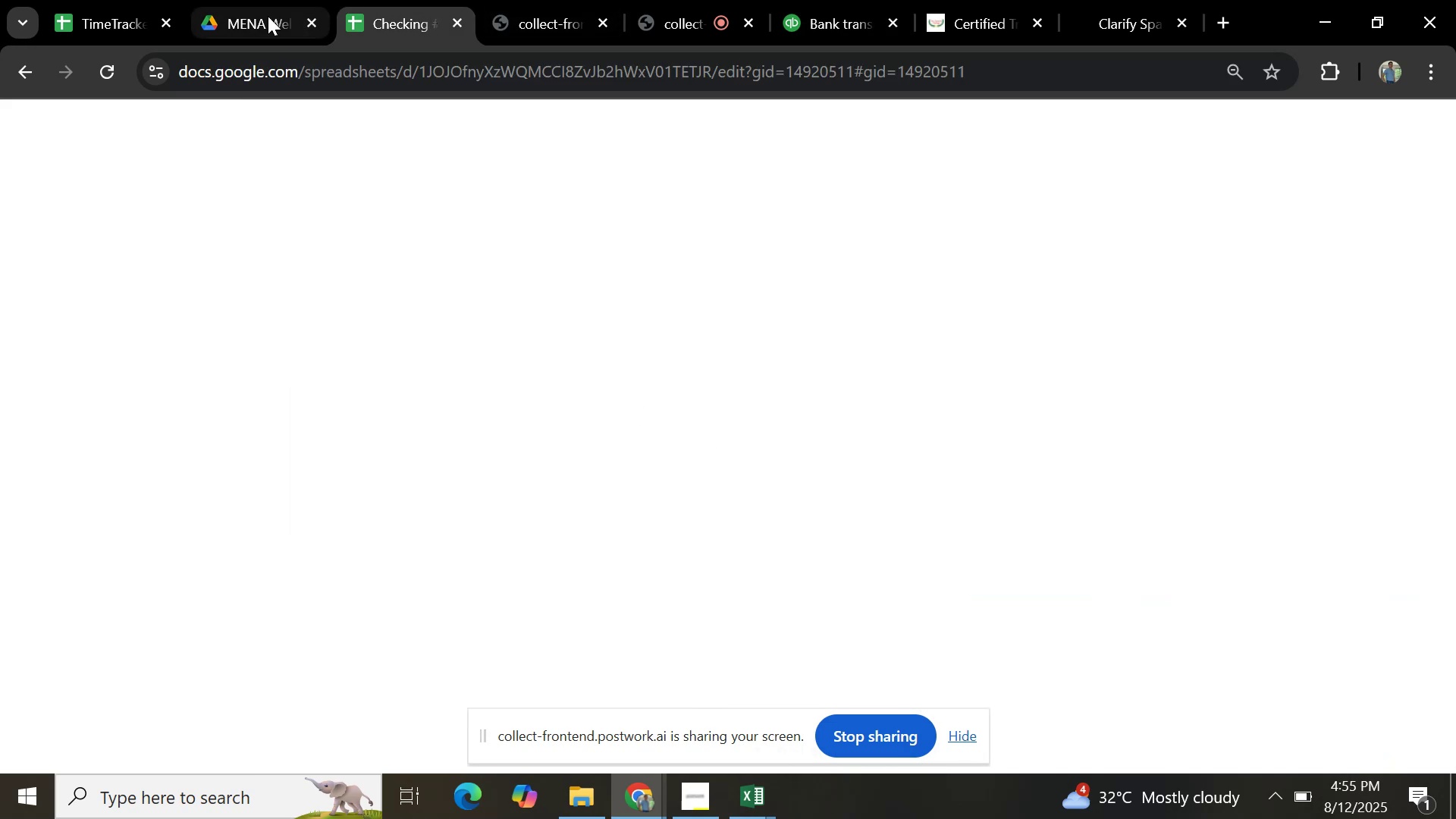 
left_click([268, 16])
 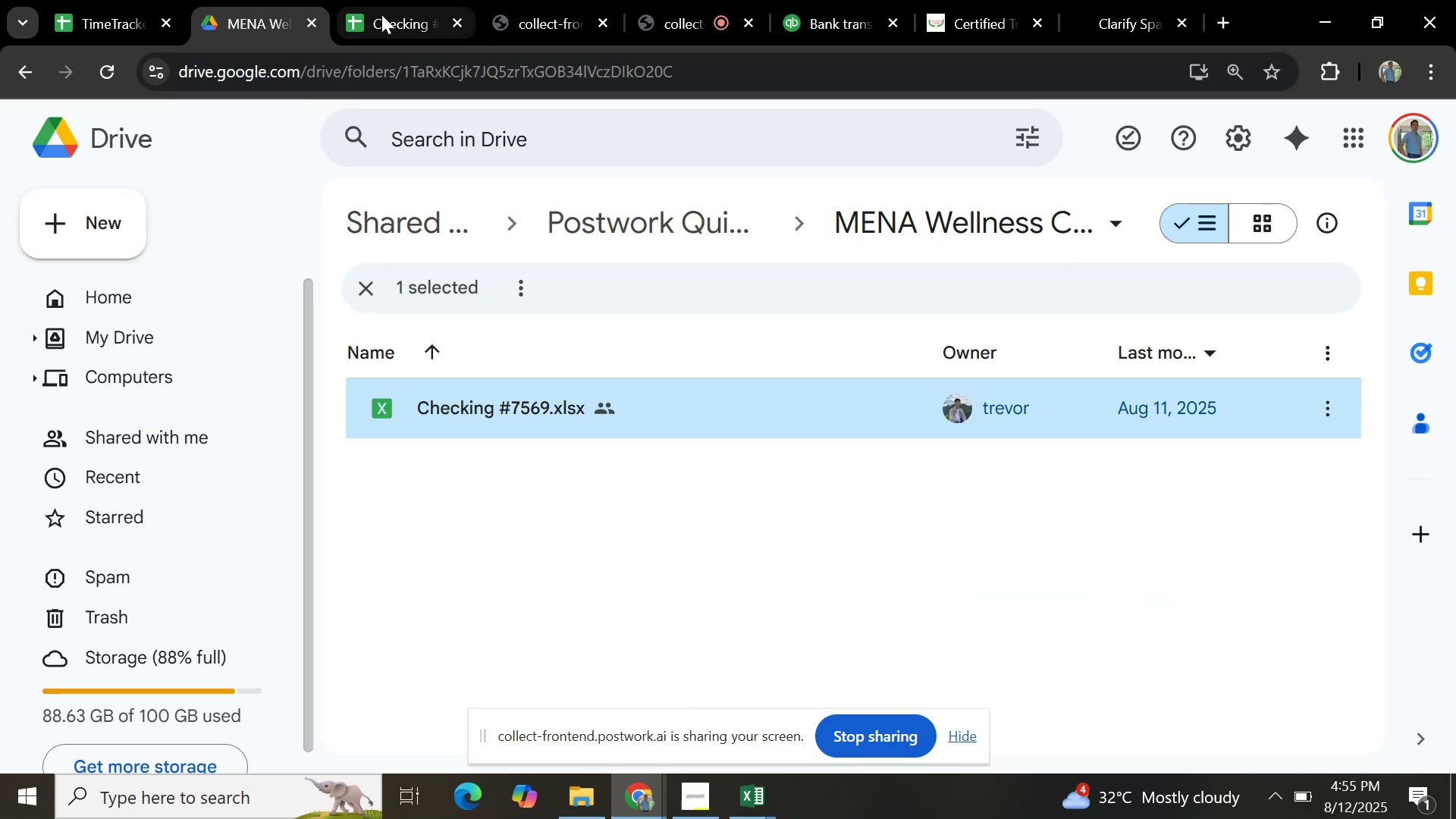 
left_click([397, 14])
 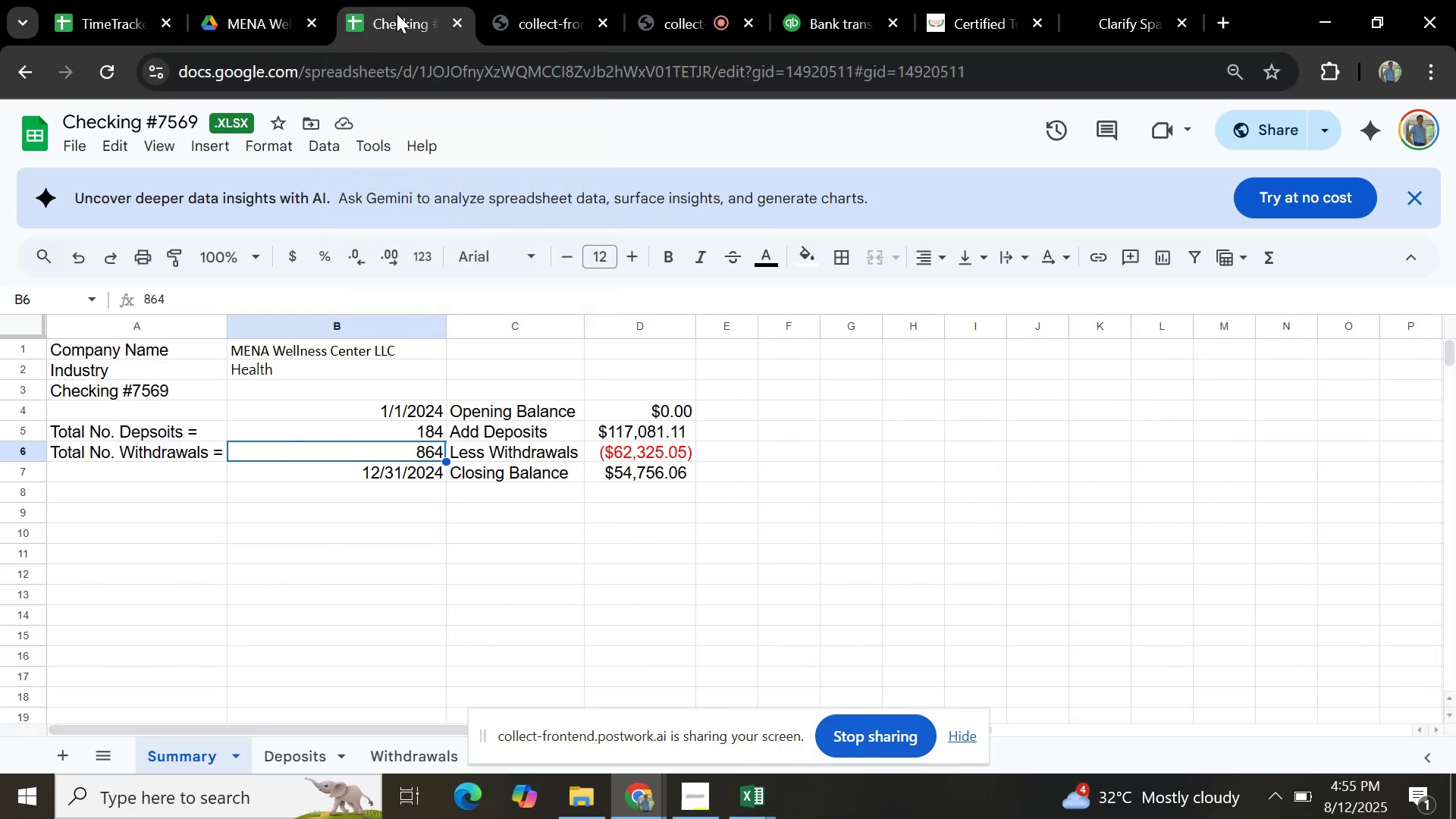 
mouse_move([525, 28])
 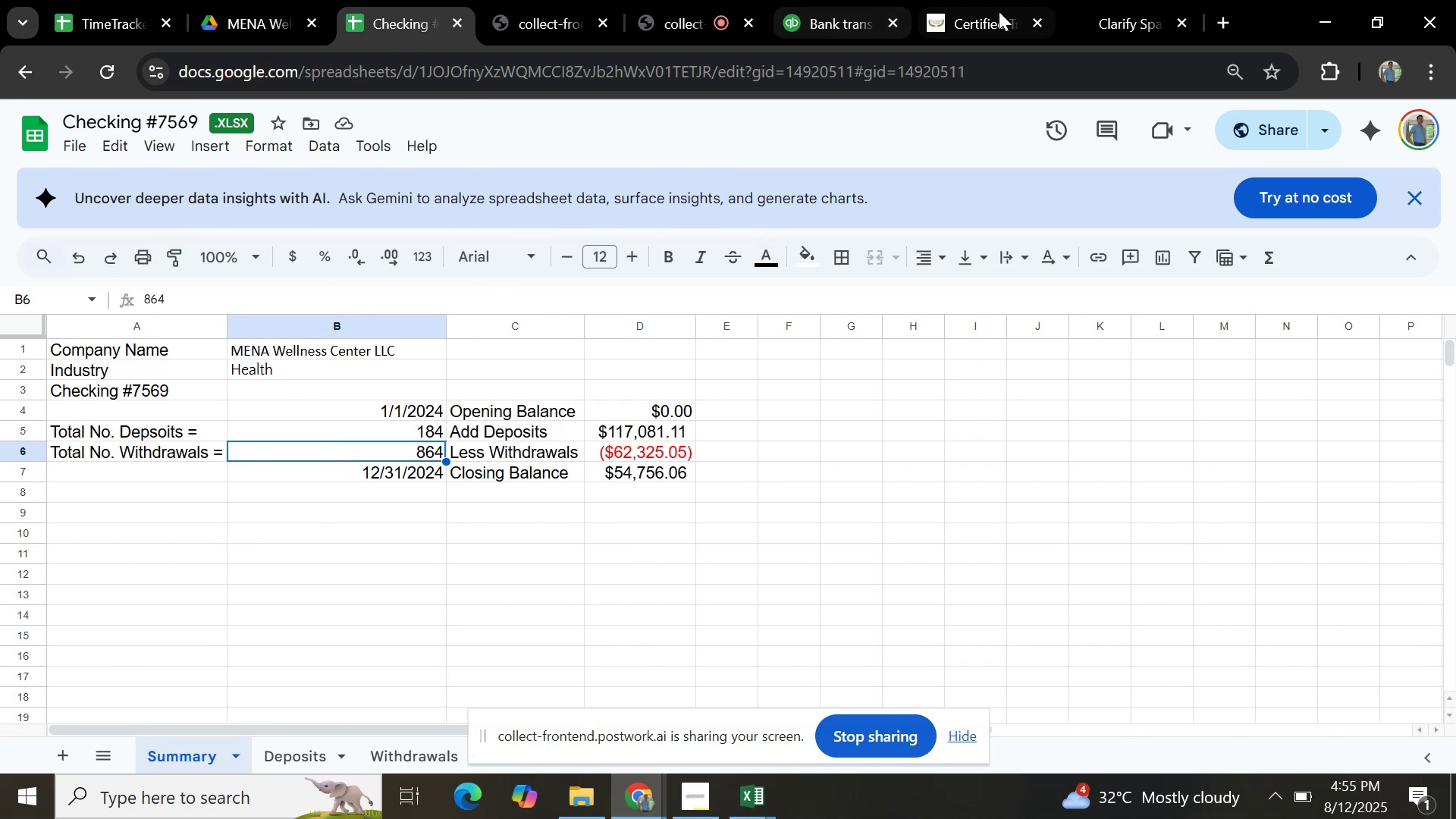 
mouse_move([1027, 5])
 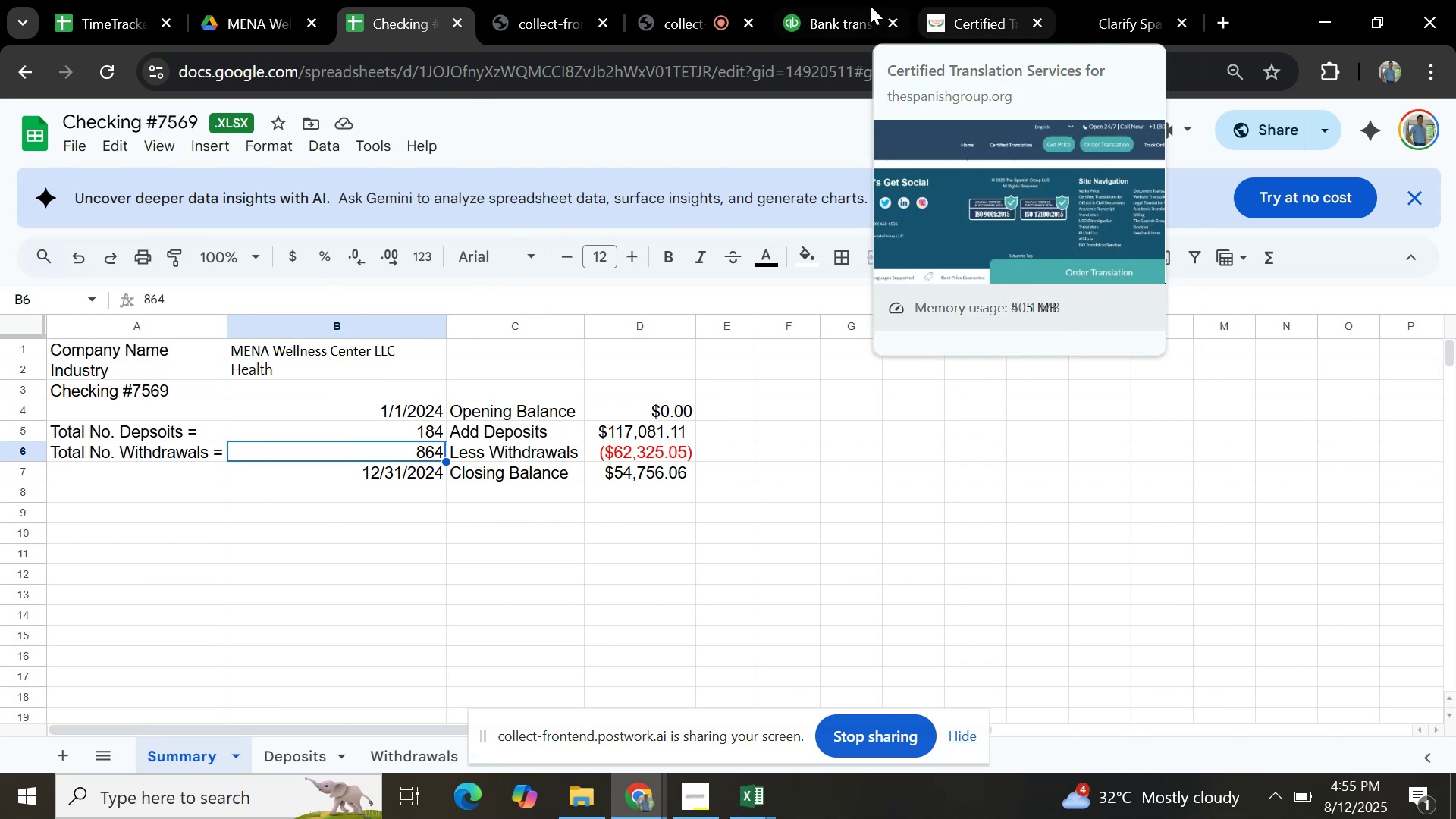 
left_click([870, 5])
 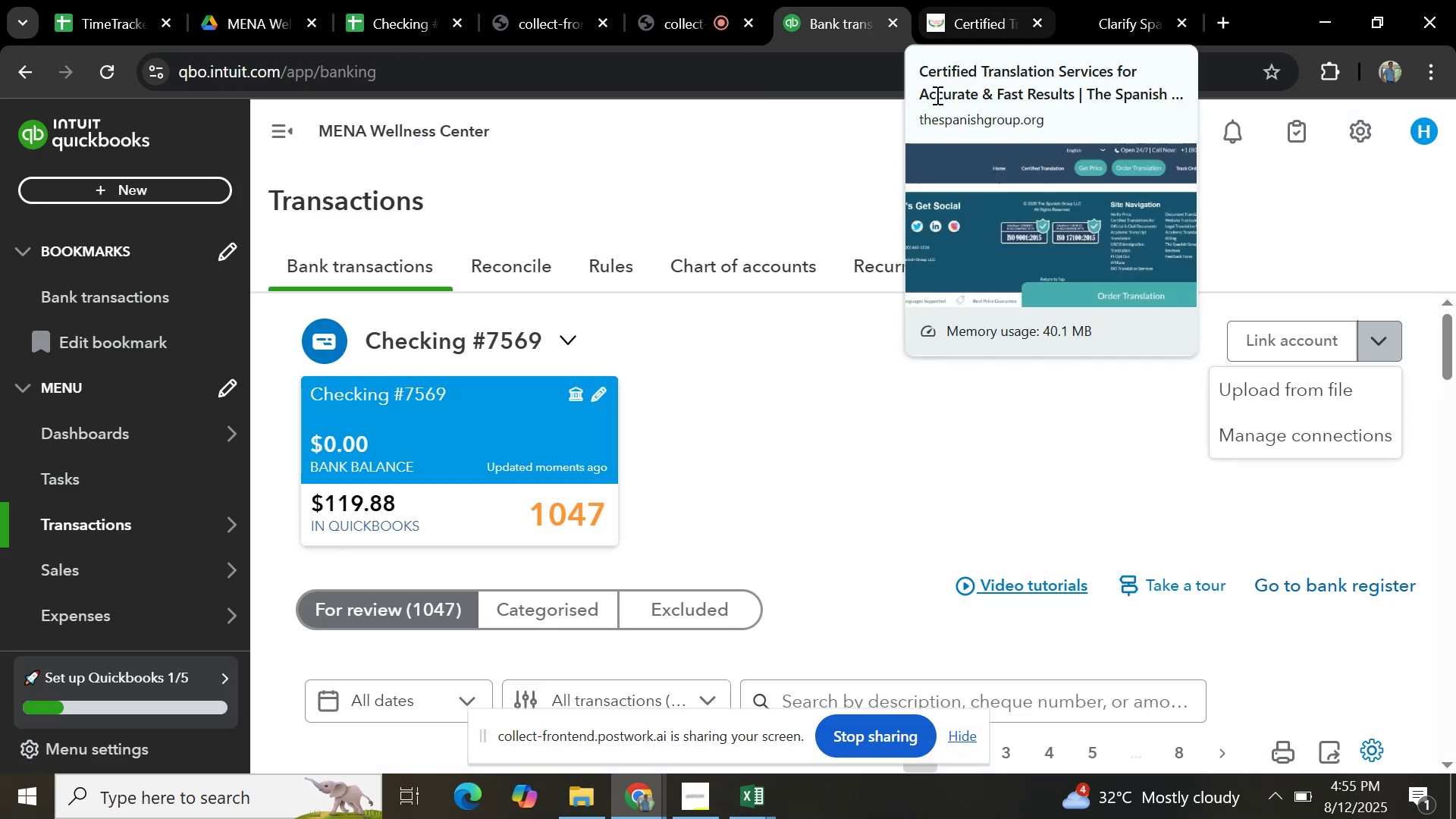 
scroll: coordinate [902, 438], scroll_direction: down, amount: 4.0
 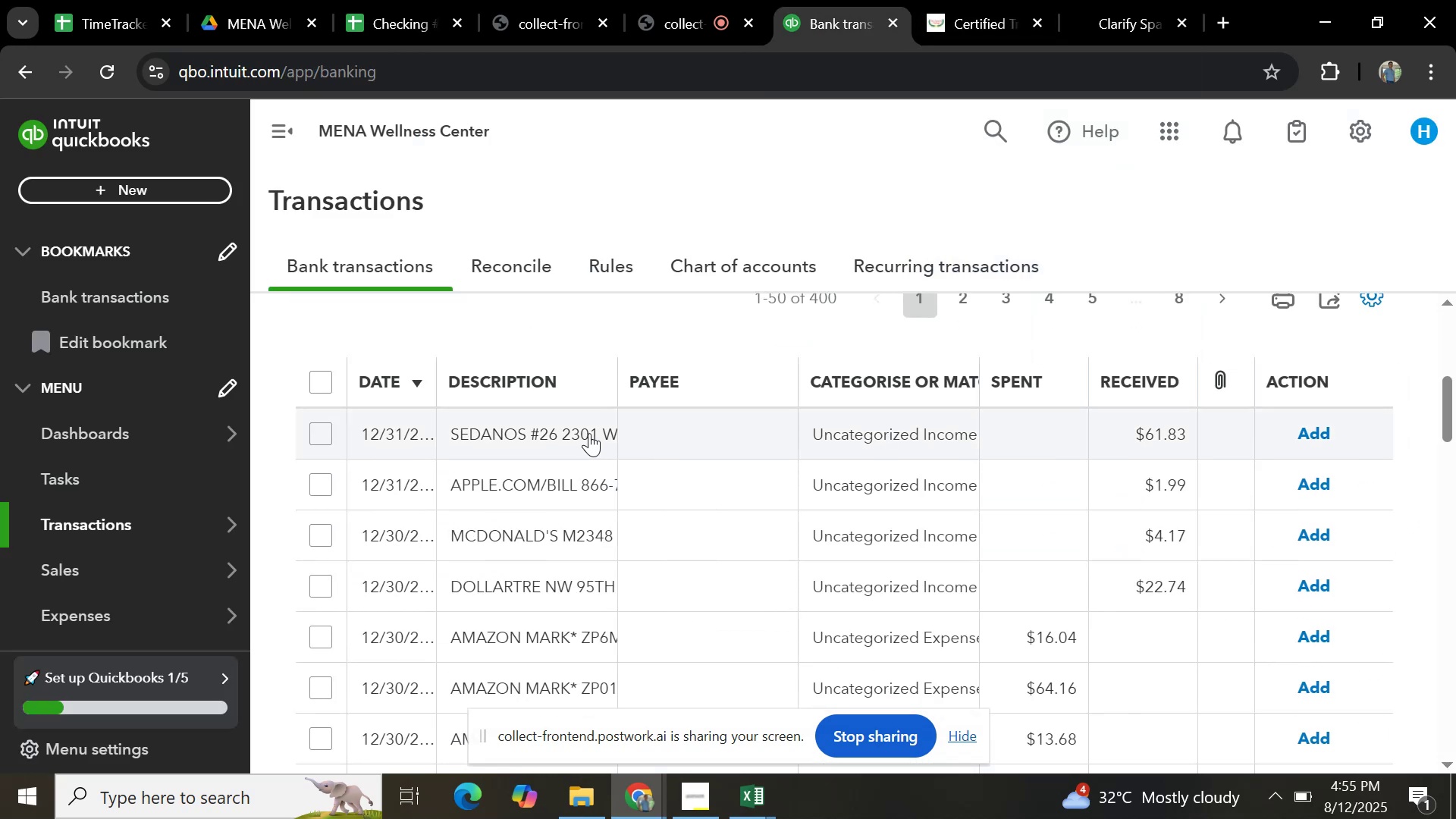 
left_click([589, 433])
 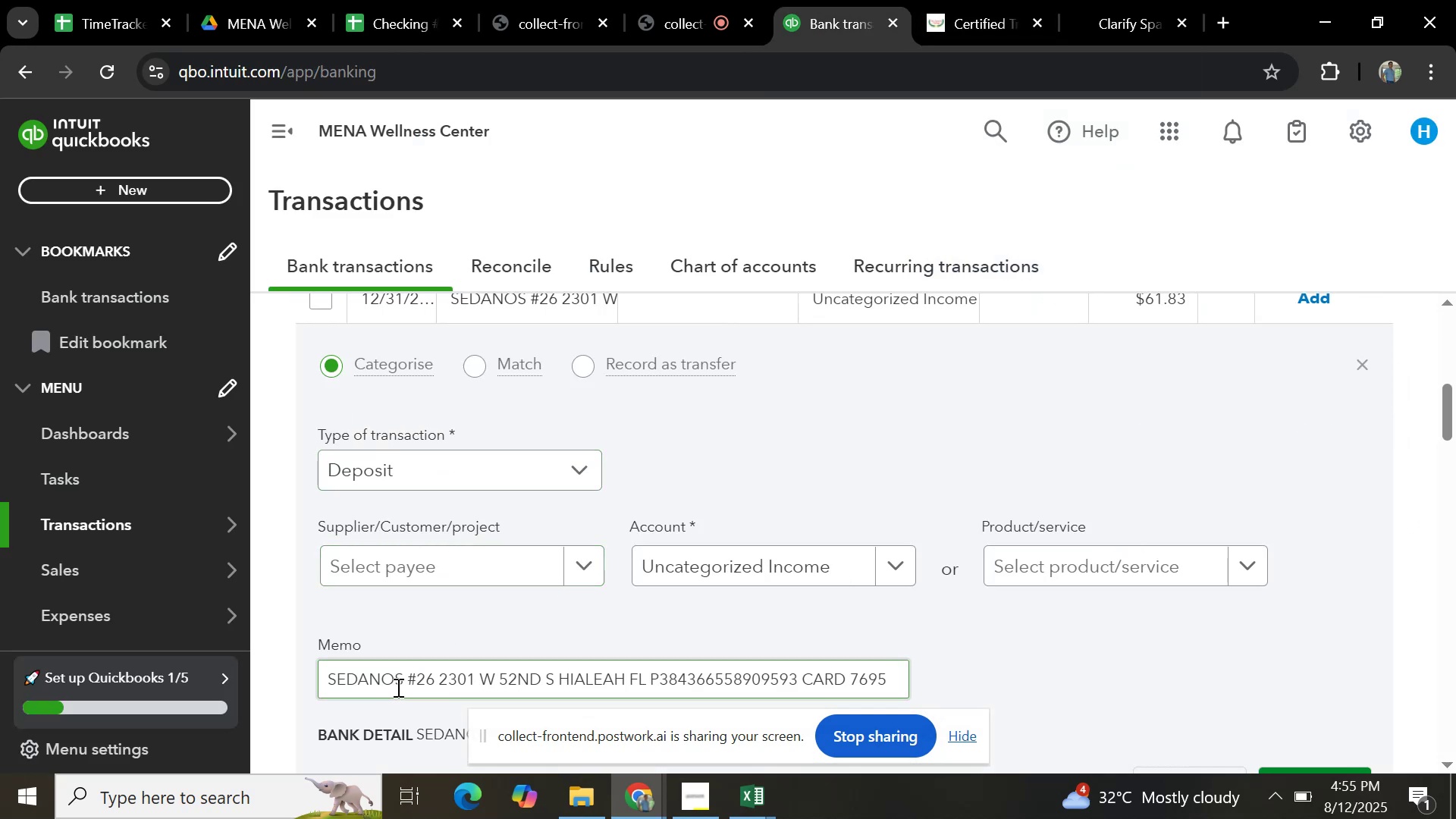 
key(Control+C)
 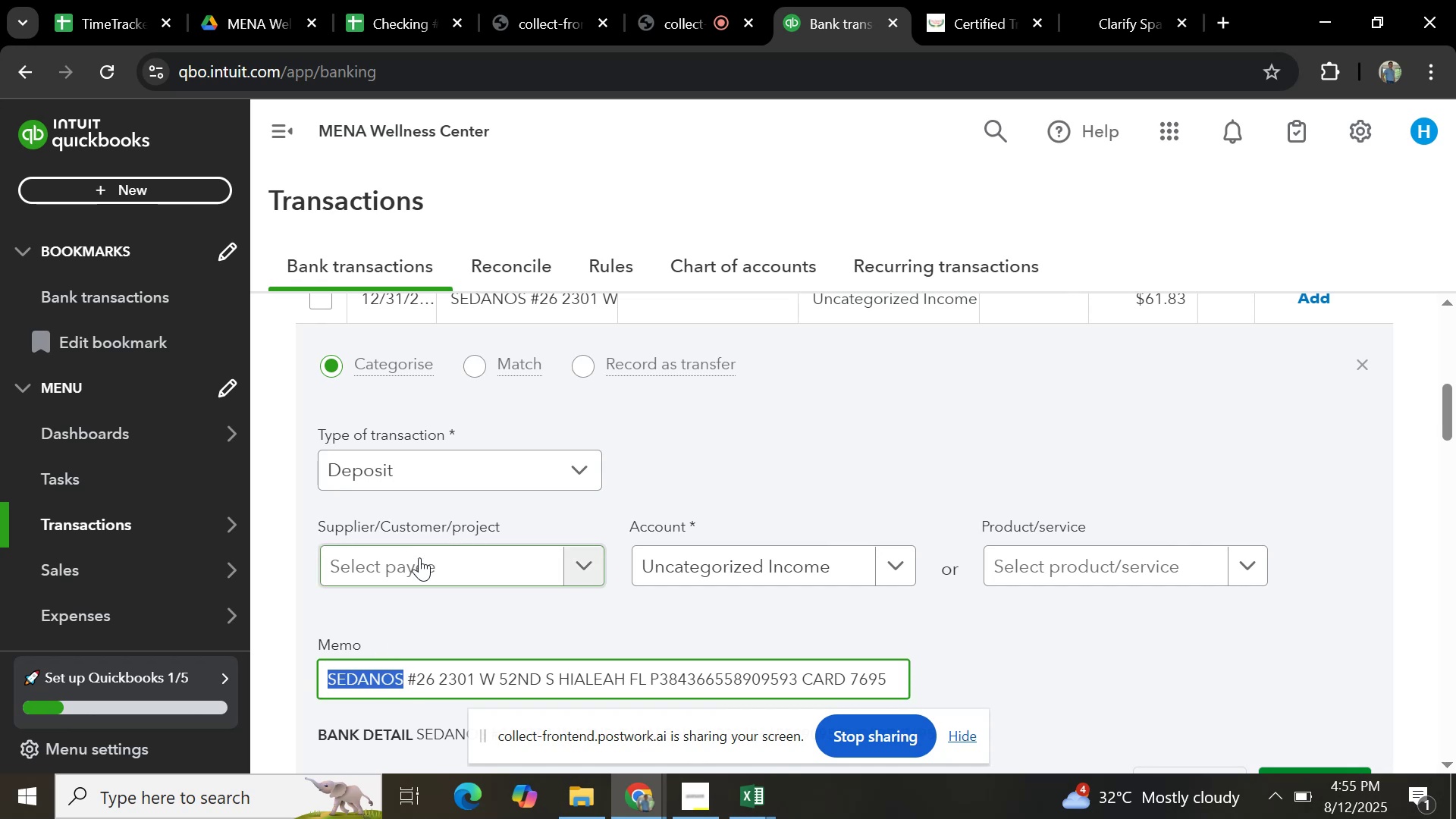 
left_click([419, 557])
 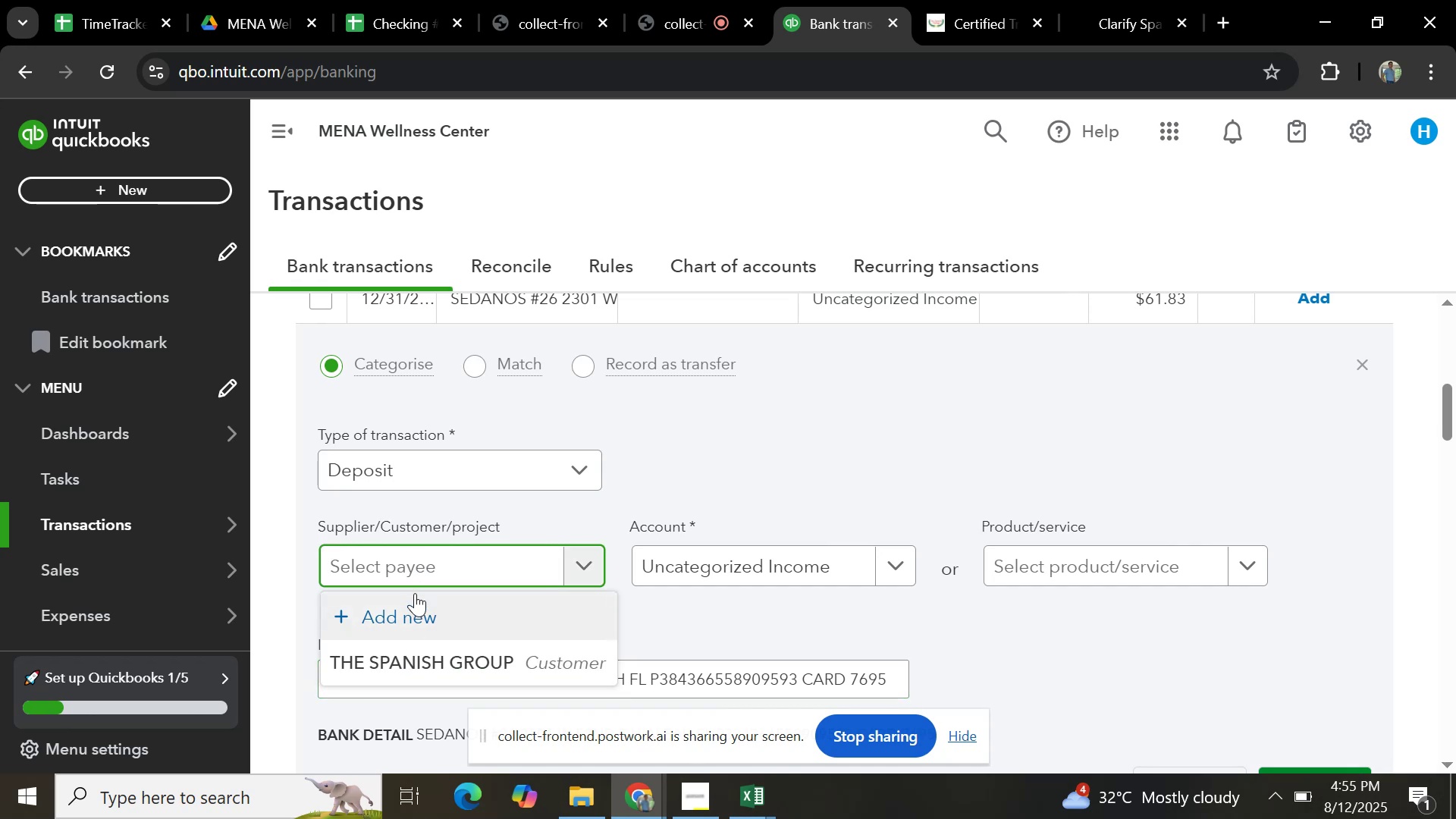 
key(Control+V)
 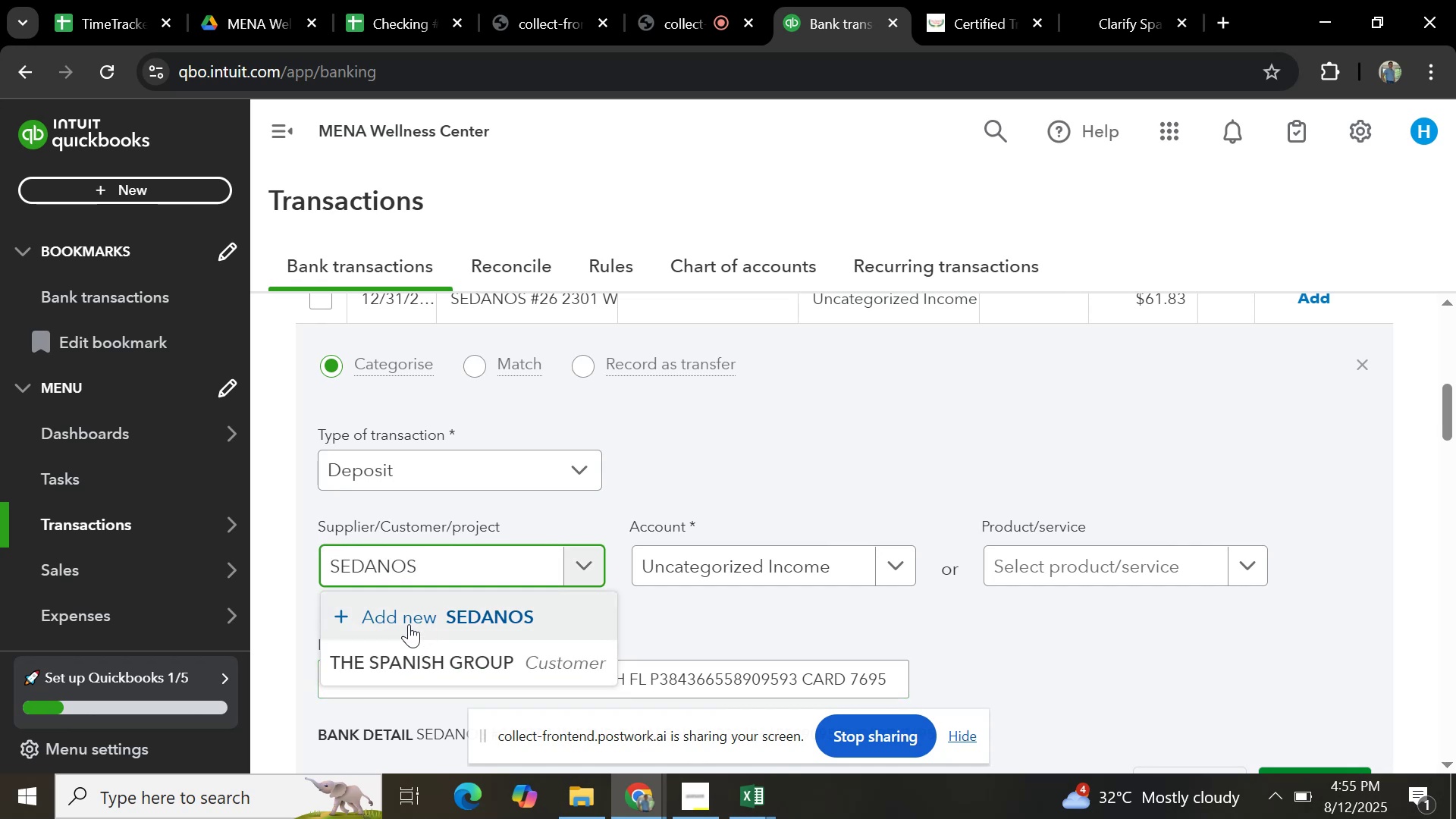 
left_click([408, 620])
 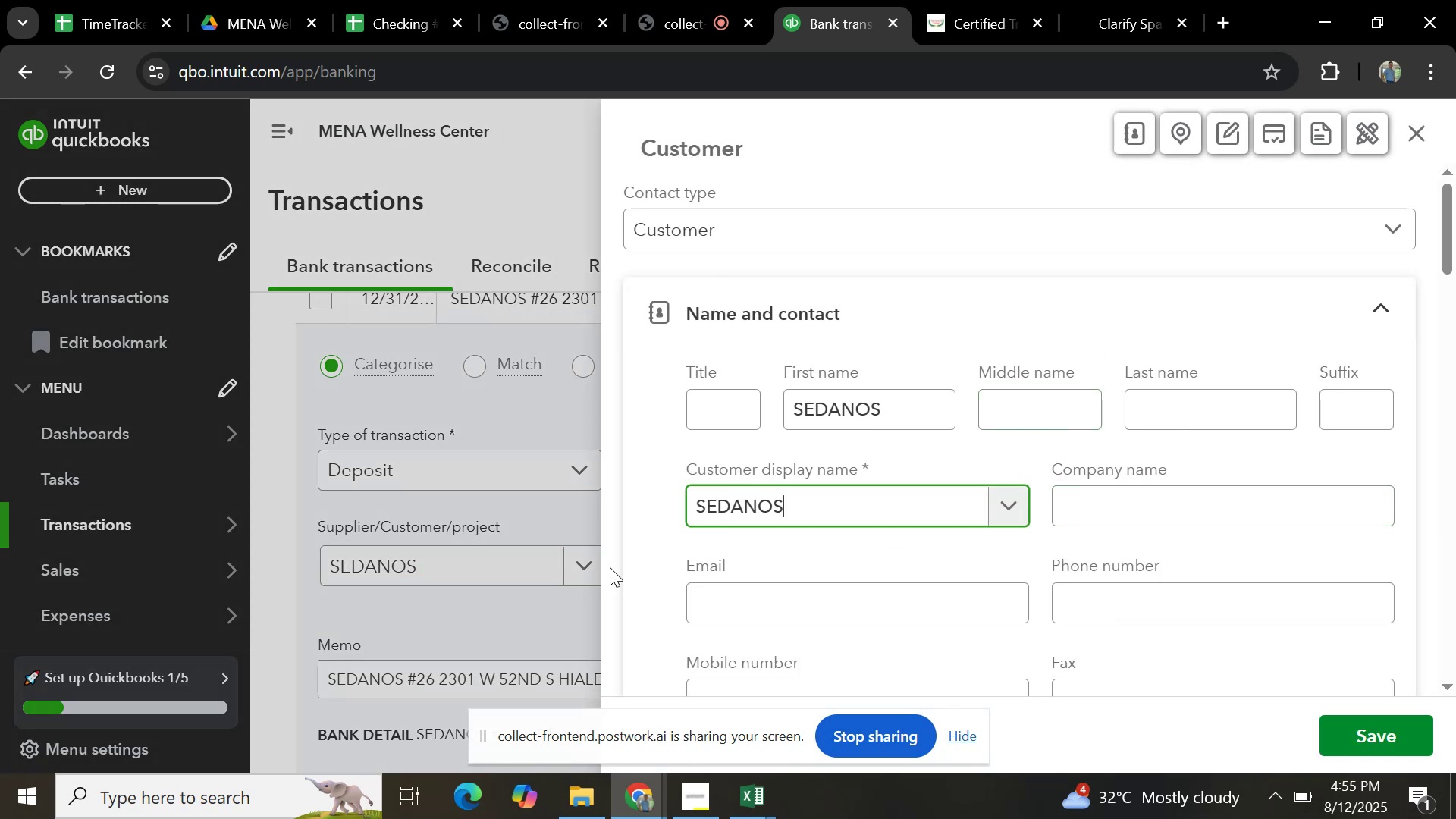 
wait(5.07)
 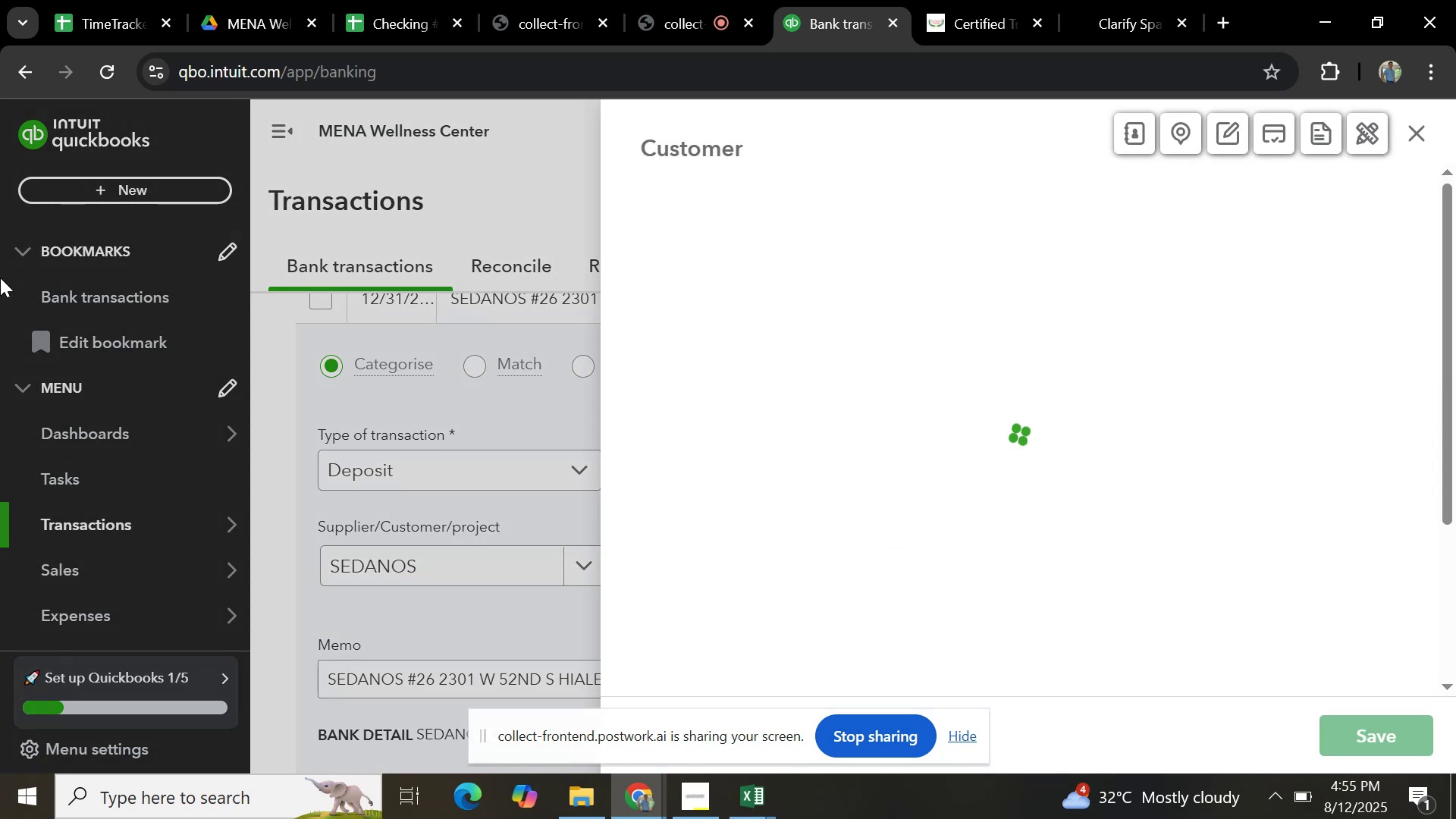 
scroll: coordinate [1117, 460], scroll_direction: down, amount: 18.0
 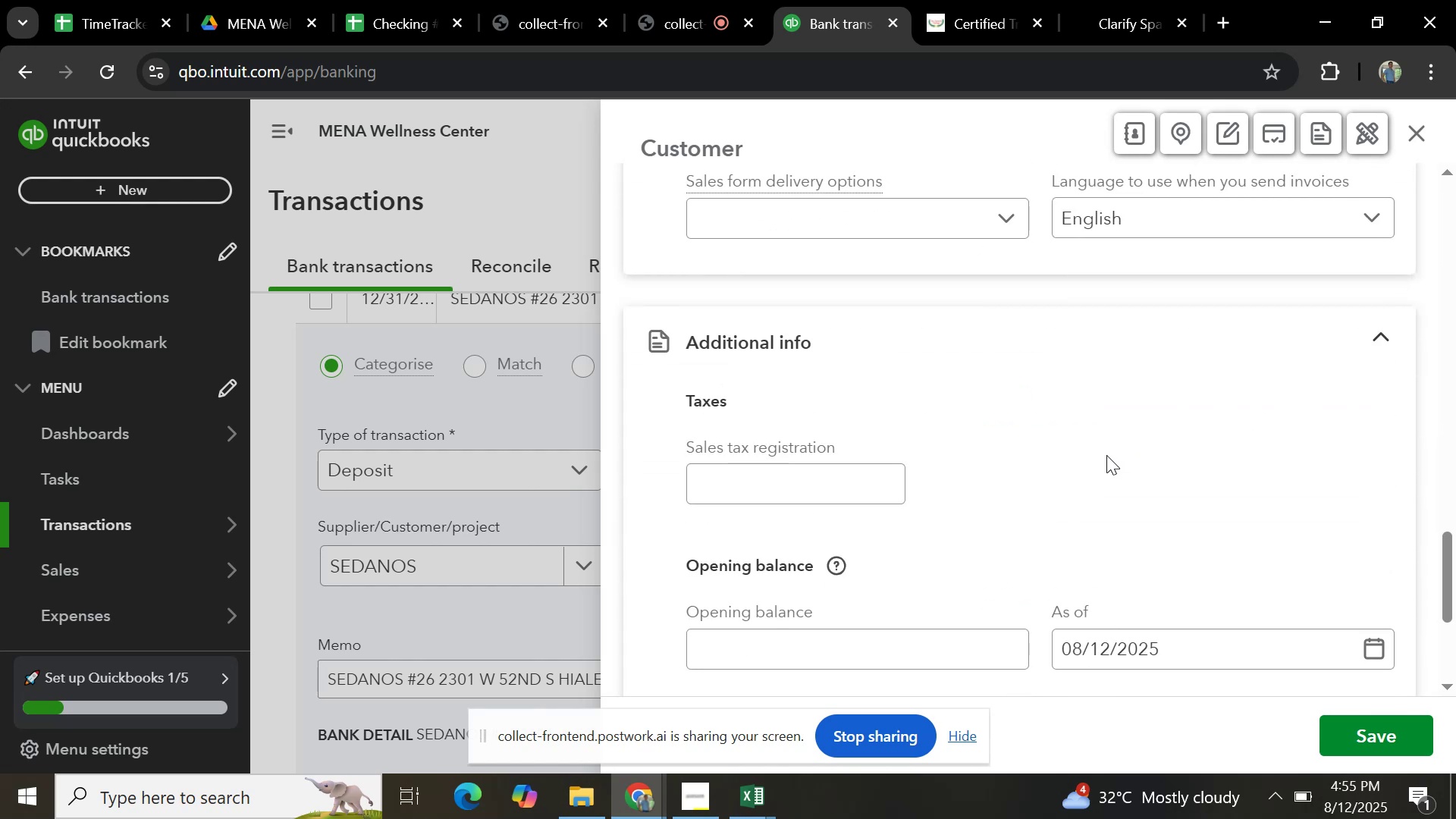 
scroll: coordinate [1106, 455], scroll_direction: up, amount: 2.0
 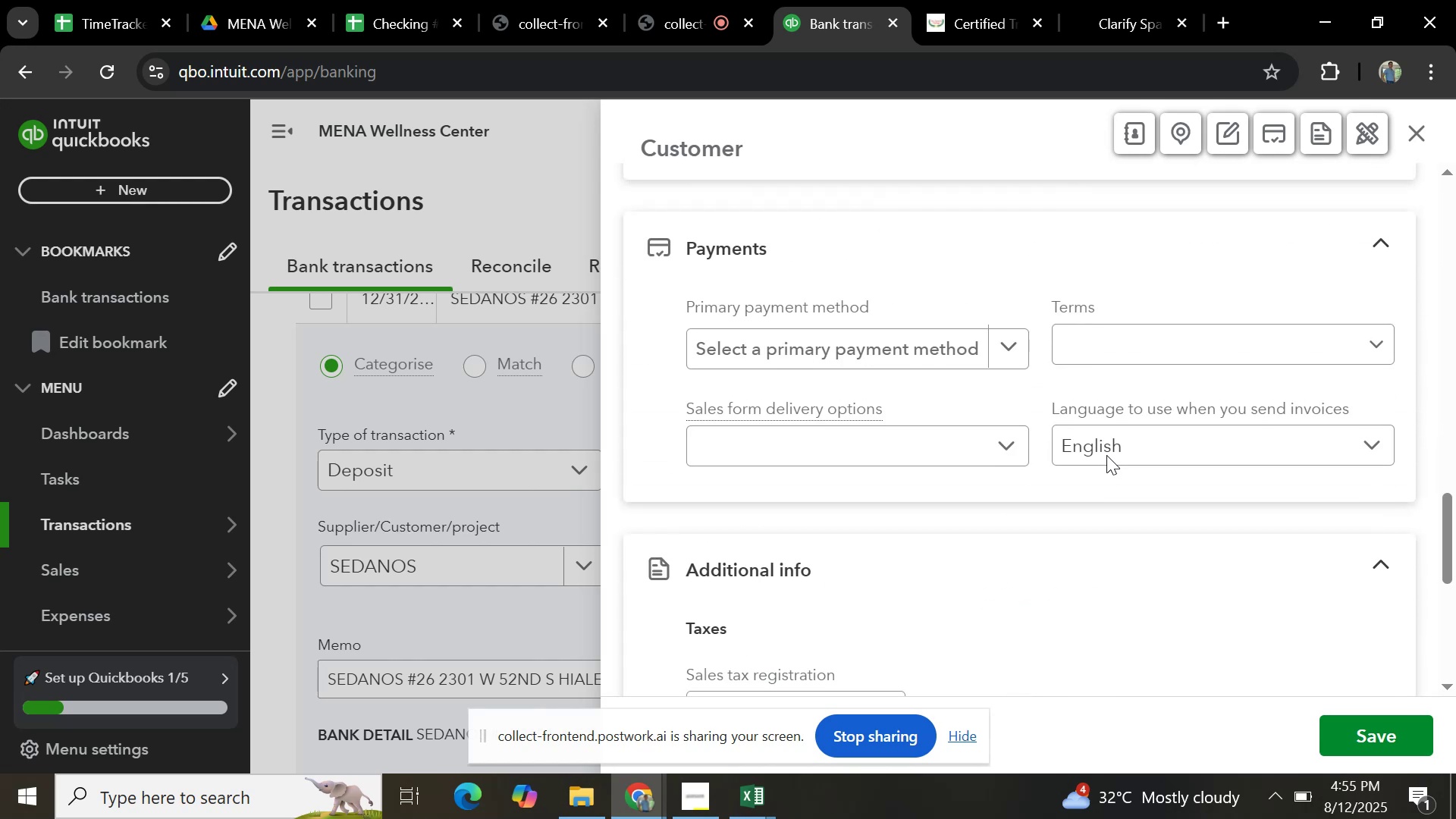 
scroll: coordinate [1105, 464], scroll_direction: down, amount: 4.0
 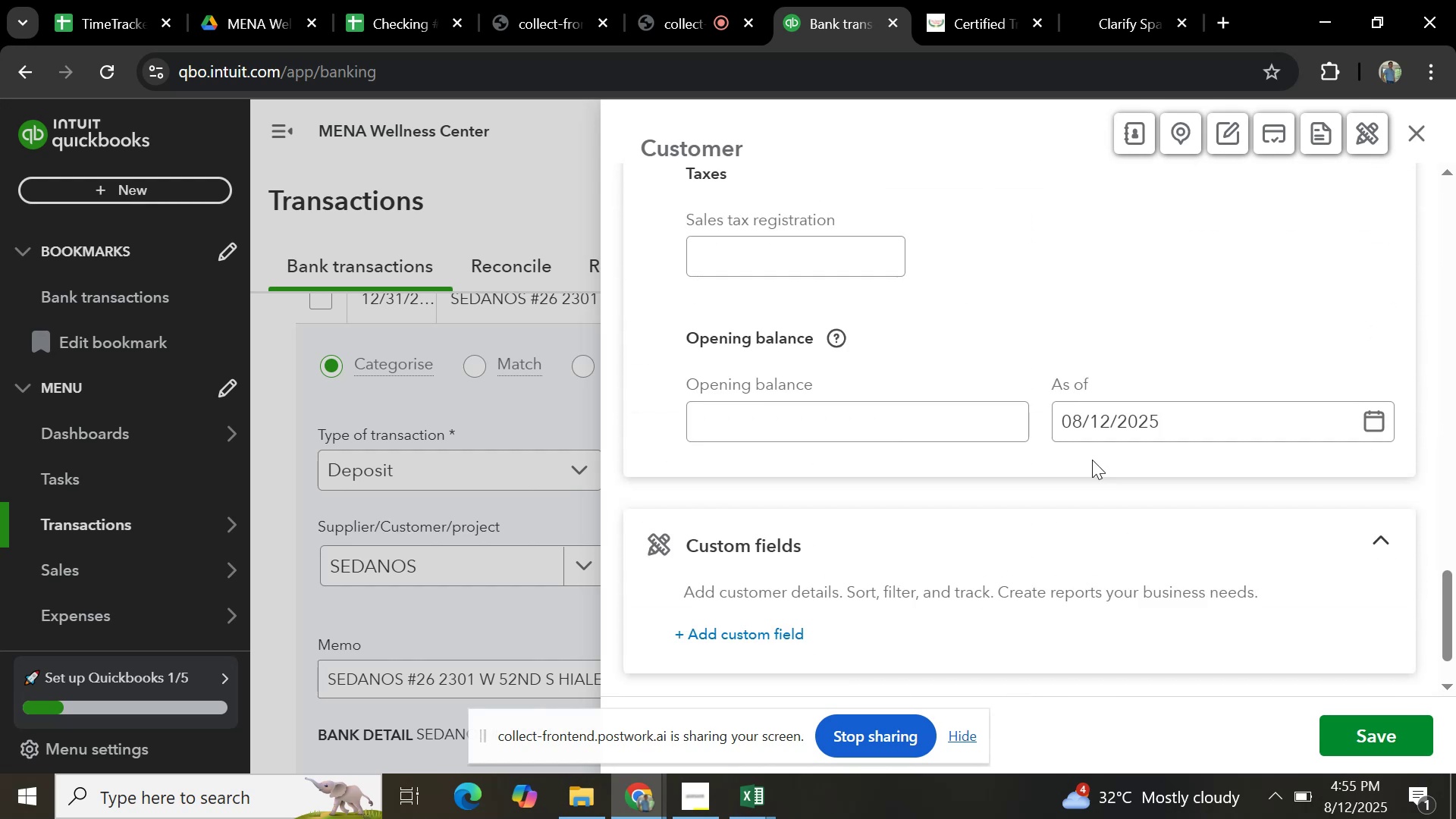 
scroll: coordinate [1089, 461], scroll_direction: up, amount: 14.0
 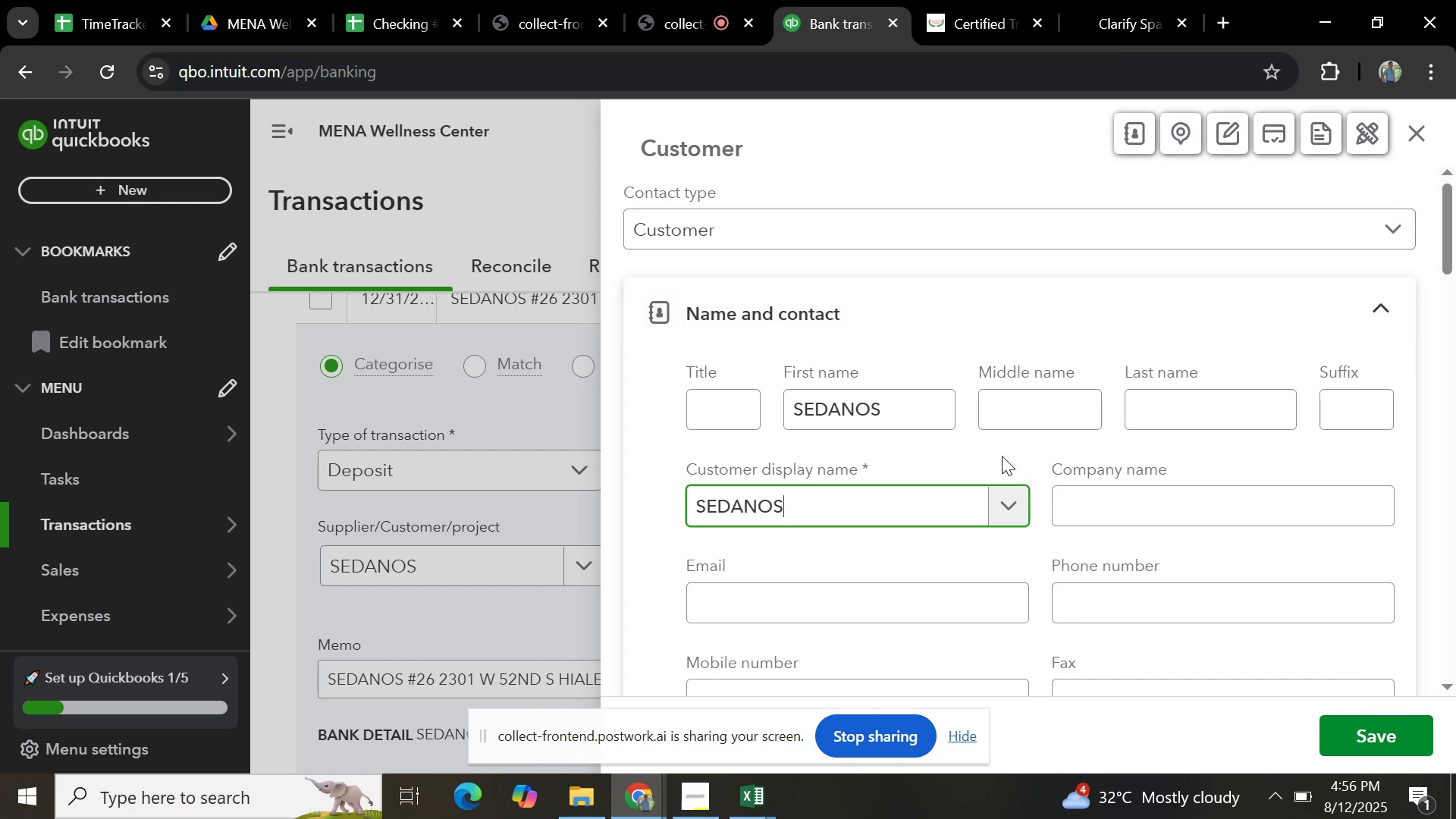 
scroll: coordinate [1087, 488], scroll_direction: down, amount: 7.0
 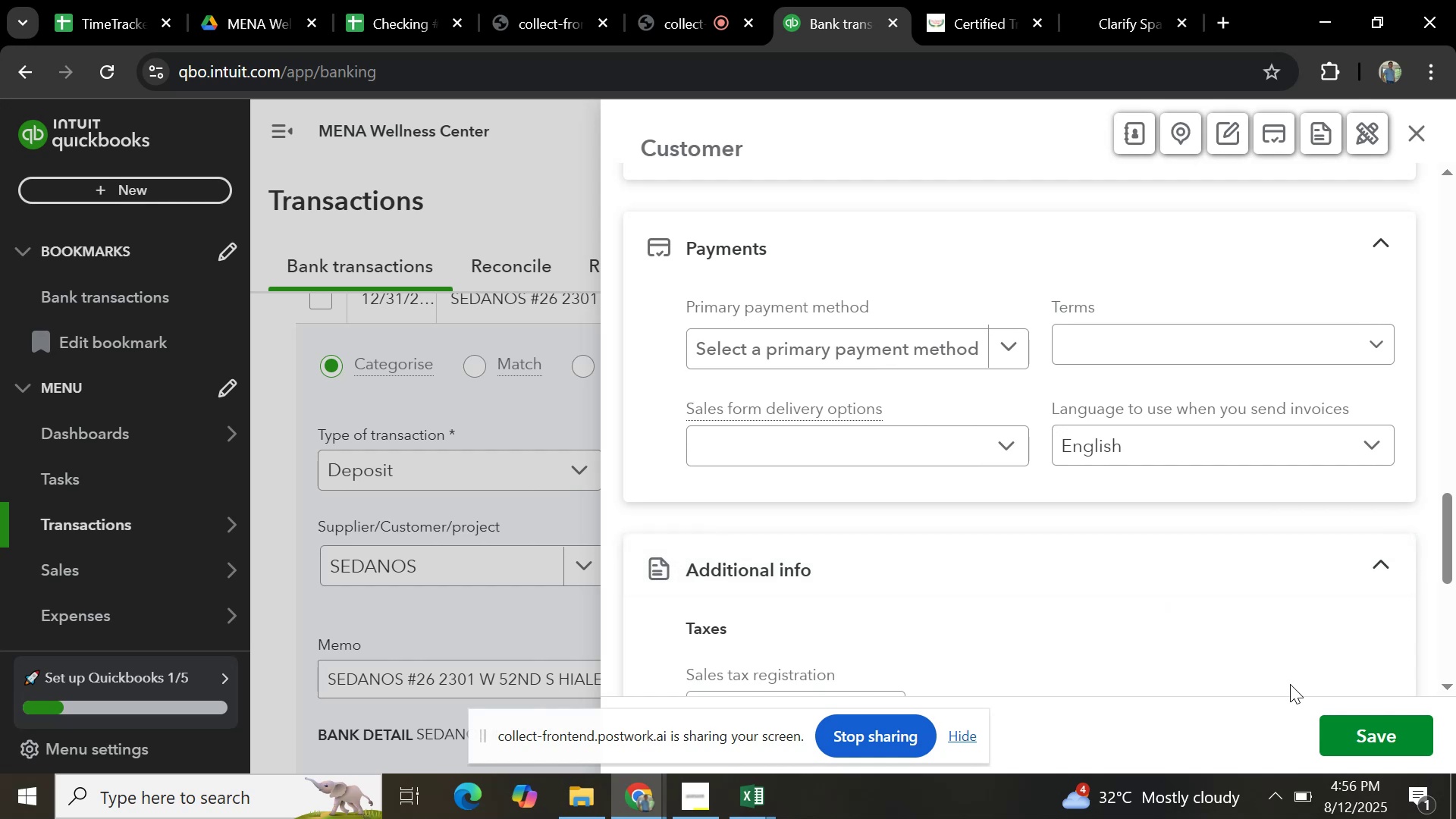 
wait(11.54)
 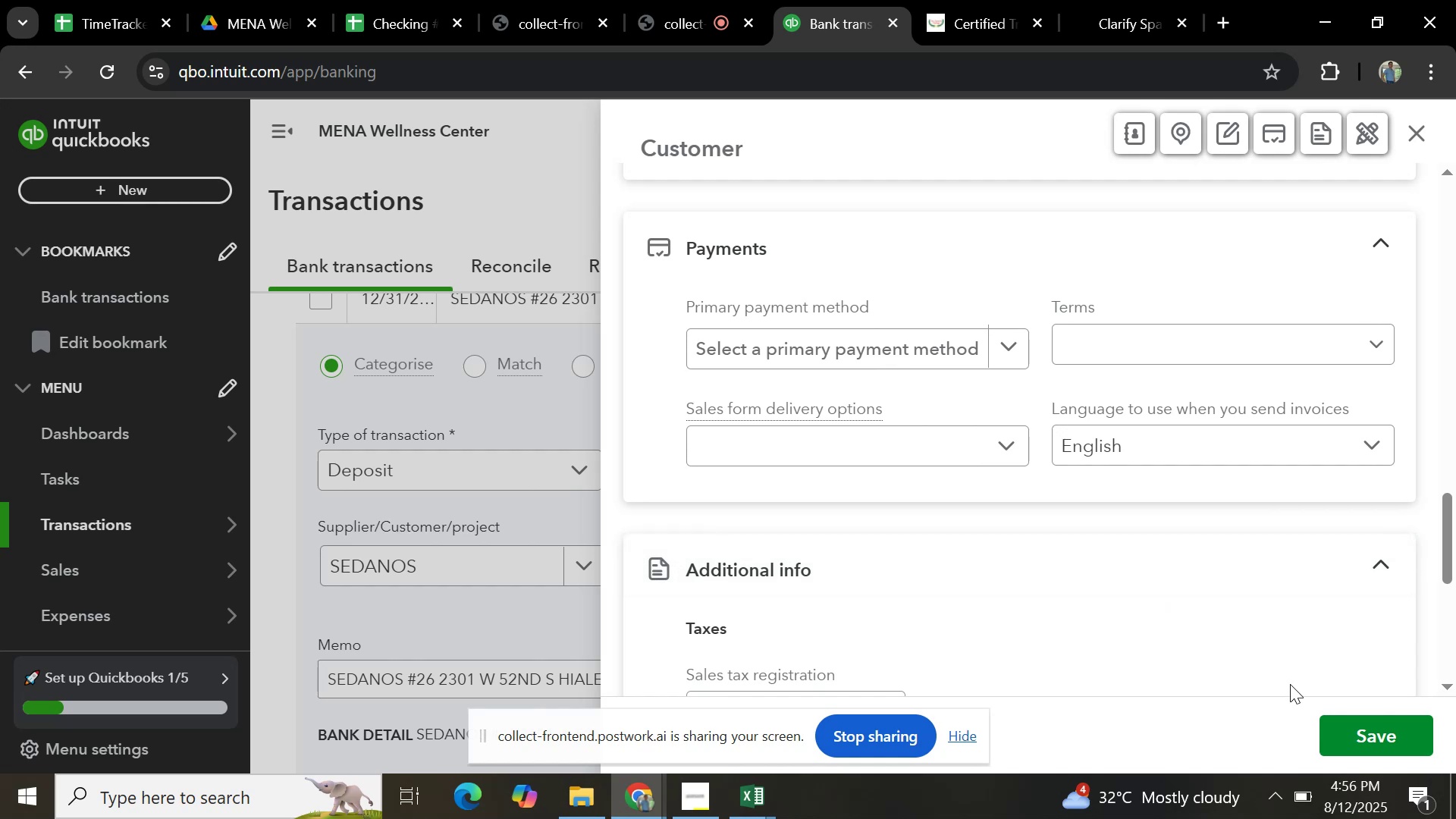 
left_click([897, 562])
 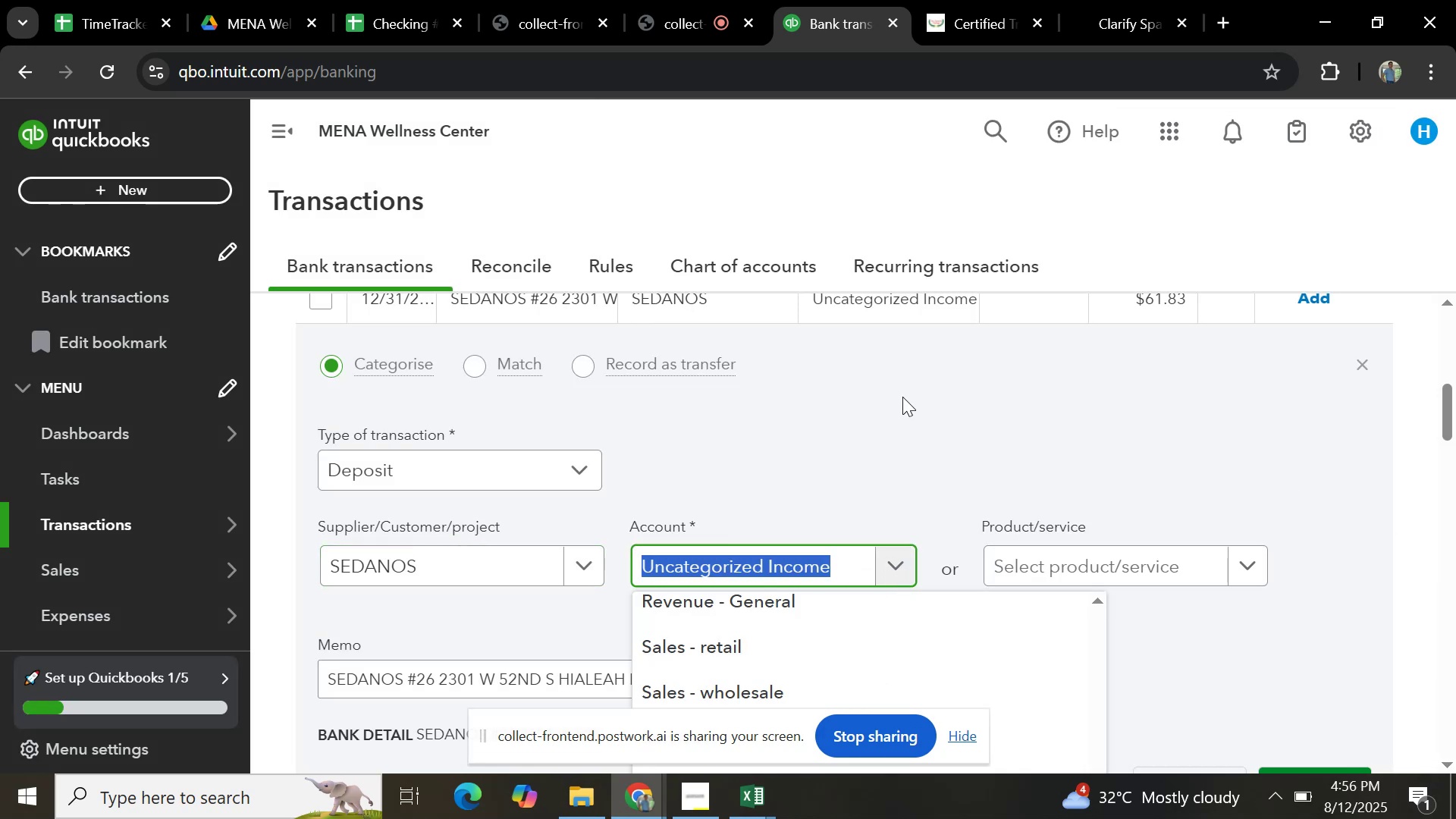 
scroll: coordinate [939, 408], scroll_direction: down, amount: 4.0
 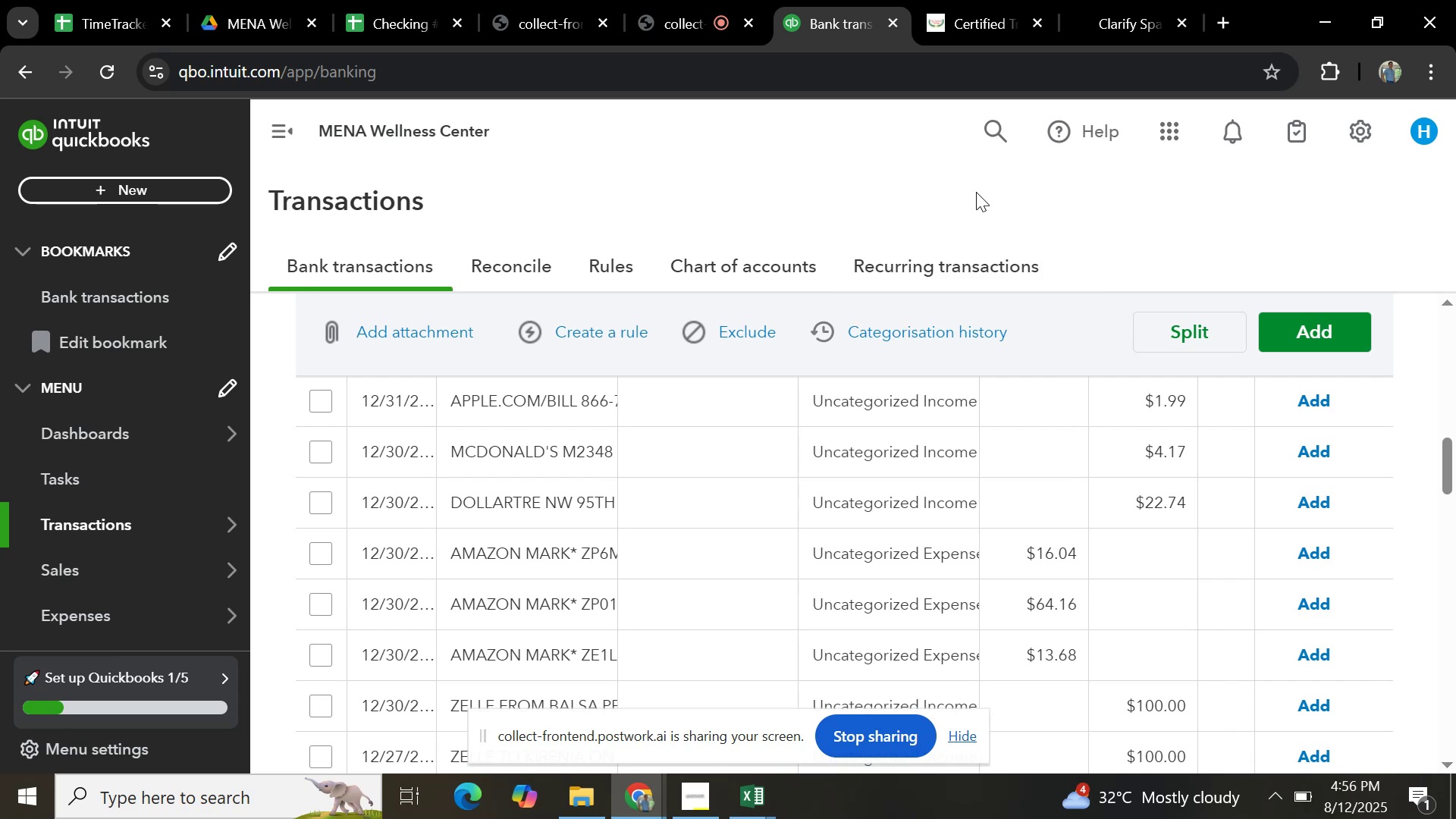 
scroll: coordinate [818, 348], scroll_direction: up, amount: 3.0
 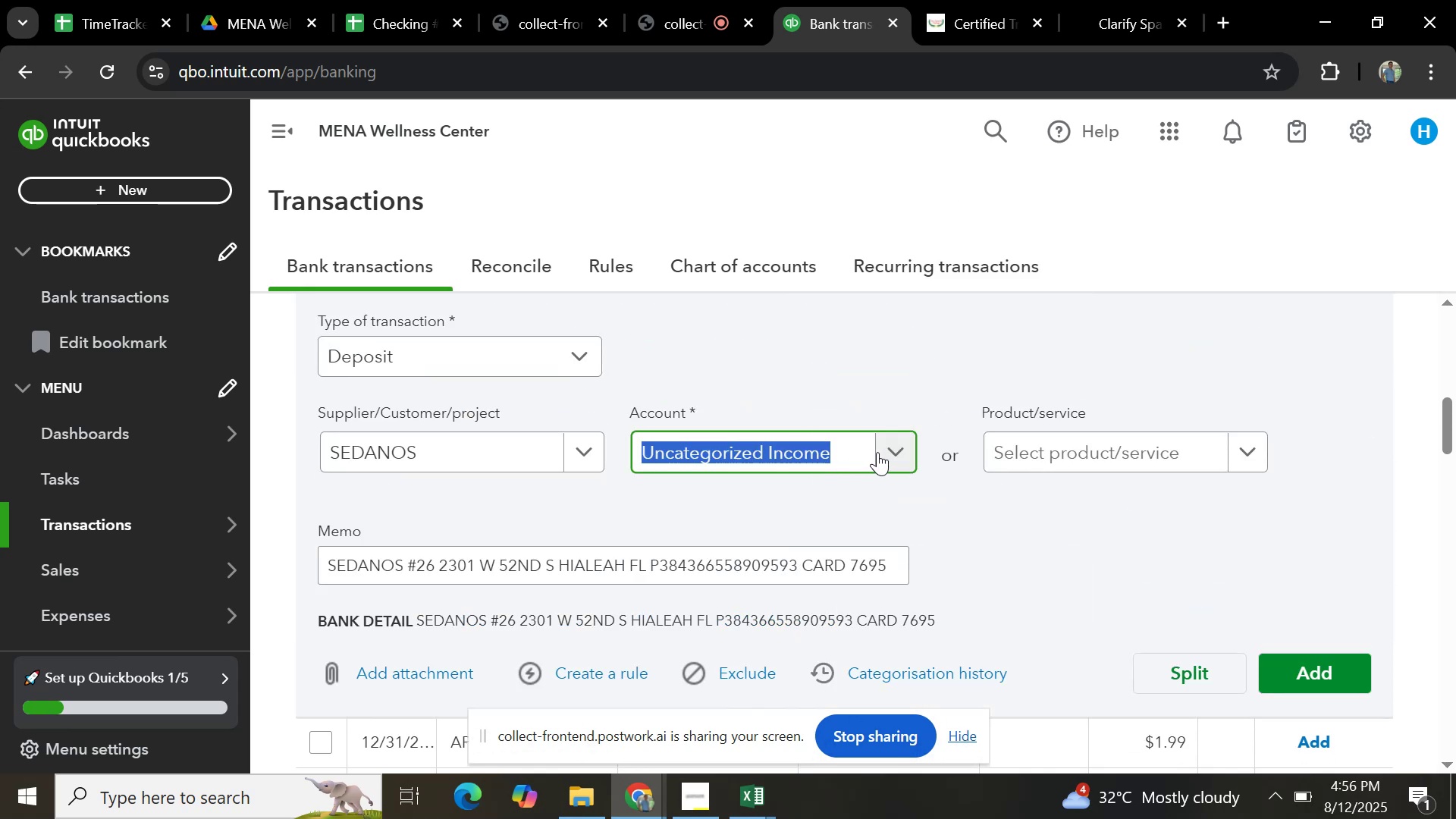 
left_click([896, 453])
 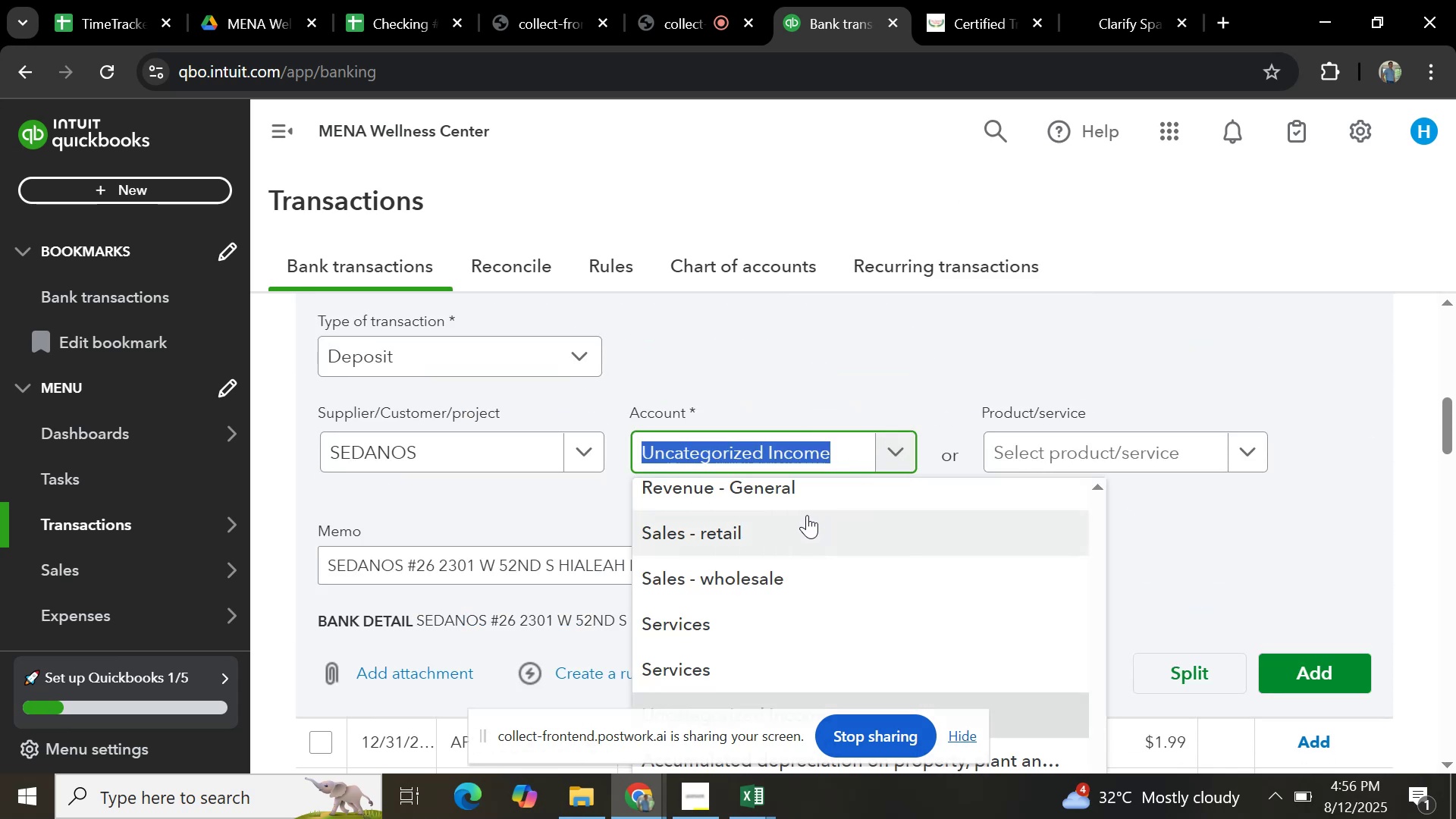 
type(foof)
key(Backspace)
type(f)
key(Backspace)
type(d)
key(Backspace)
key(Backspace)
key(Backspace)
key(Backspace)
type(resta)
key(Backspace)
key(Backspace)
key(Backspace)
key(Backspace)
key(Backspace)
 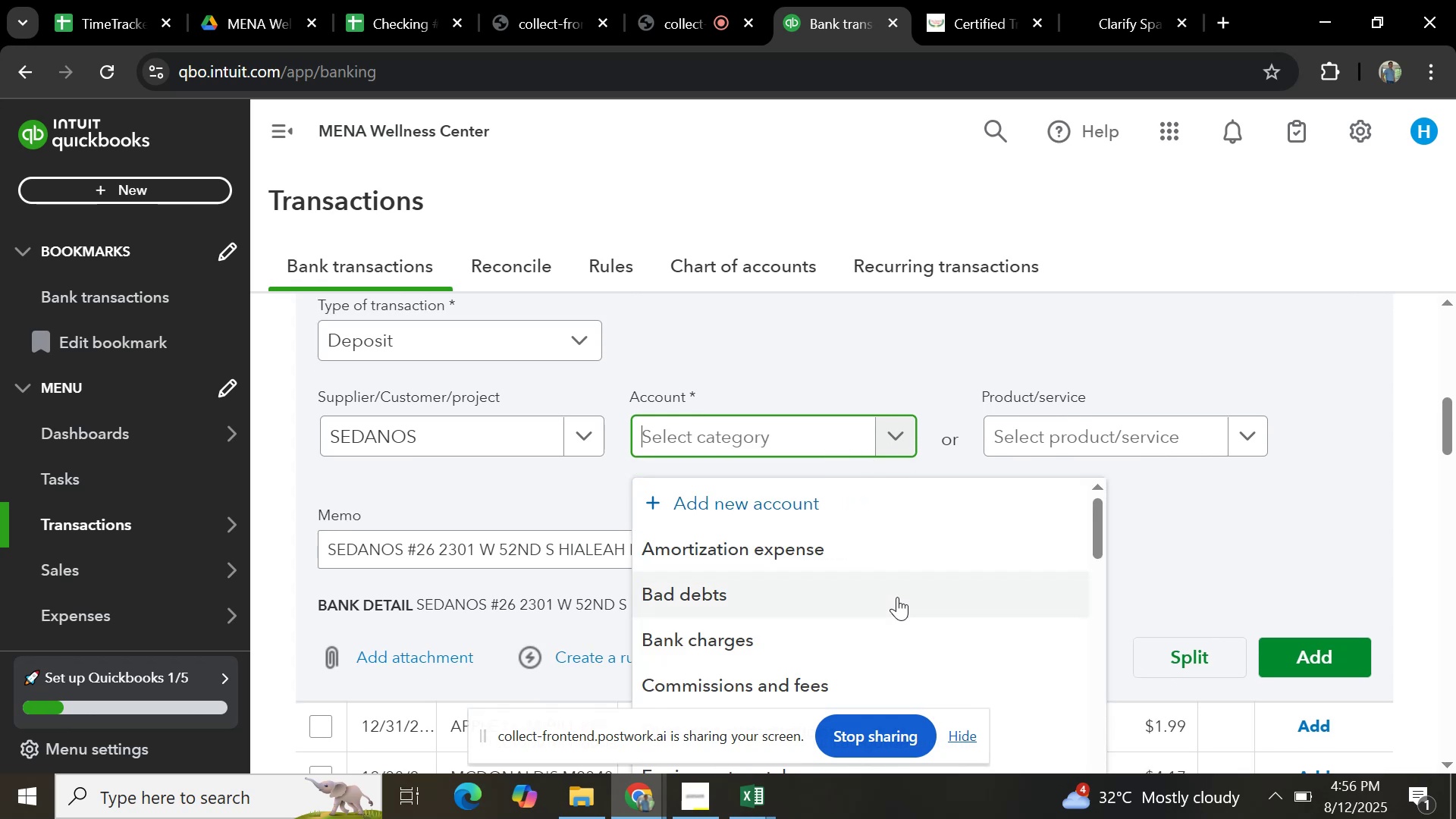 
scroll: coordinate [858, 555], scroll_direction: down, amount: 5.0
 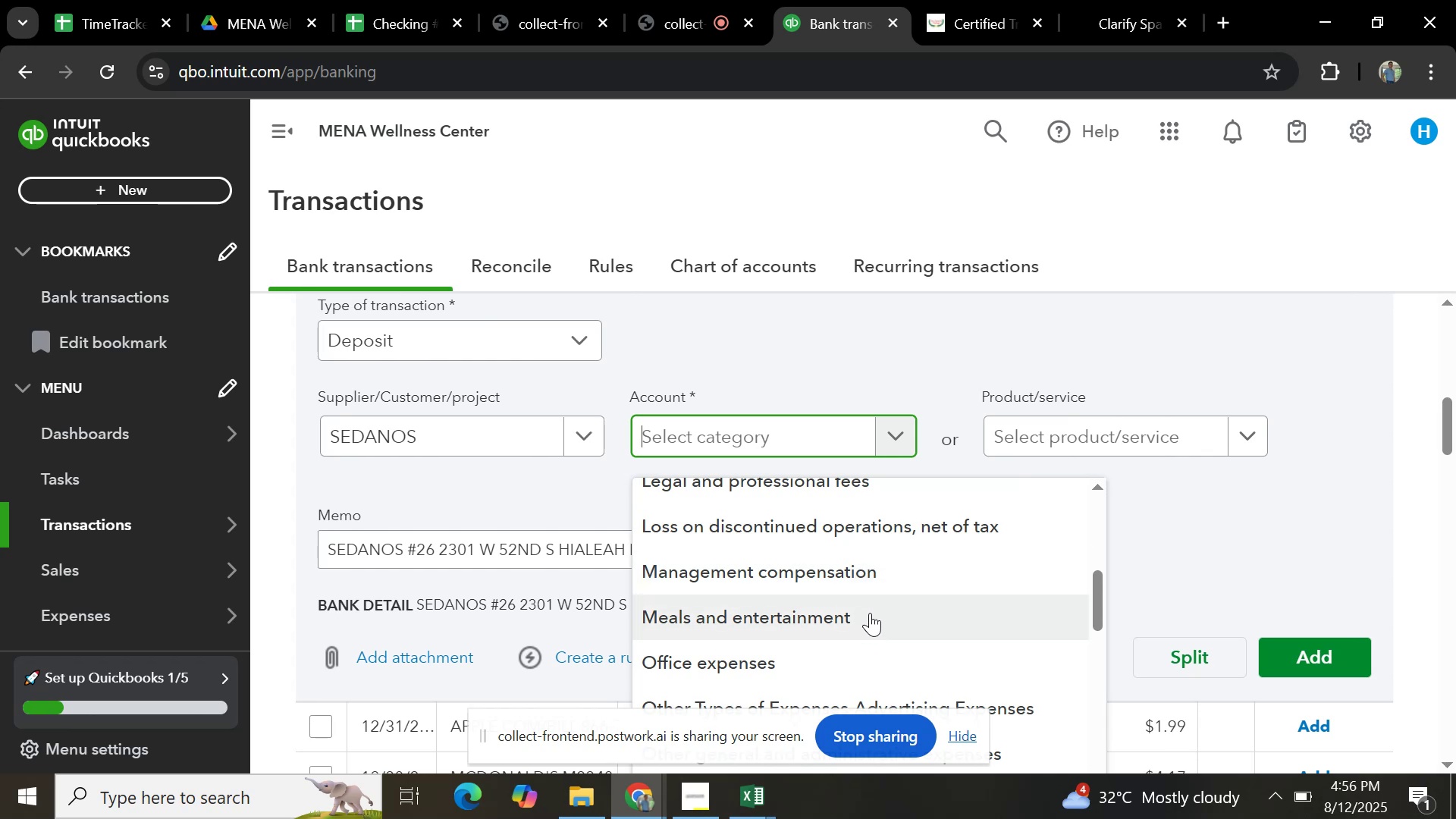 
wait(12.35)
 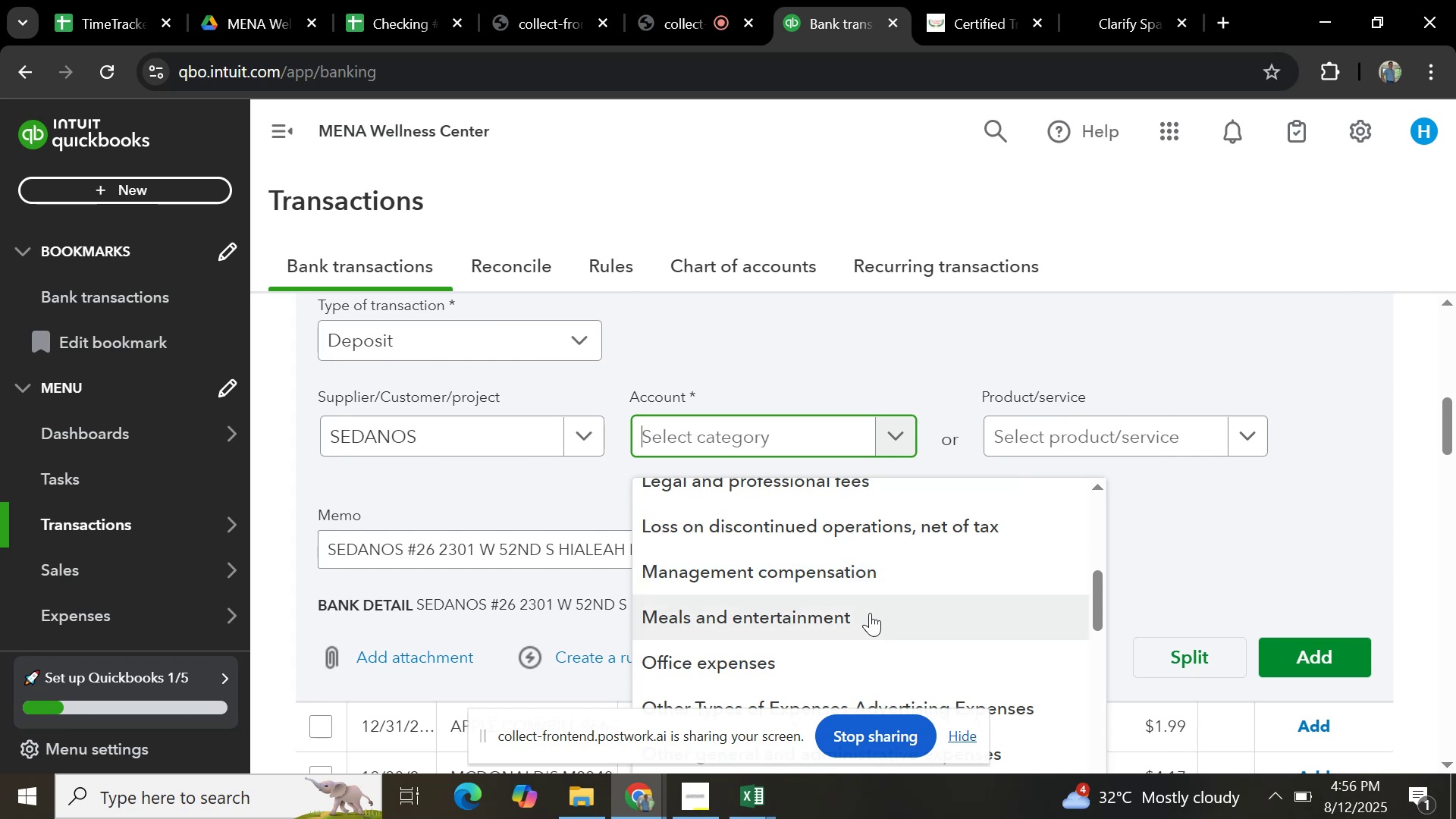 
scroll: coordinate [884, 581], scroll_direction: down, amount: 4.0
 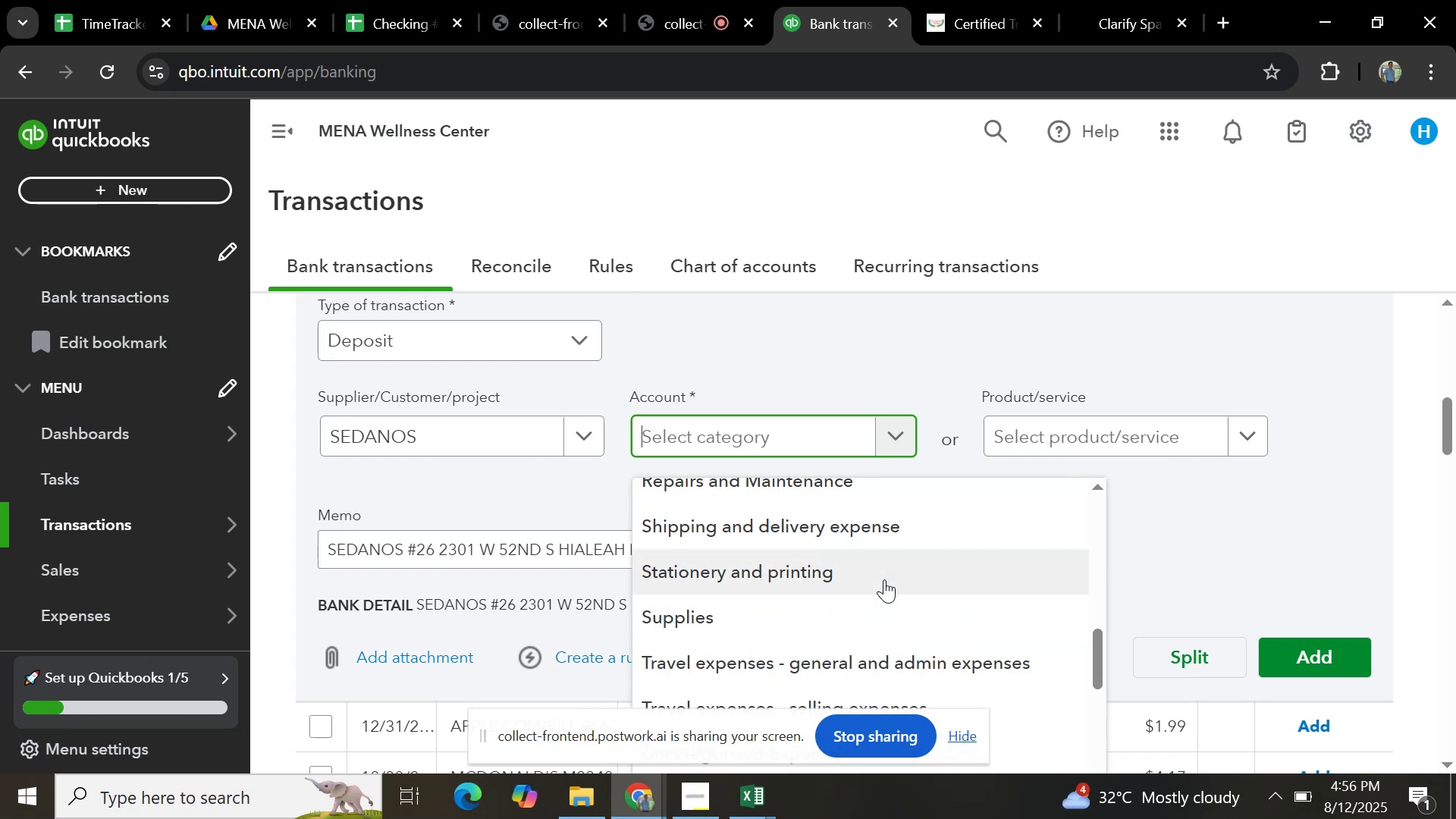 
scroll: coordinate [884, 579], scroll_direction: up, amount: 6.0
 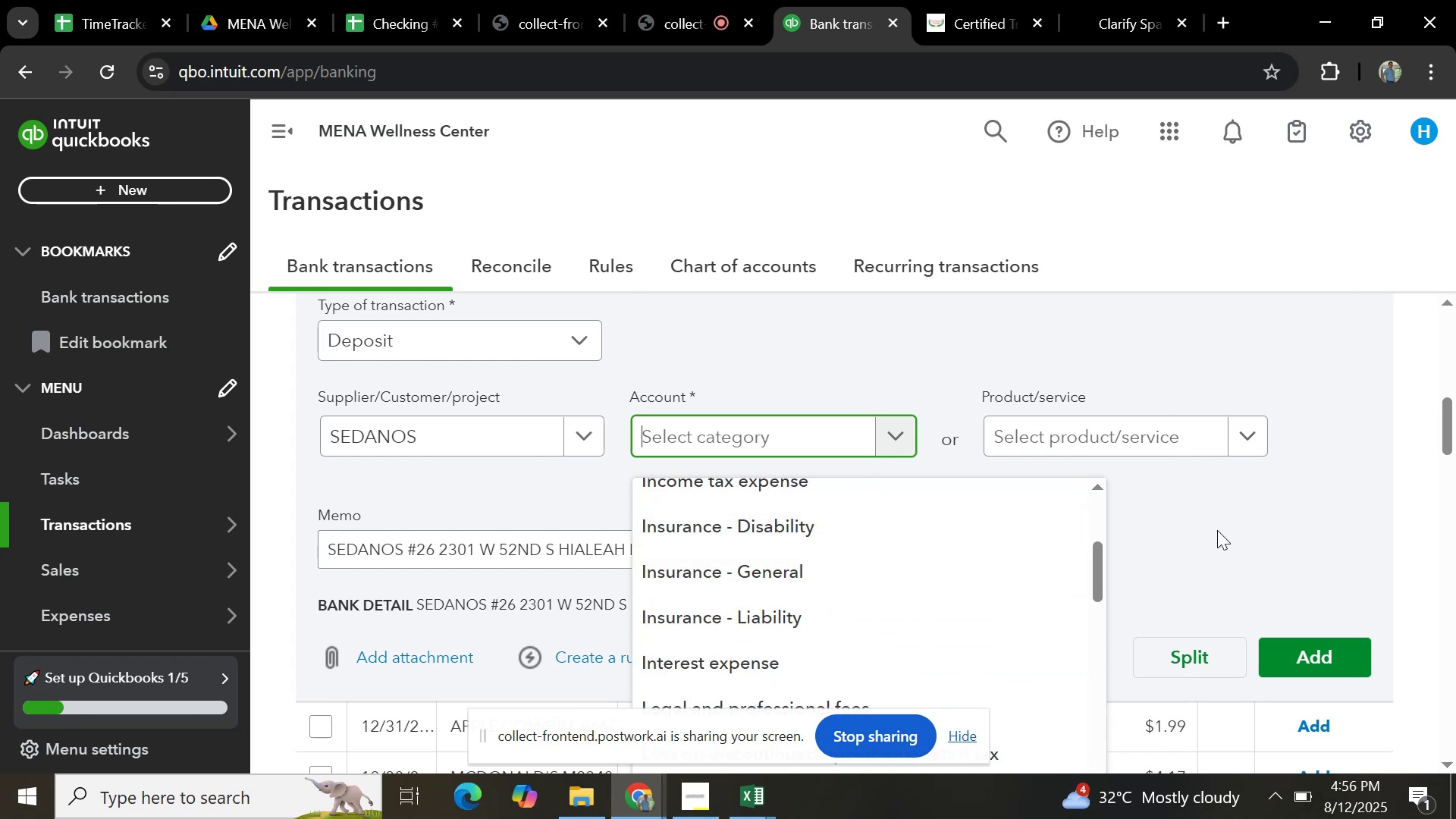 
left_click([1224, 531])
 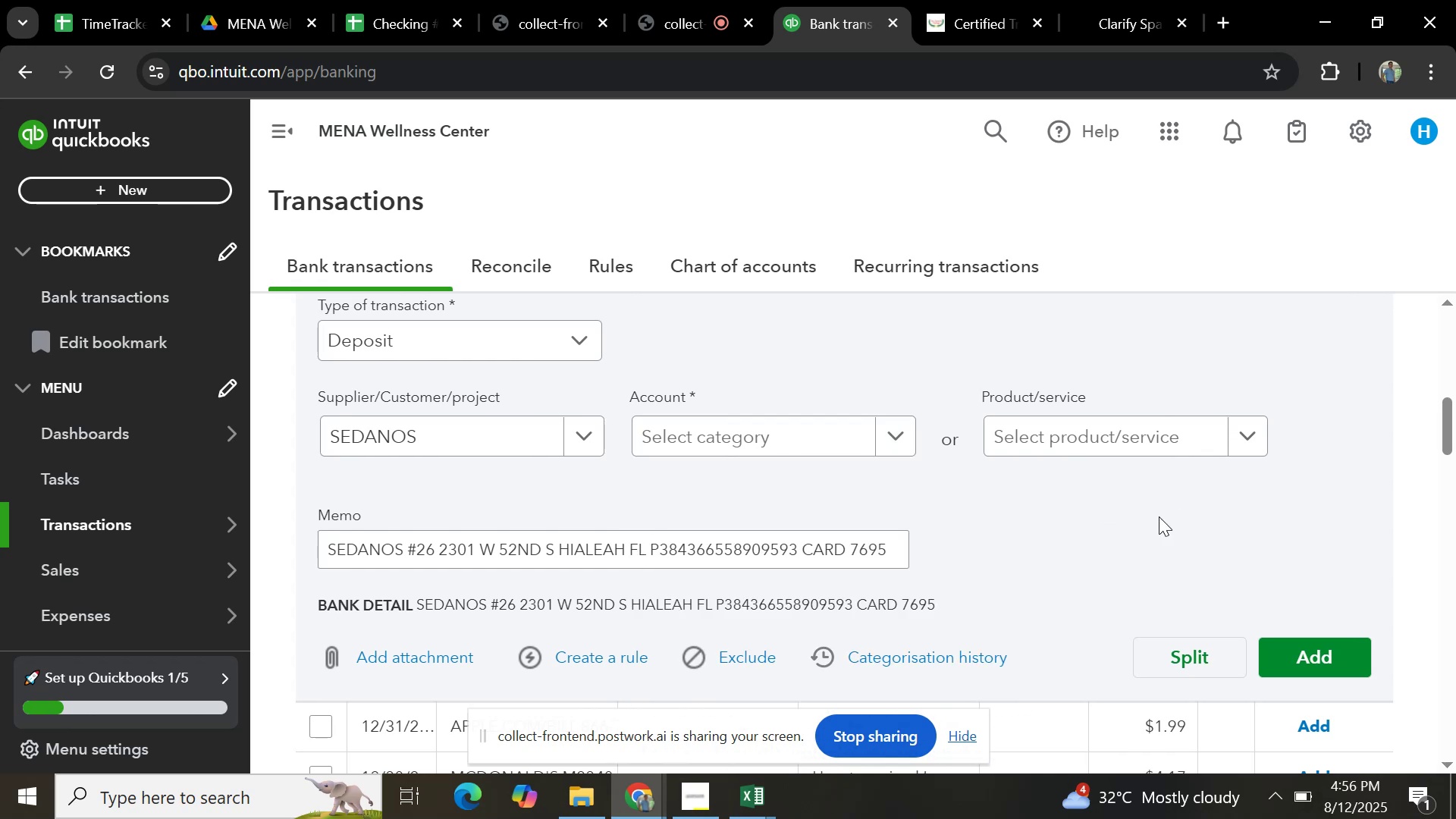 
scroll: coordinate [1051, 492], scroll_direction: up, amount: 3.0
 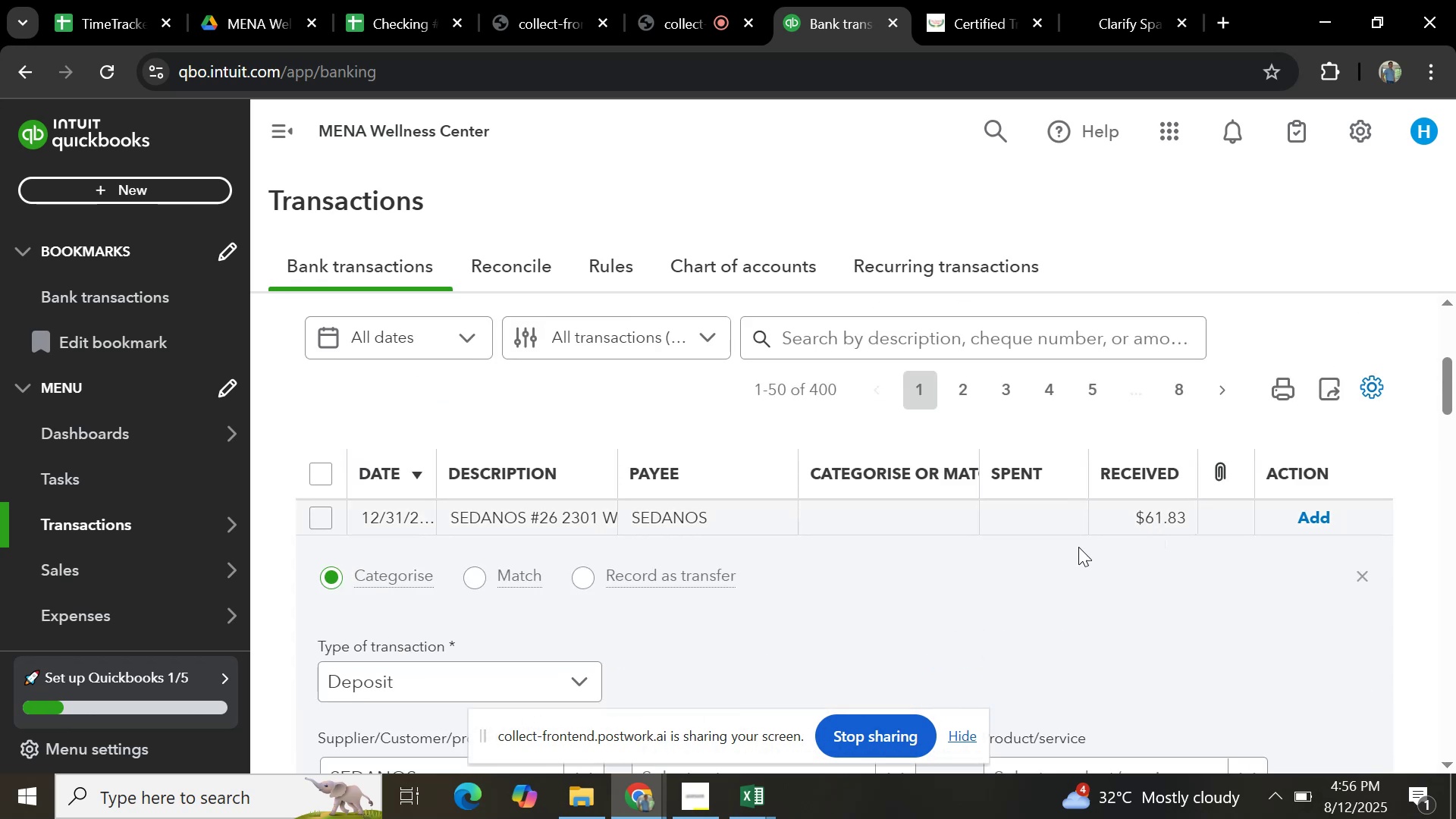 
scroll: coordinate [1040, 559], scroll_direction: down, amount: 4.0
 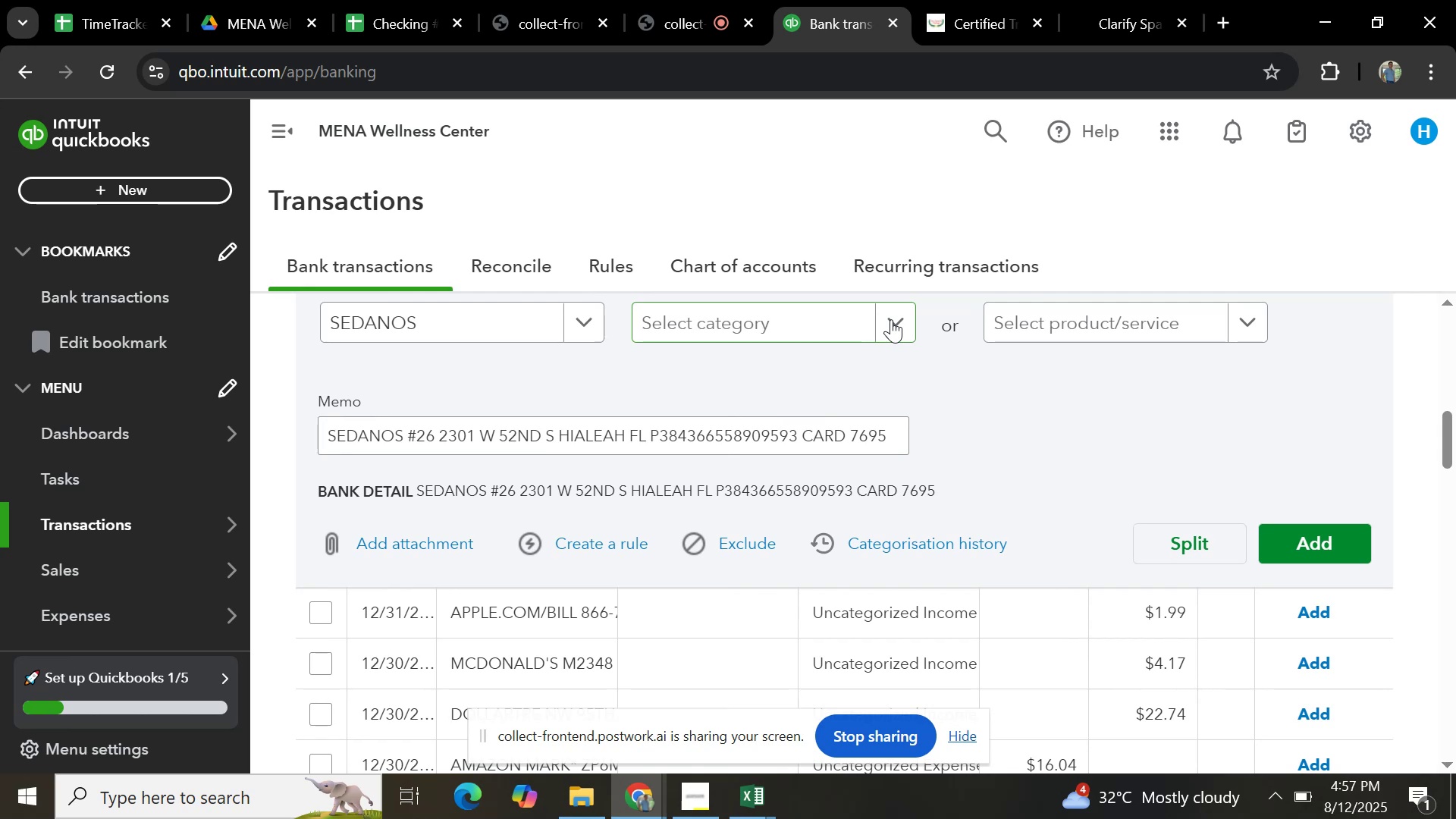 
left_click([891, 319])
 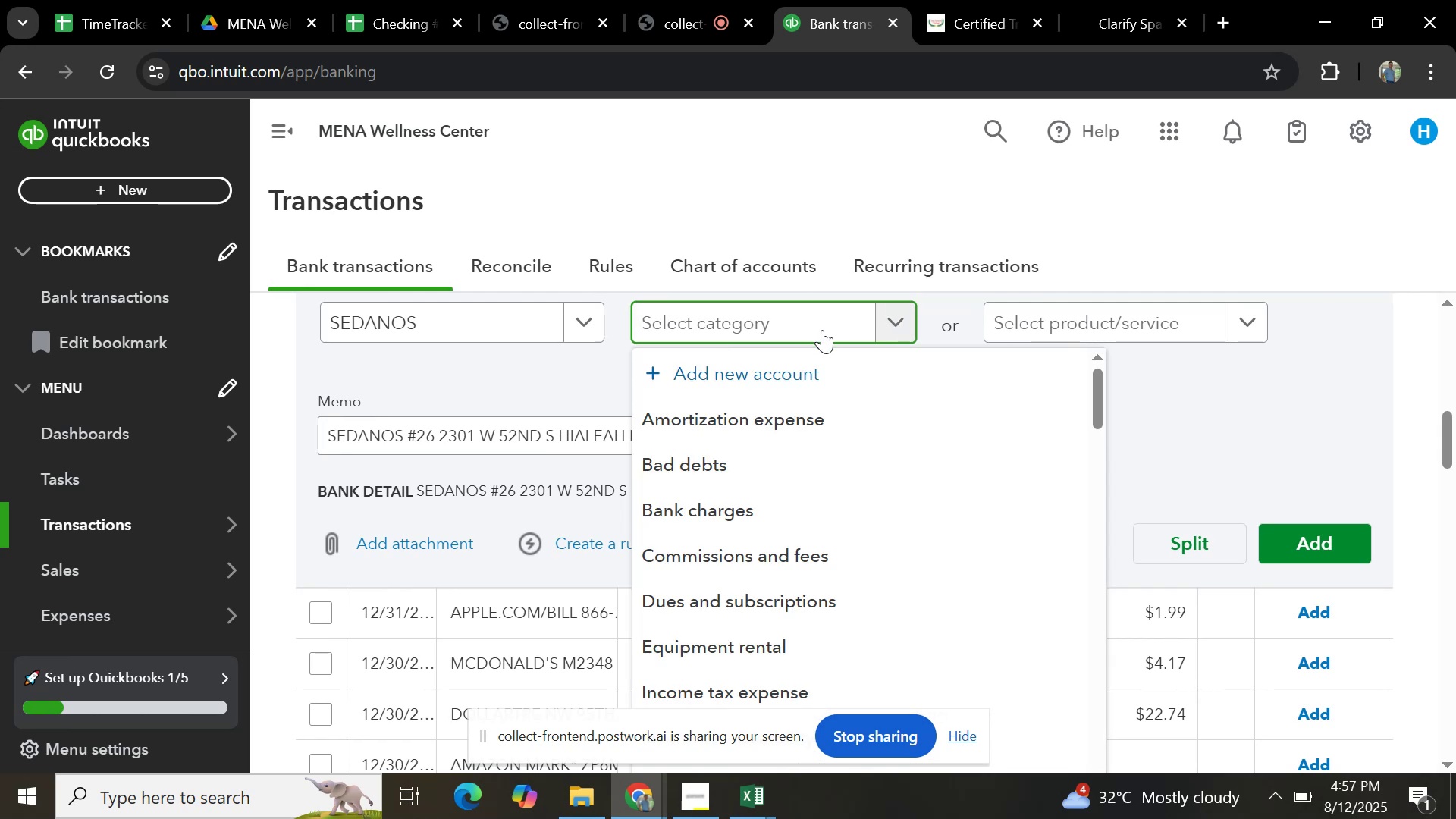 
type(sales)
 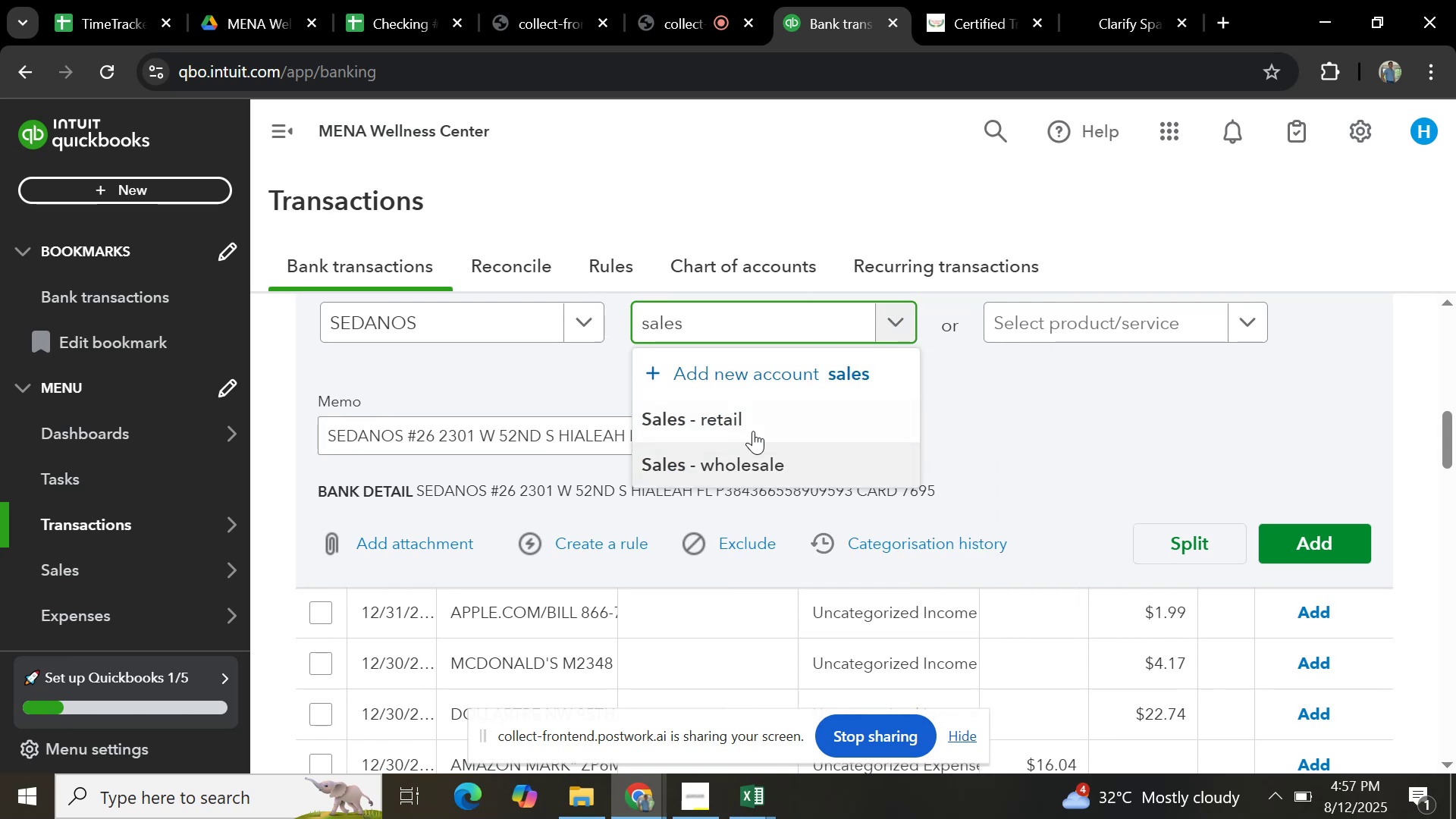 
left_click([756, 428])
 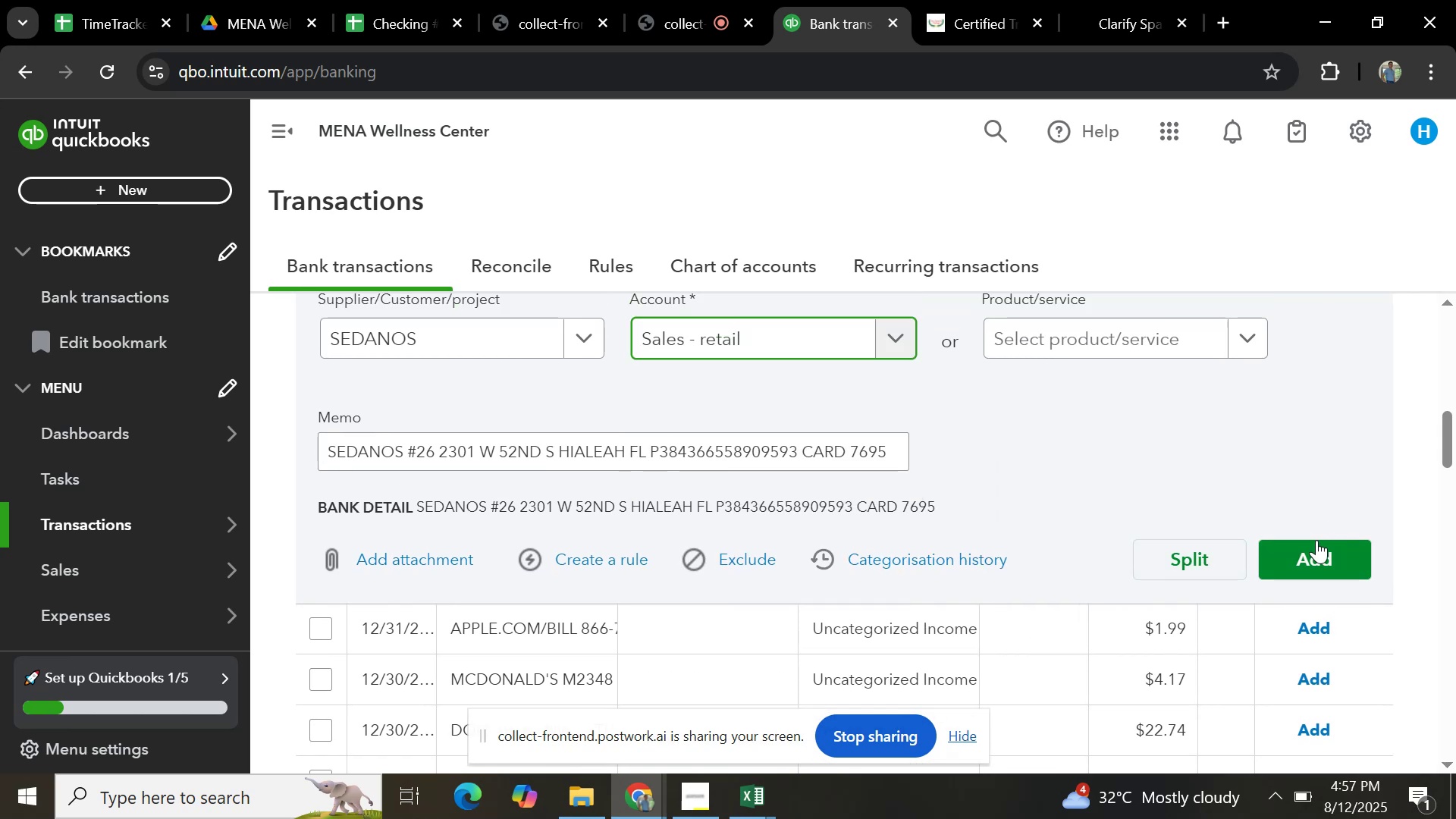 
left_click([1313, 551])
 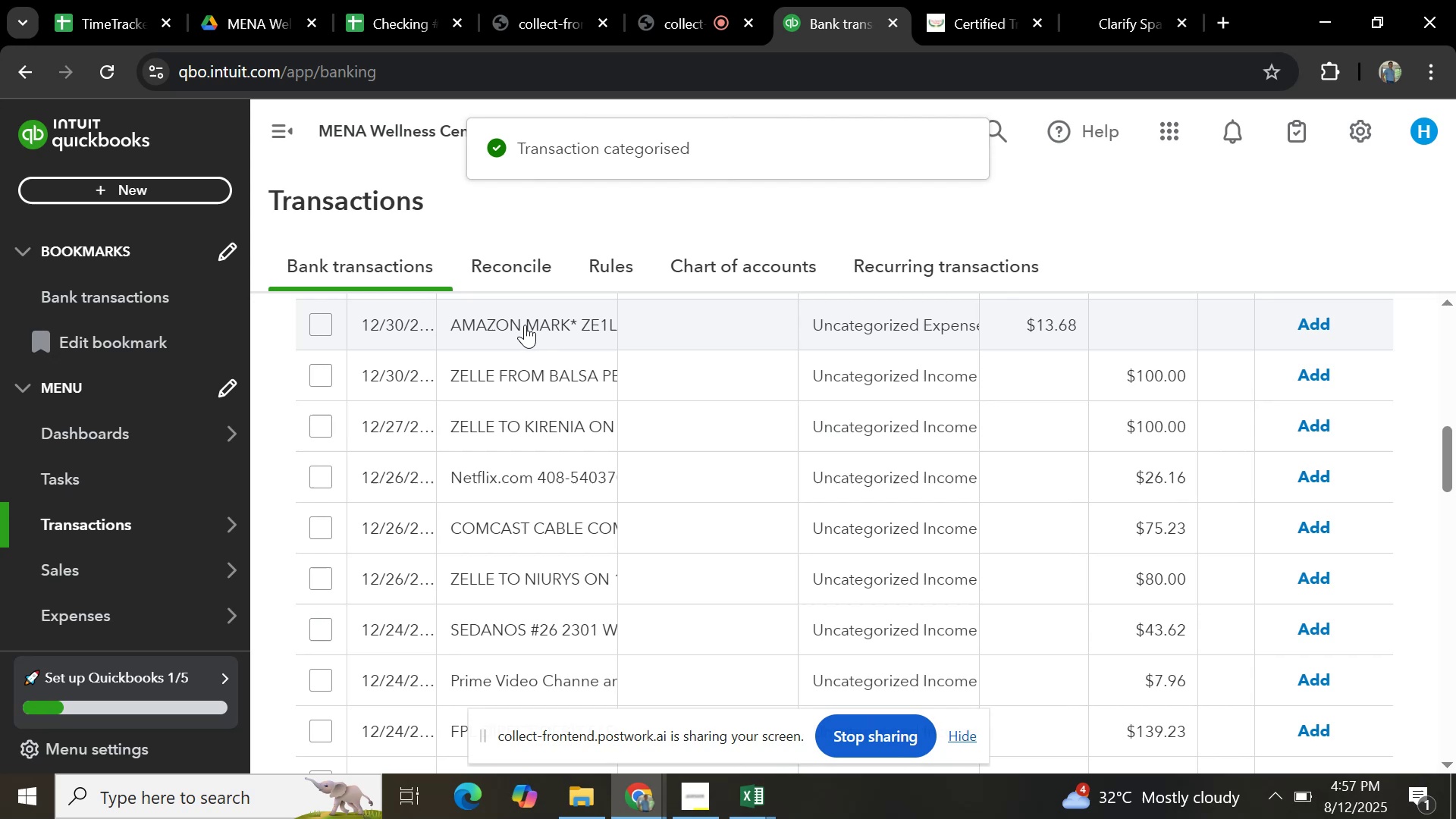 
wait(5.52)
 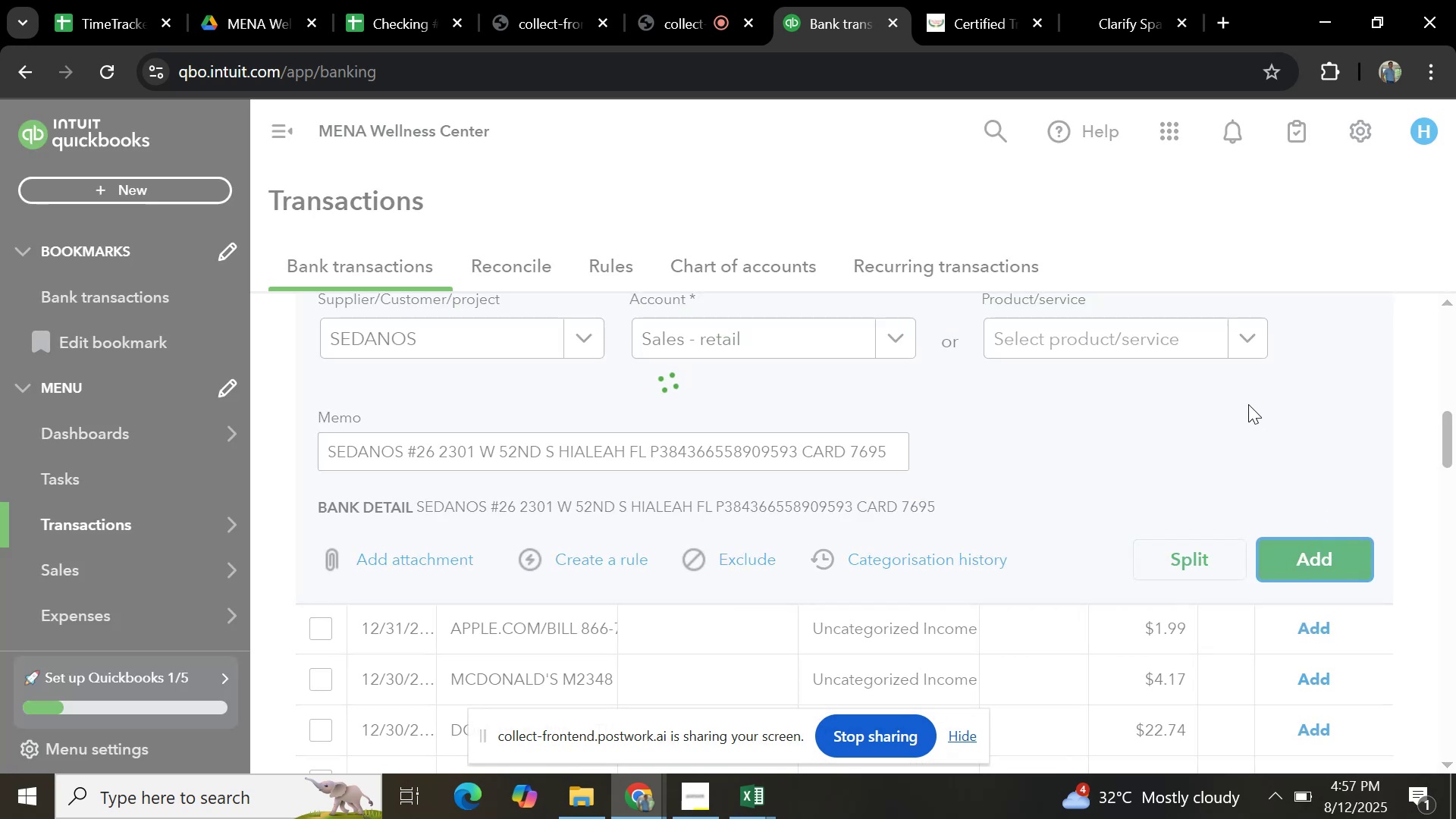 
left_click([504, 310])
 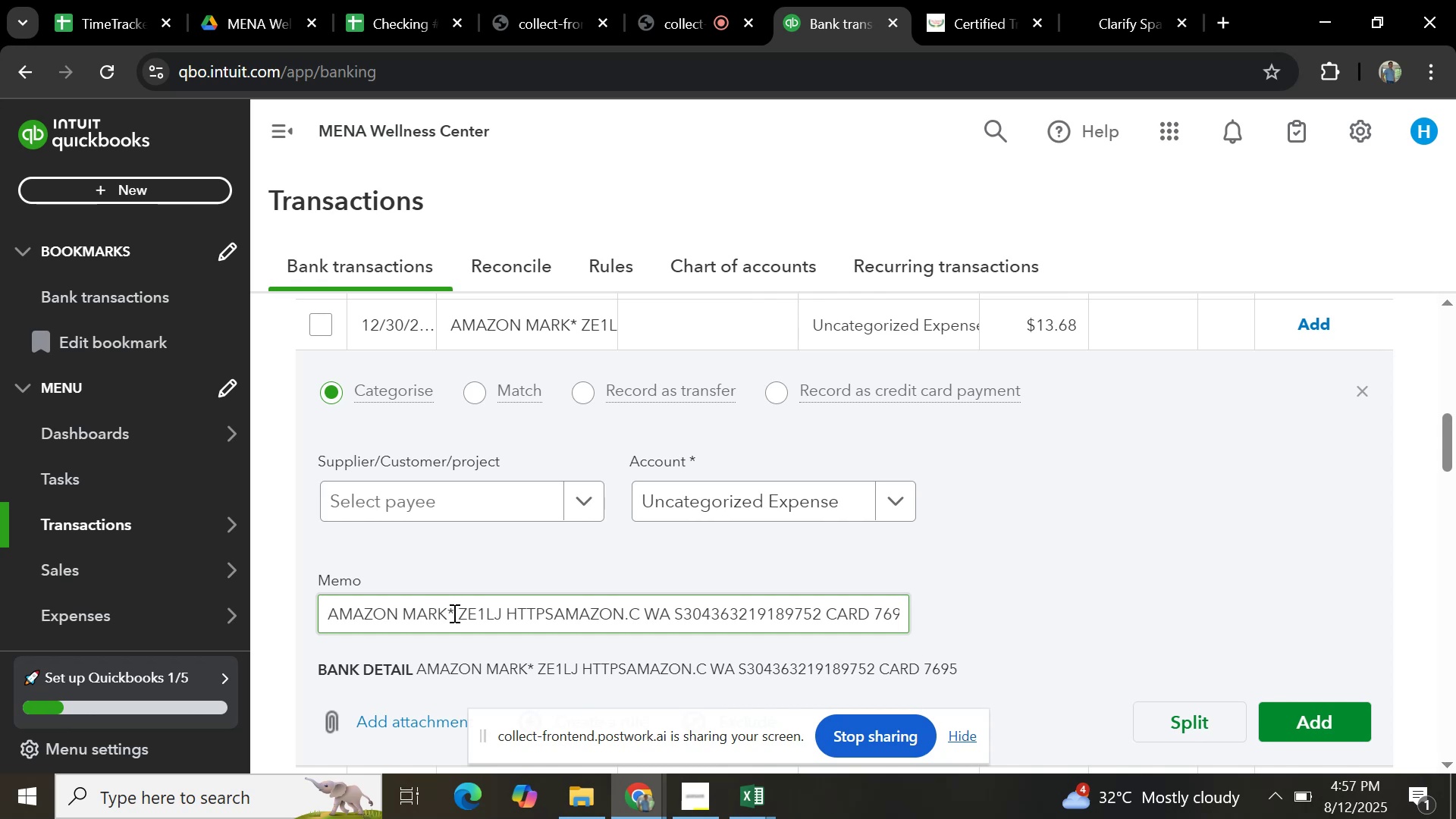 
wait(14.22)
 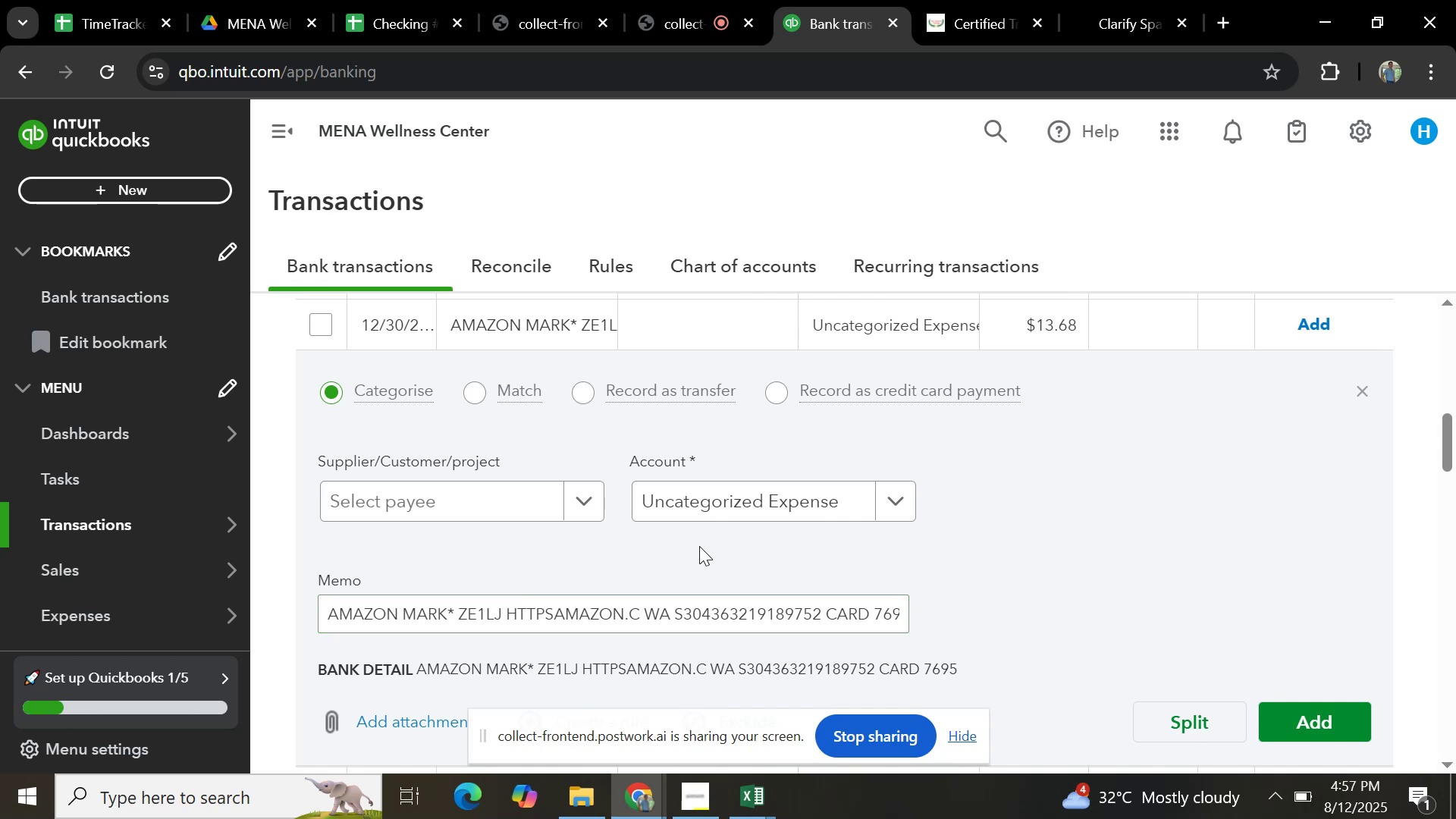 
key(Control+C)
 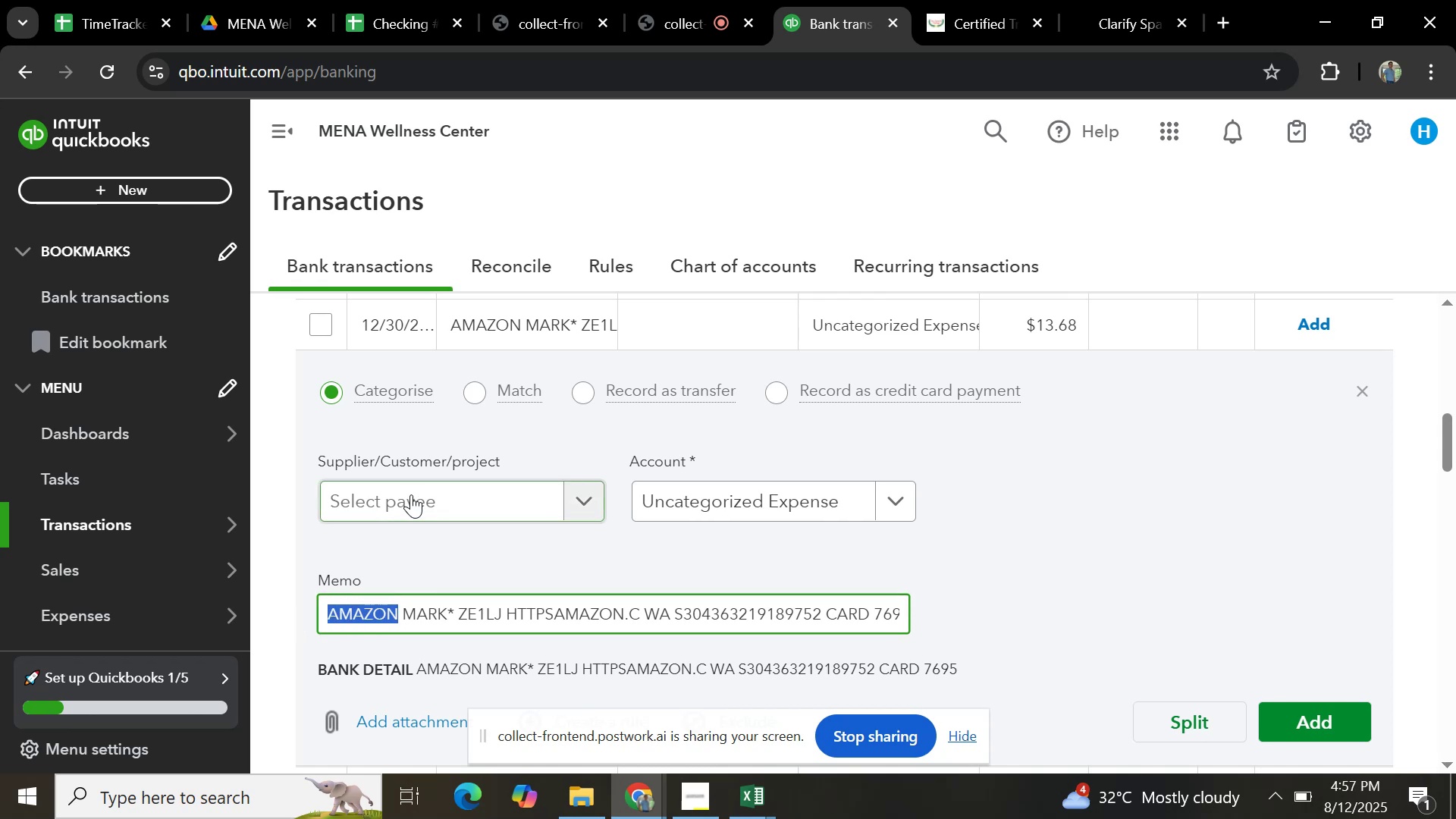 
left_click([411, 494])
 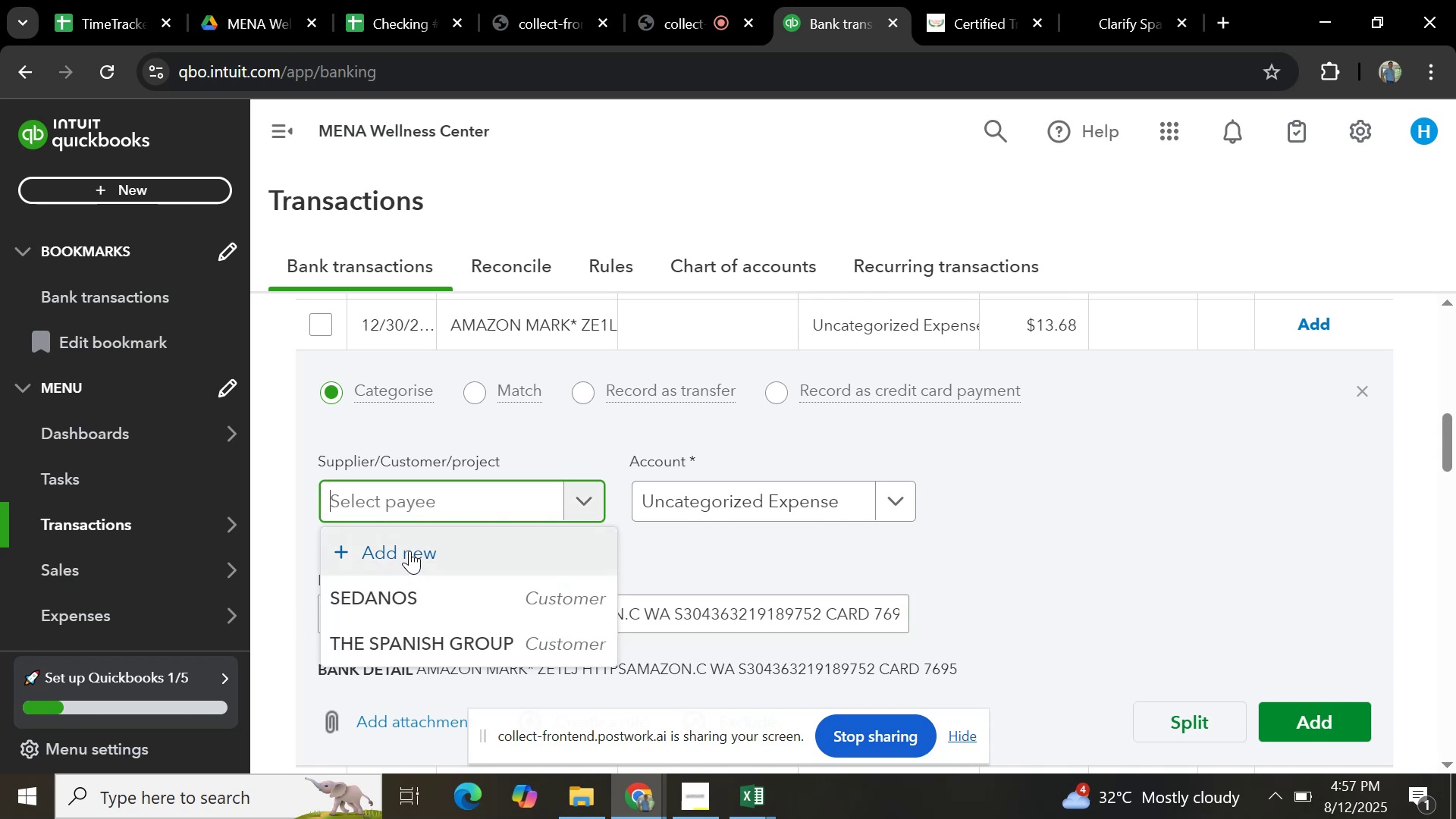 
key(Control+V)
 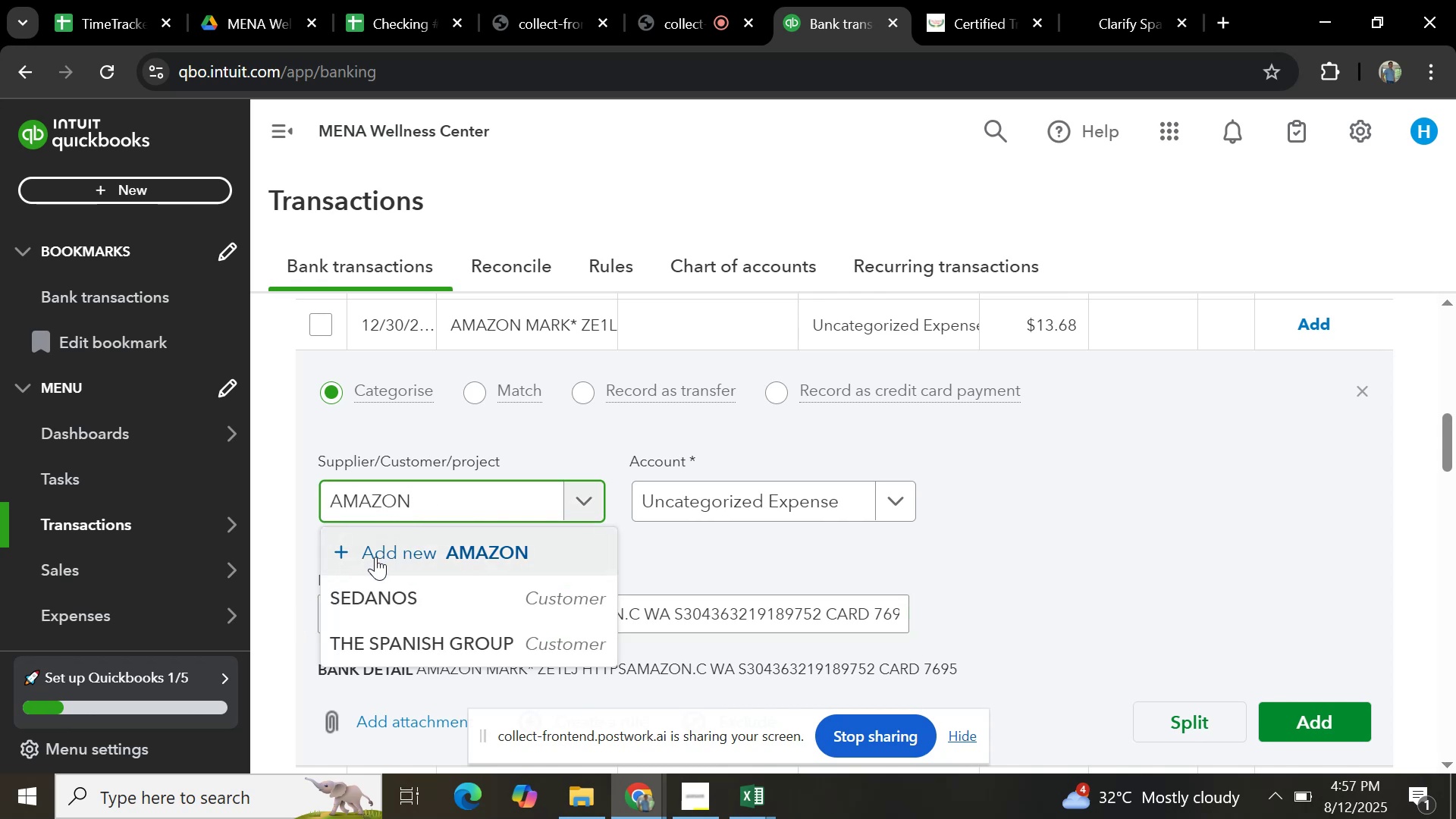 
left_click([375, 557])
 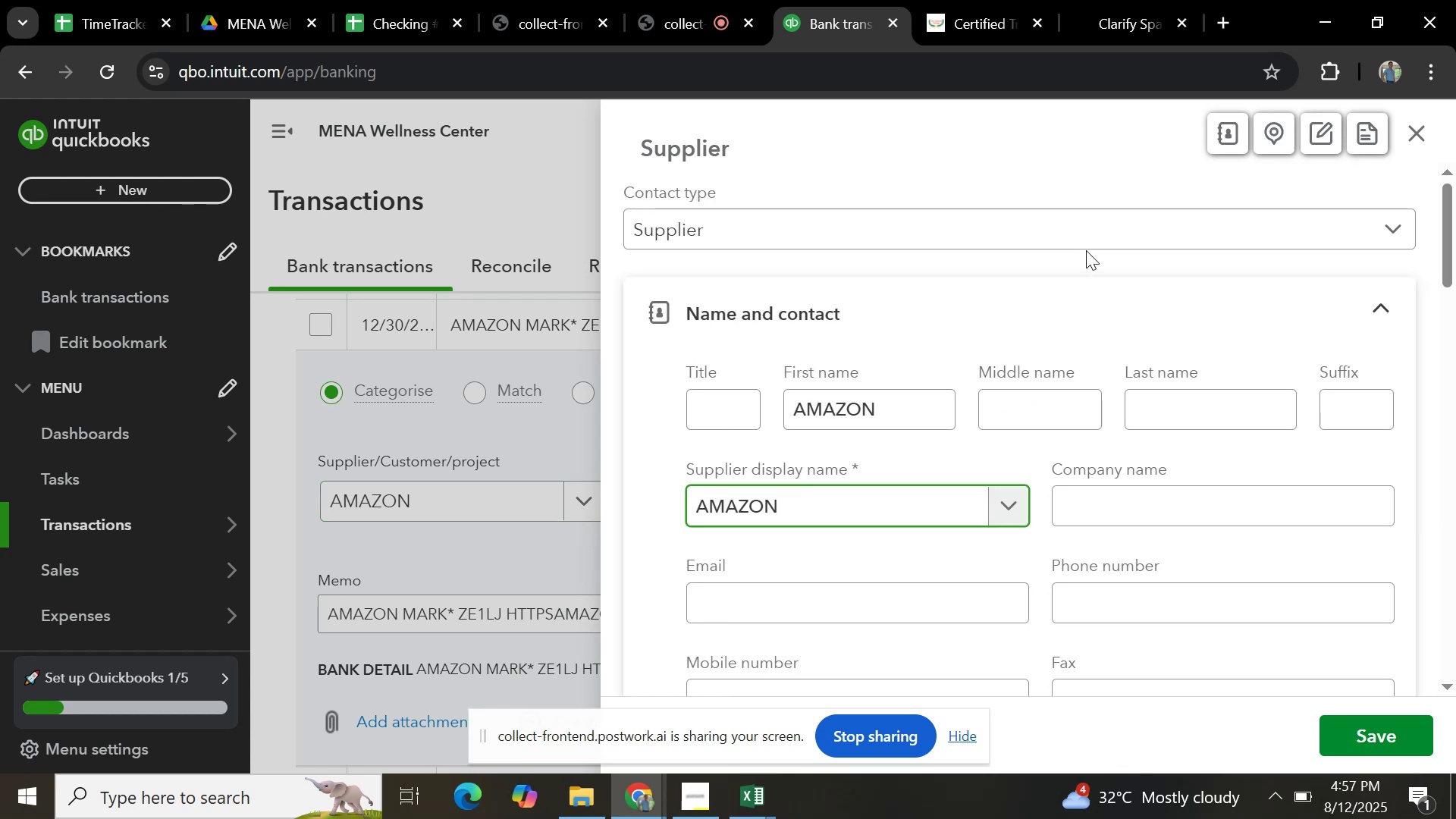 
scroll: coordinate [1128, 474], scroll_direction: down, amount: 11.0
 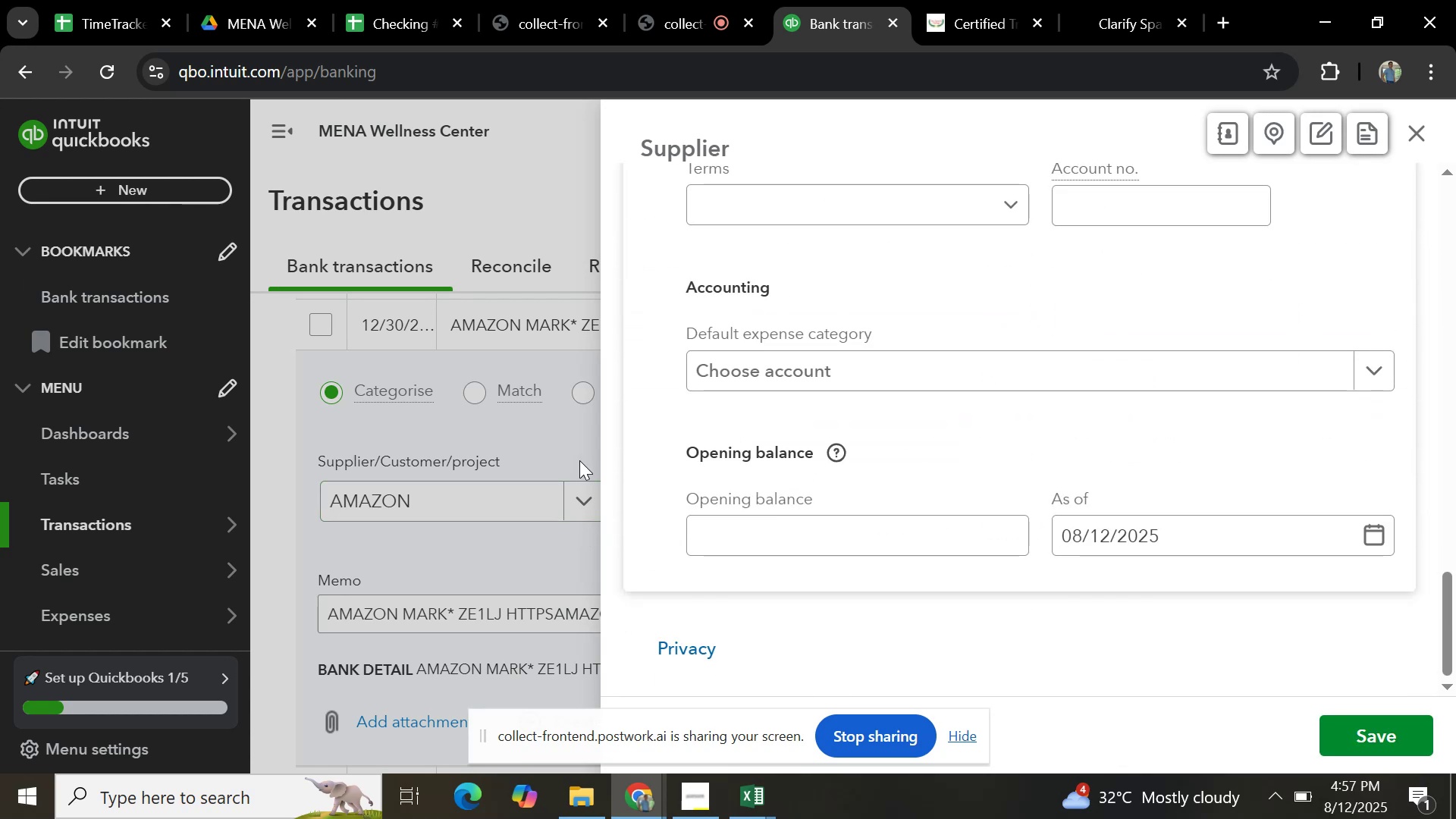 
left_click([579, 460])
 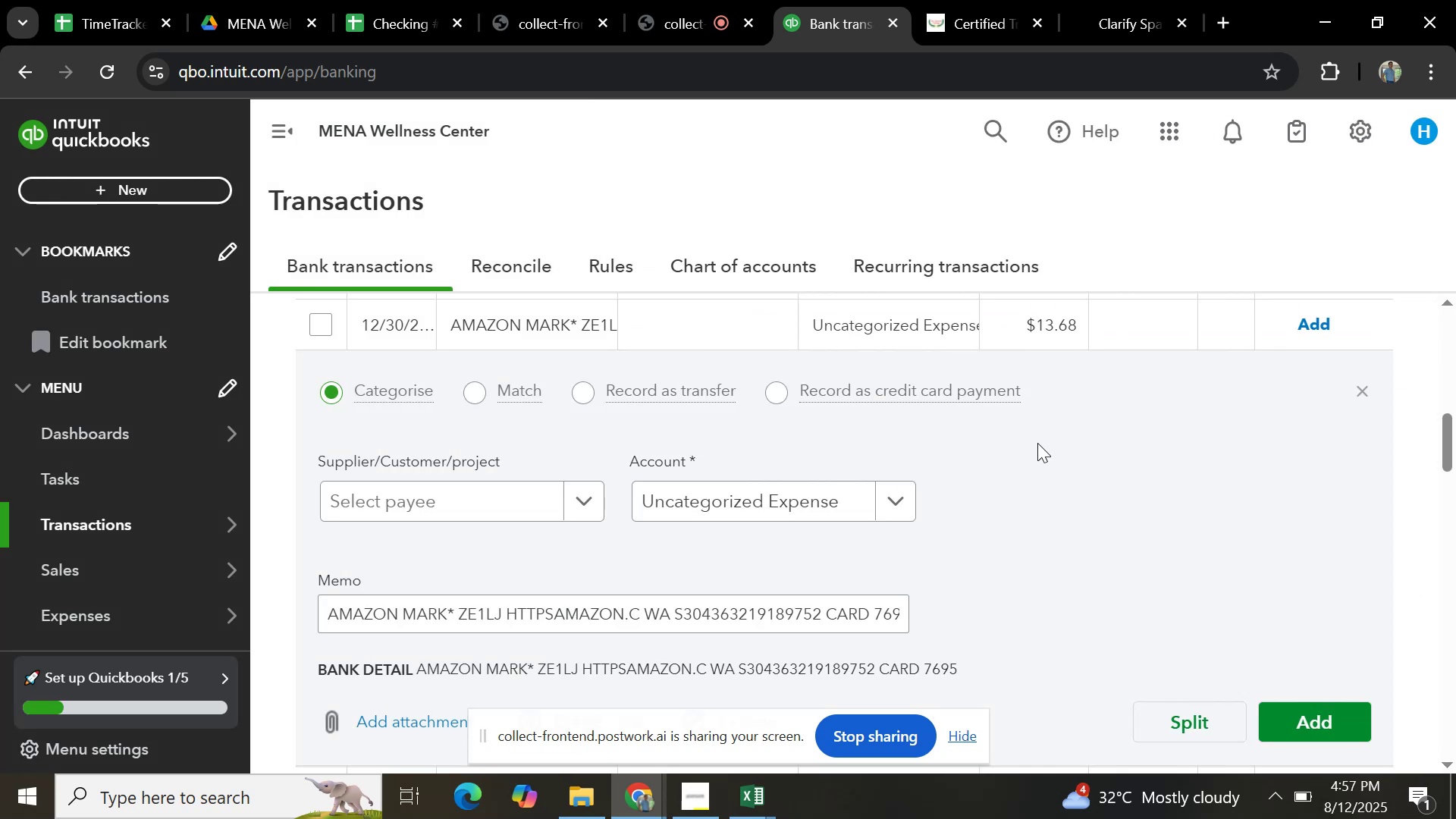 
scroll: coordinate [1097, 476], scroll_direction: up, amount: 4.0
 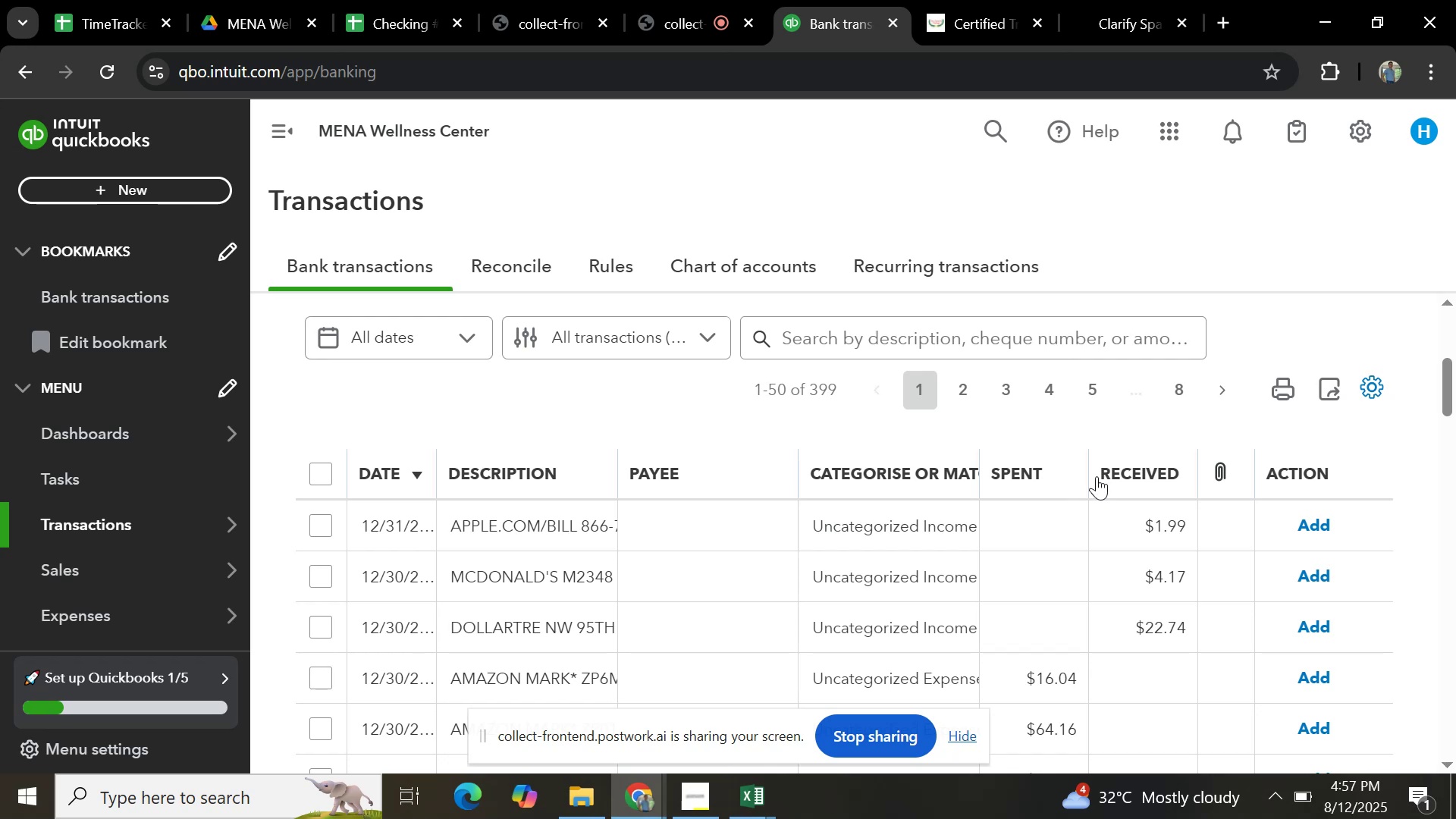 
scroll: coordinate [1097, 476], scroll_direction: down, amount: 2.0
 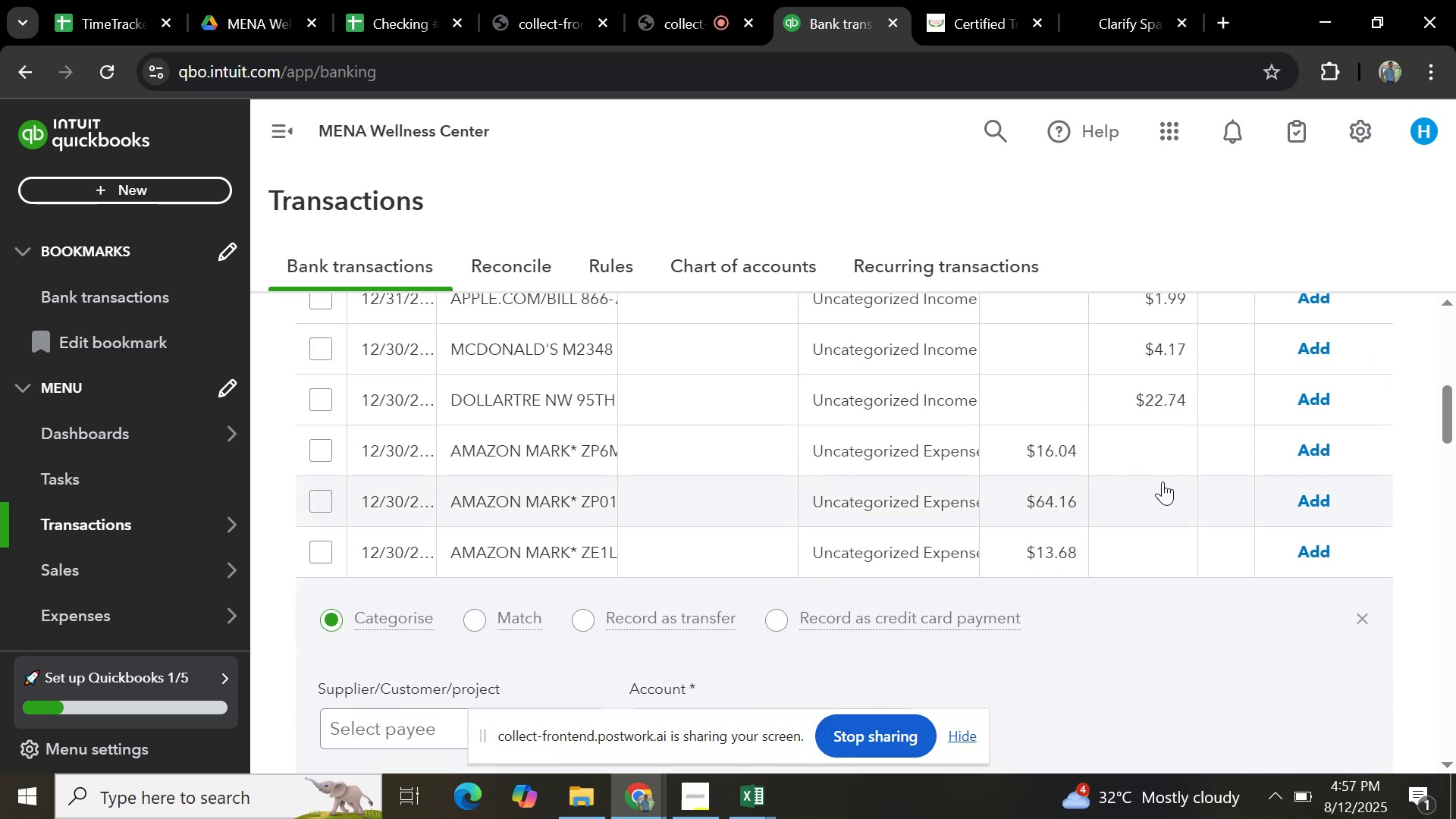 
scroll: coordinate [1094, 444], scroll_direction: up, amount: 2.0
 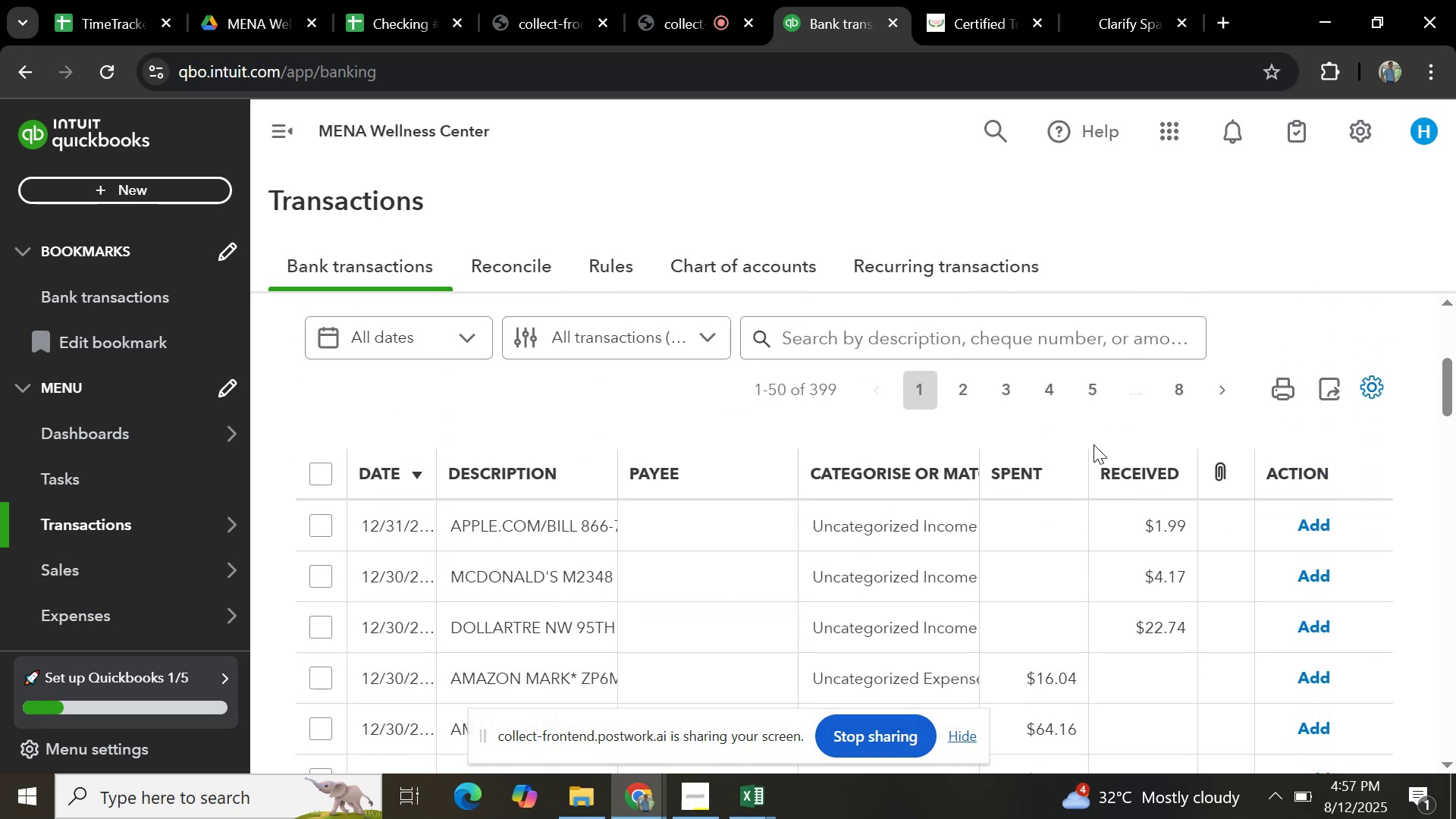 
scroll: coordinate [1095, 496], scroll_direction: down, amount: 4.0
 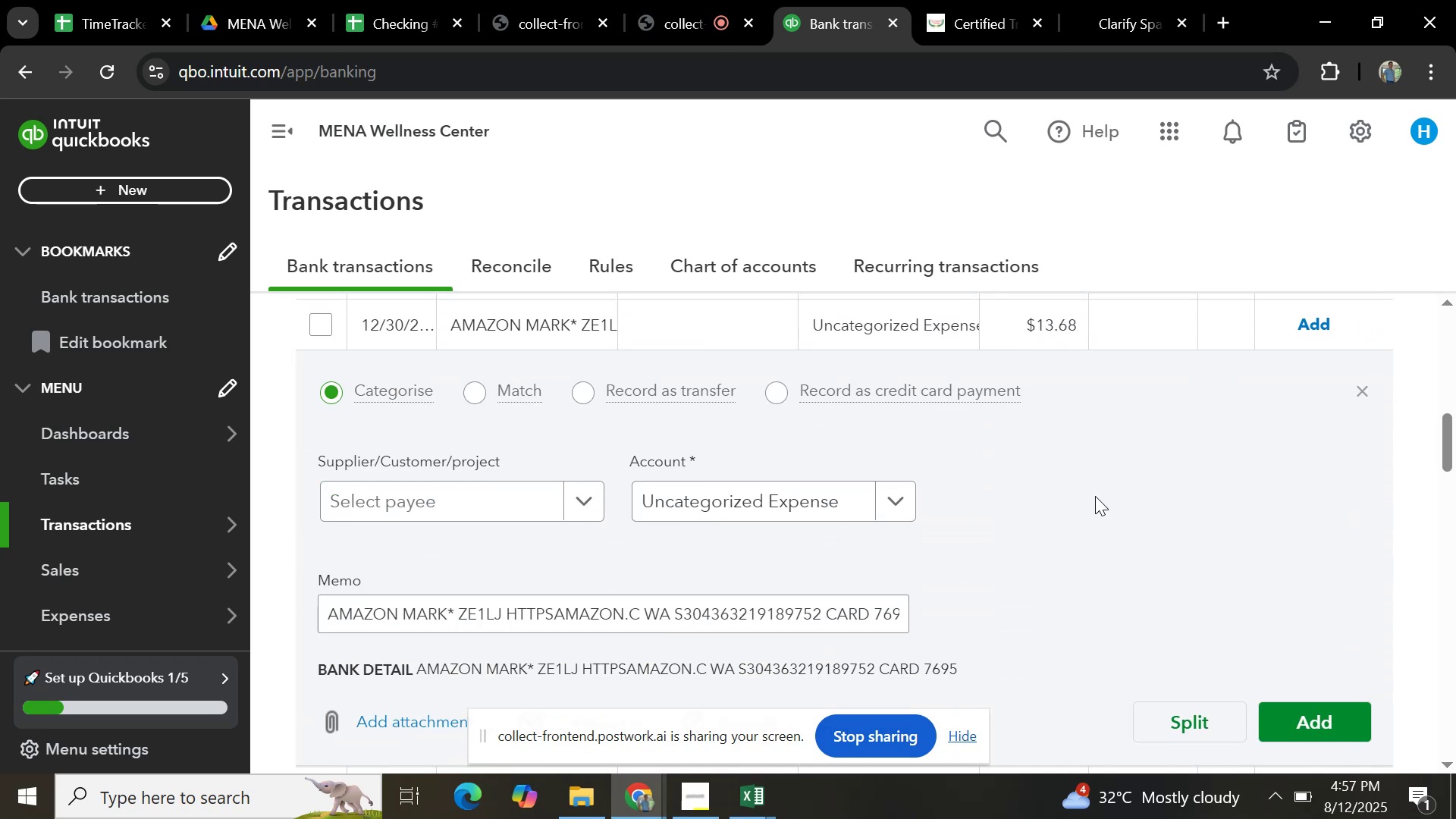 
scroll: coordinate [991, 511], scroll_direction: up, amount: 2.0
 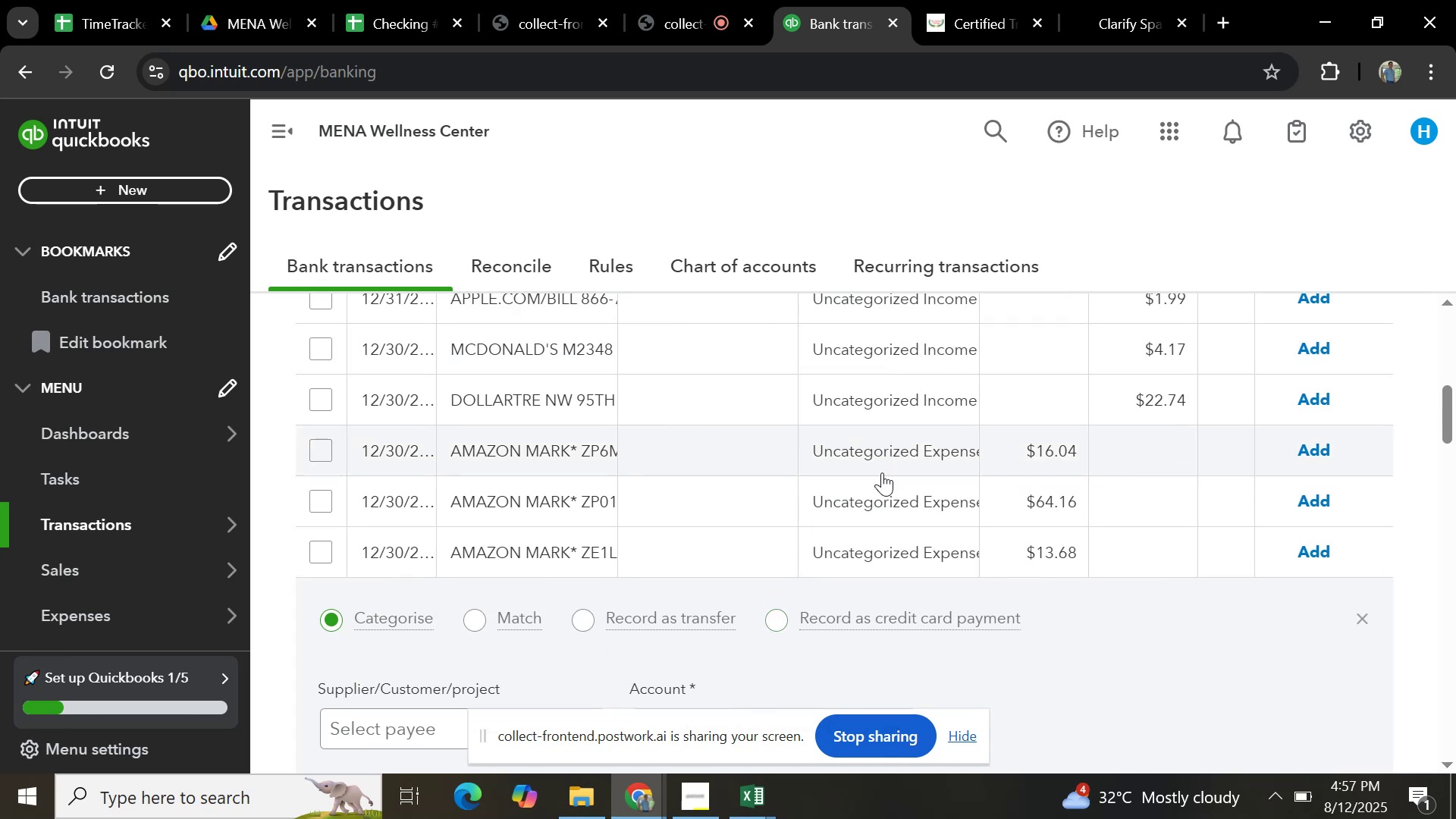 
scroll: coordinate [877, 481], scroll_direction: down, amount: 1.0
 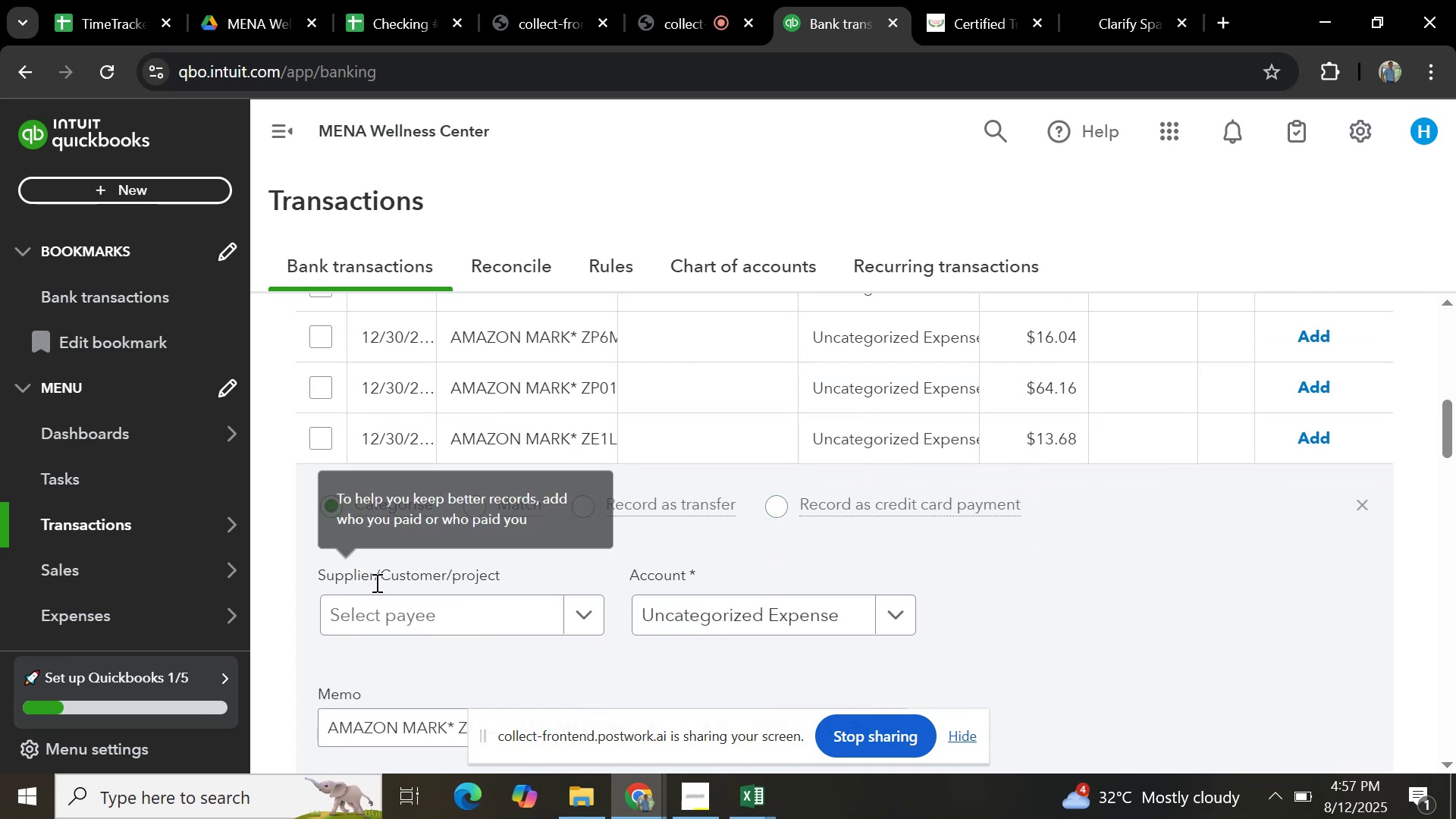 
left_click([370, 600])
 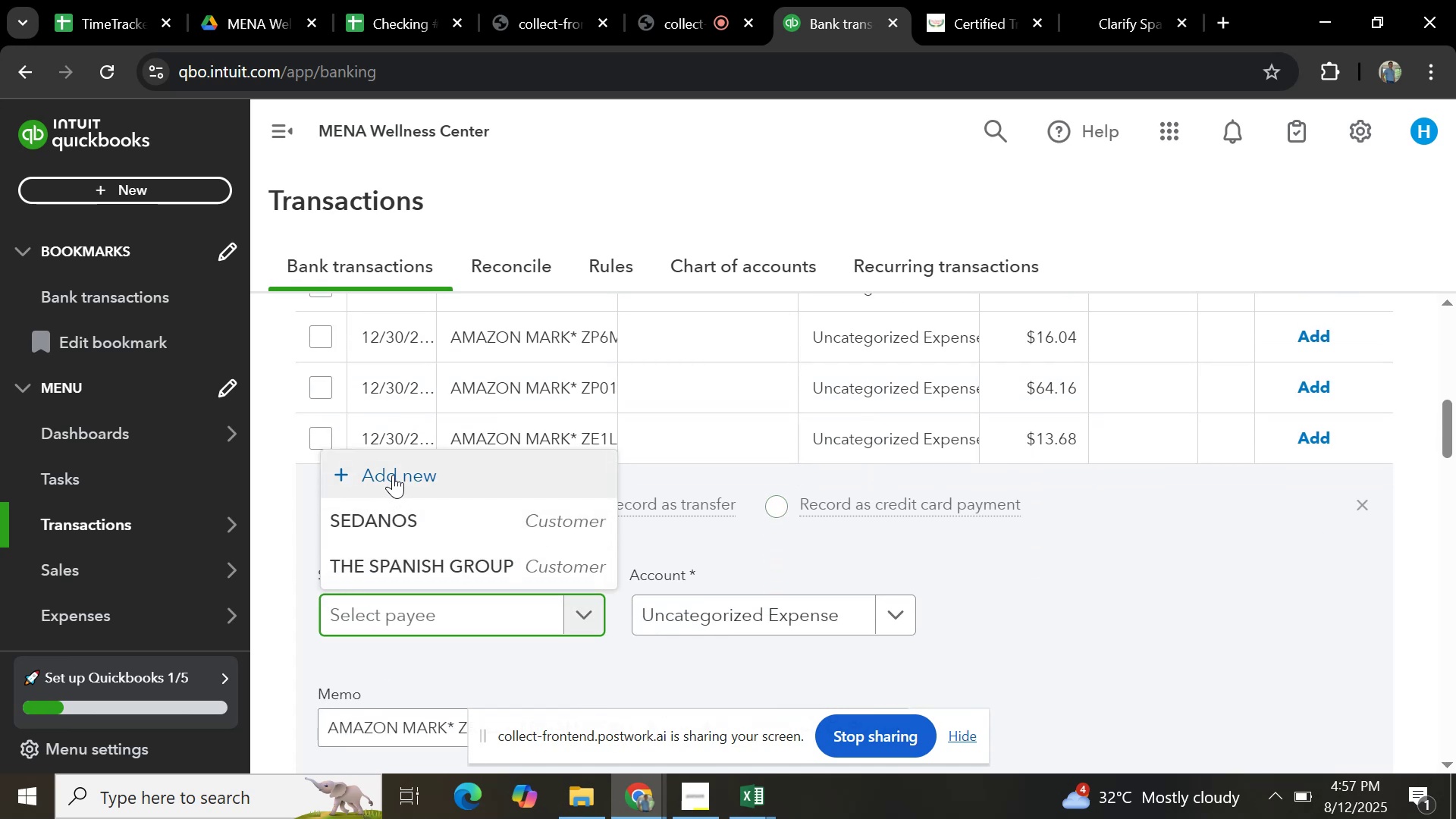 
key(Control+V)
 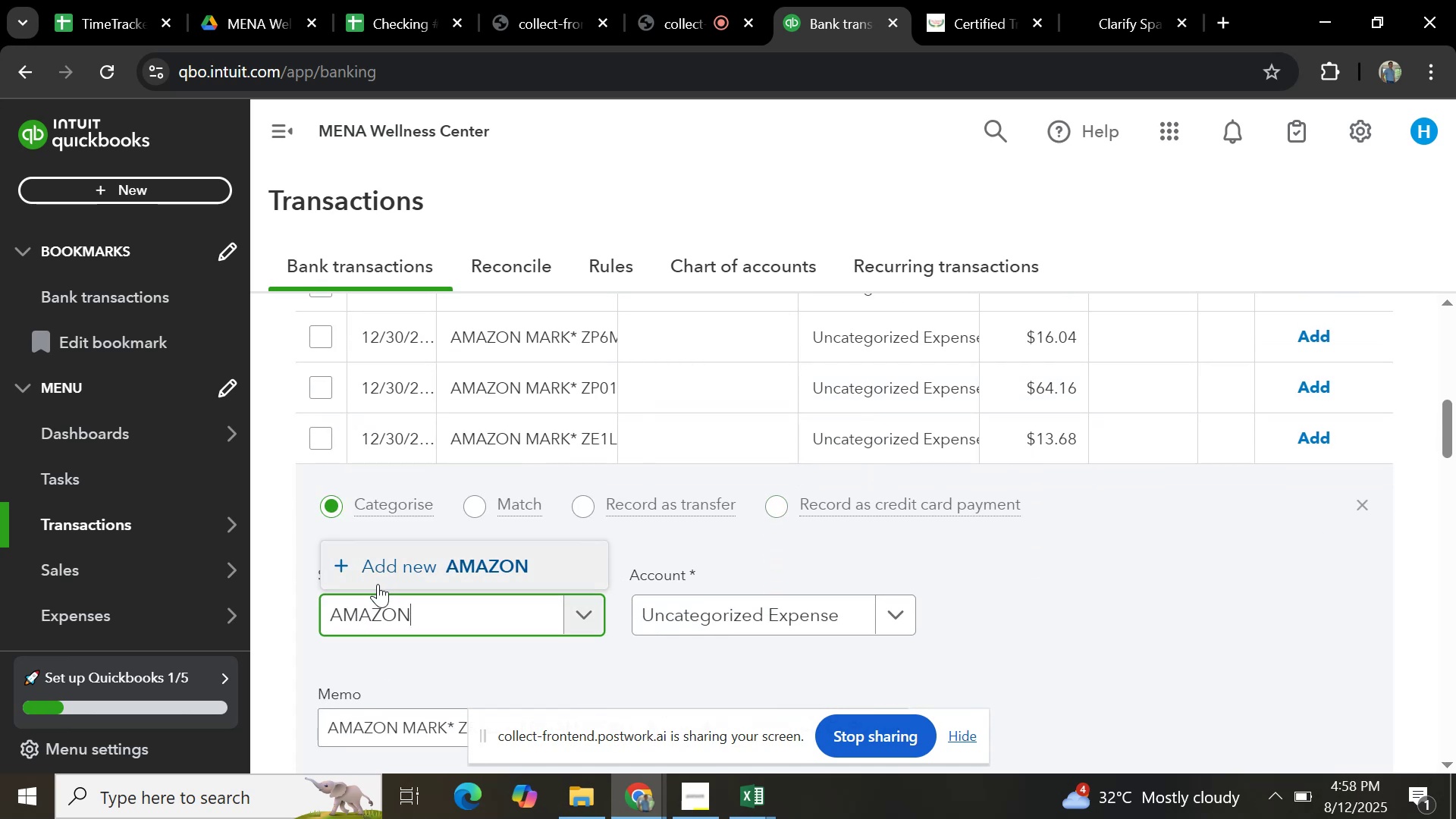 
left_click([377, 560])
 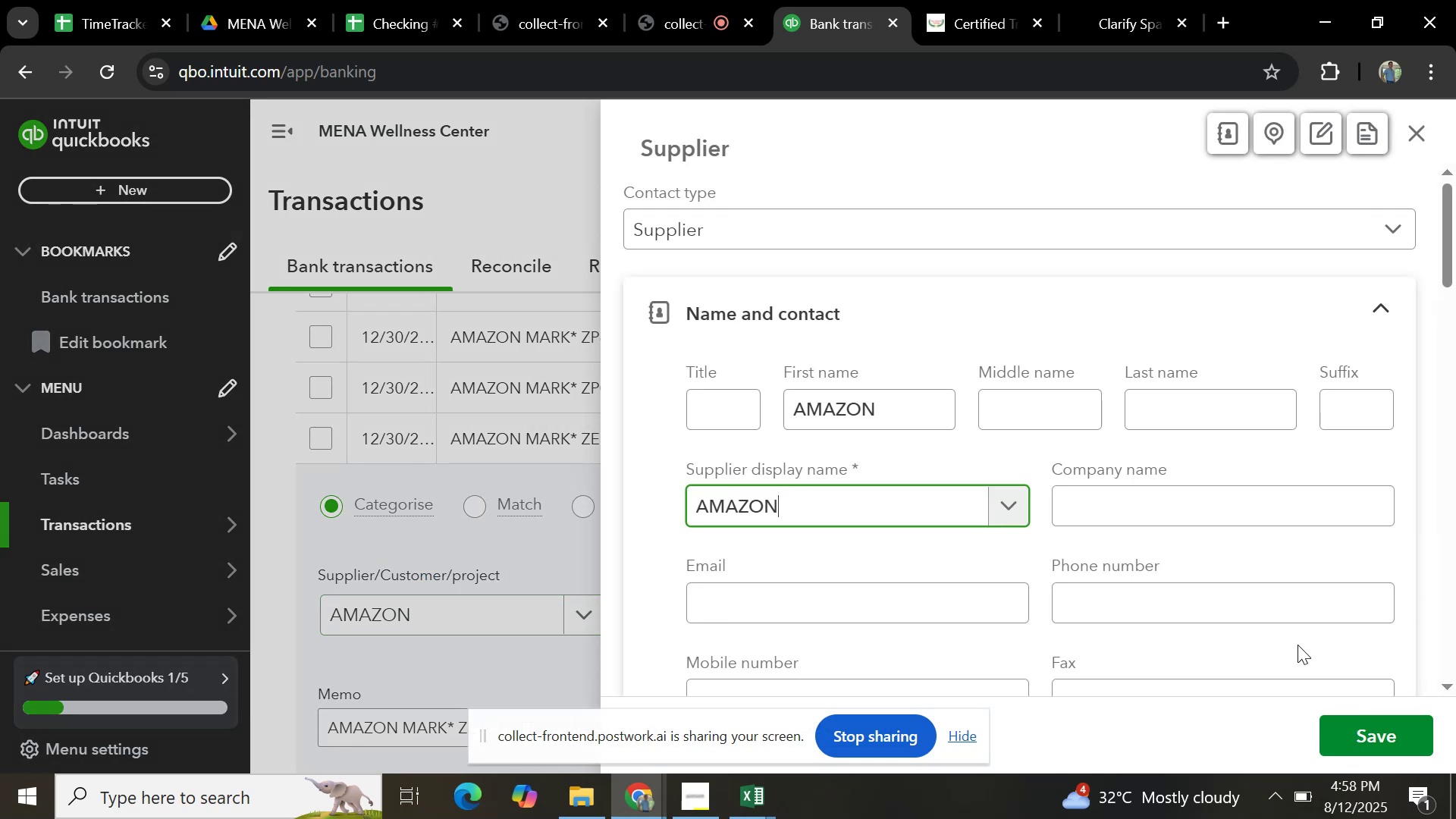 
scroll: coordinate [1278, 481], scroll_direction: down, amount: 16.0
 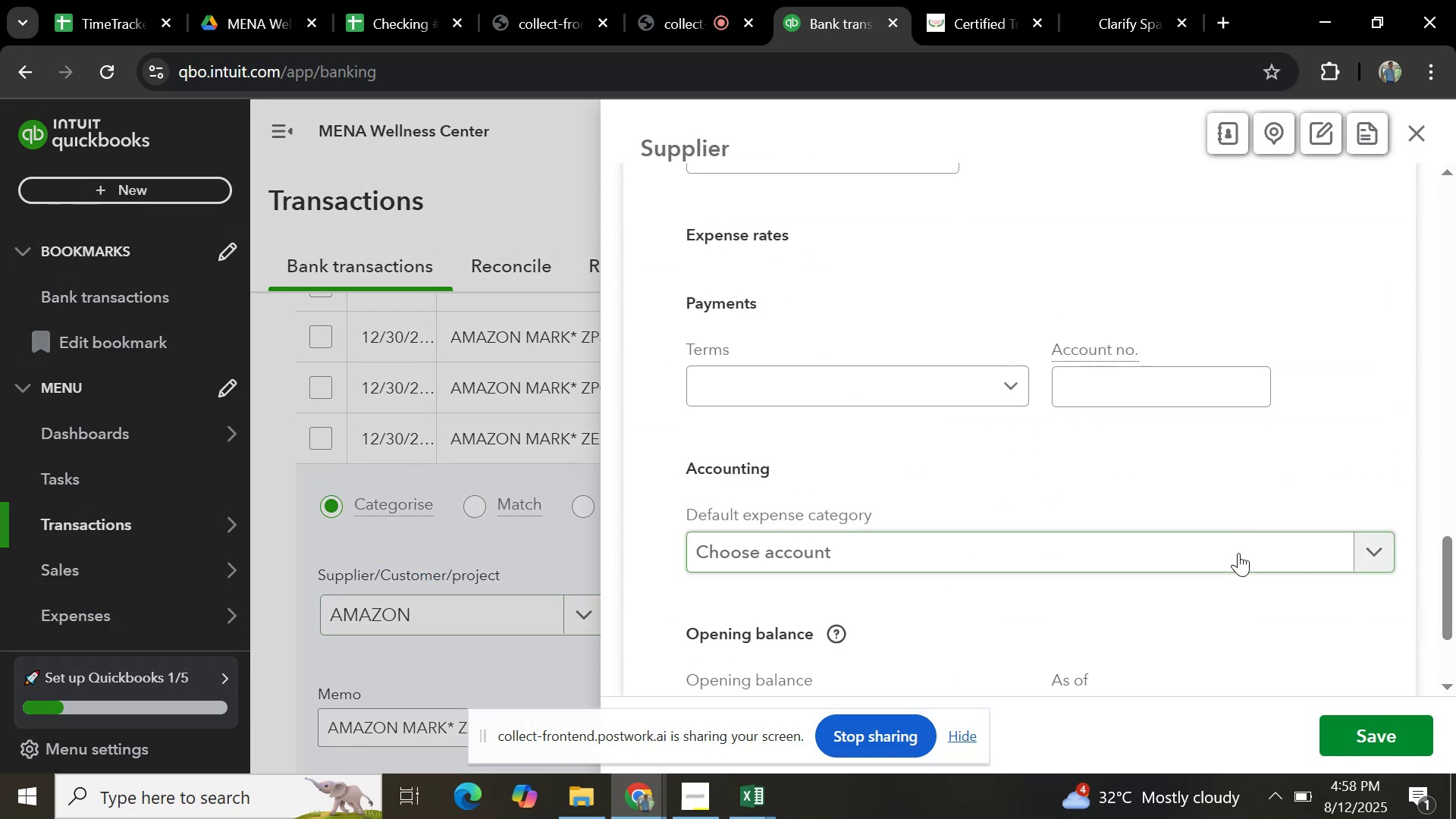 
left_click([1238, 553])
 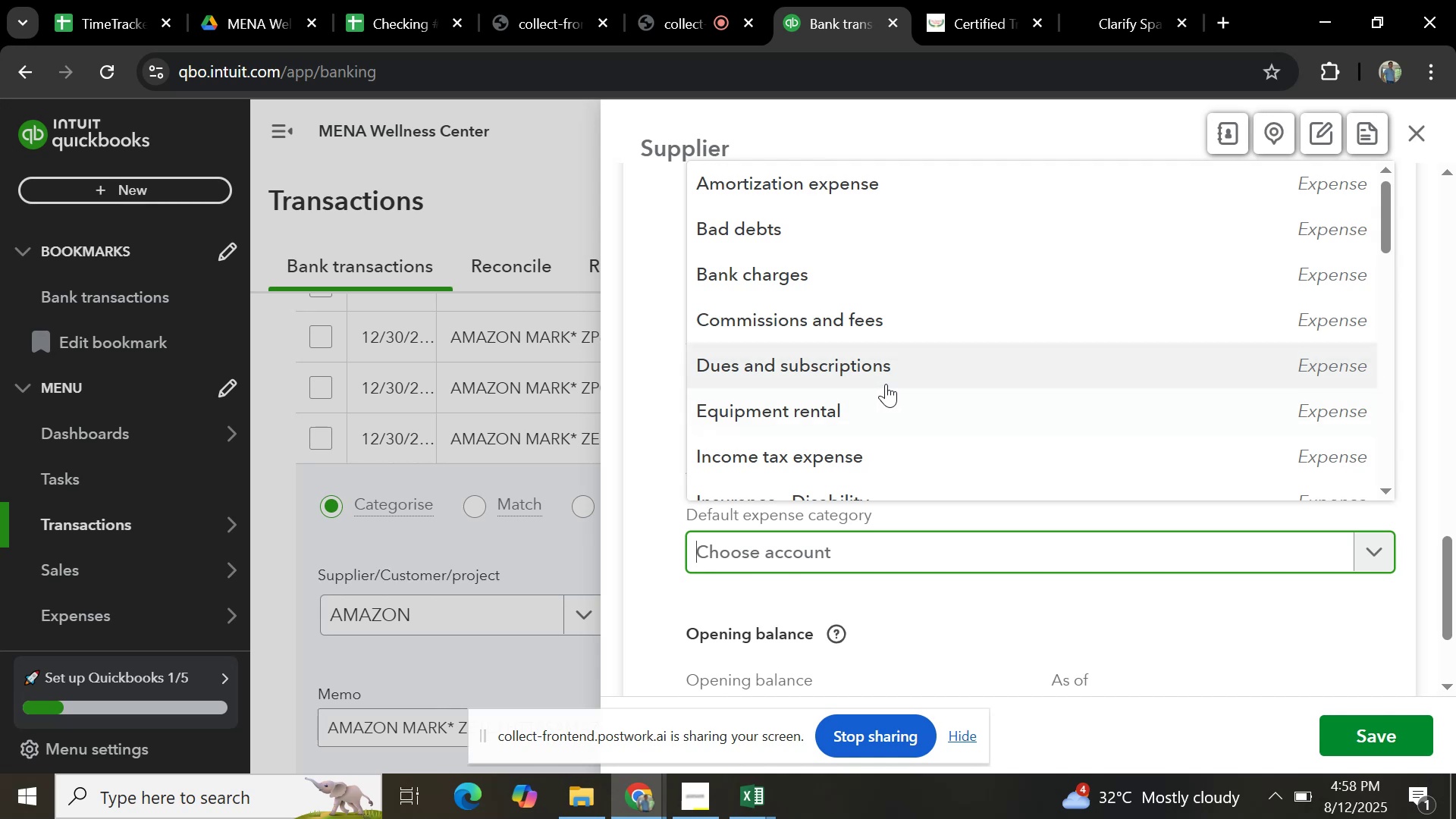 
wait(5.93)
 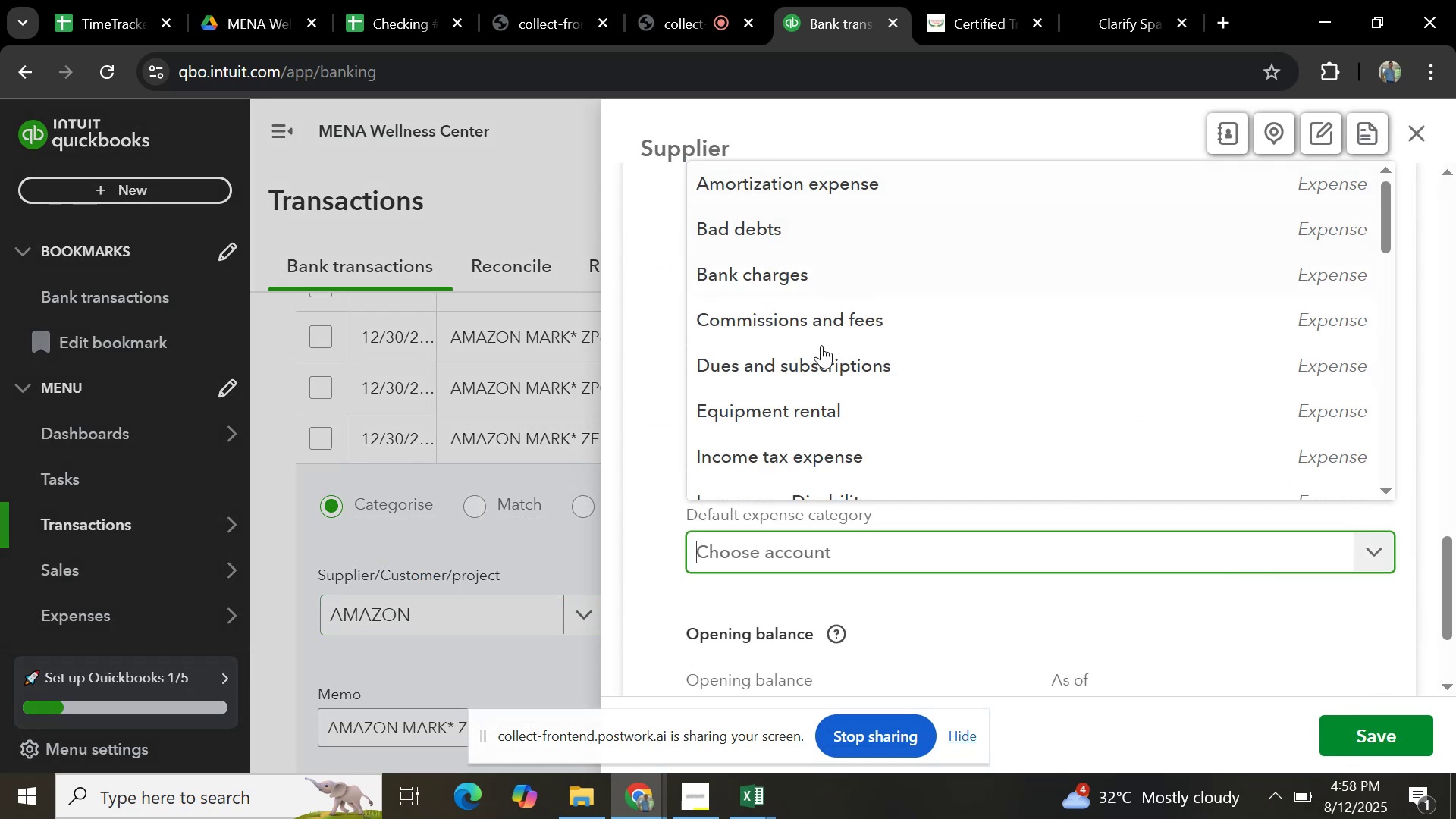 
scroll: coordinate [910, 375], scroll_direction: down, amount: 2.0
 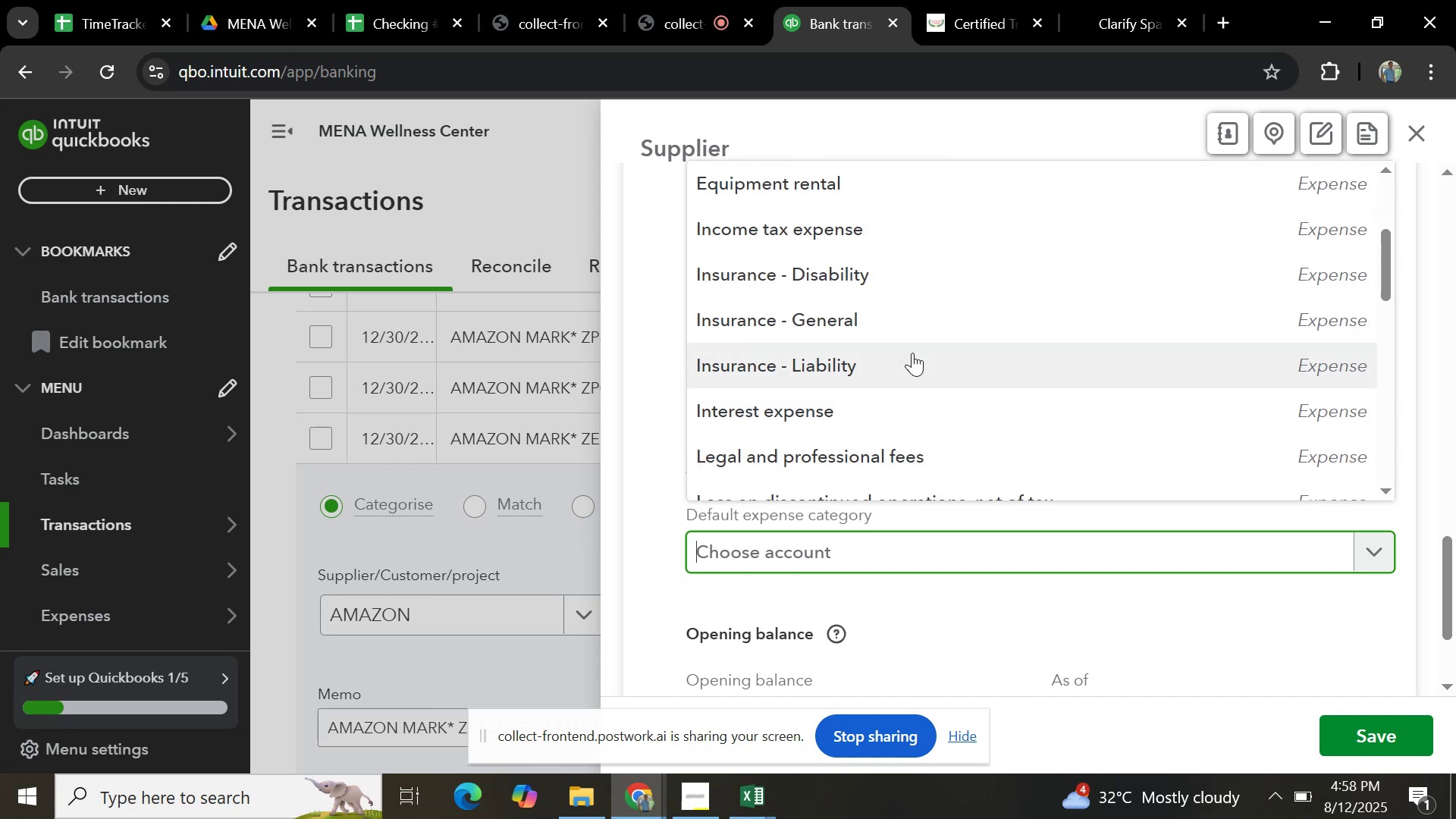 
scroll: coordinate [912, 353], scroll_direction: up, amount: 2.0
 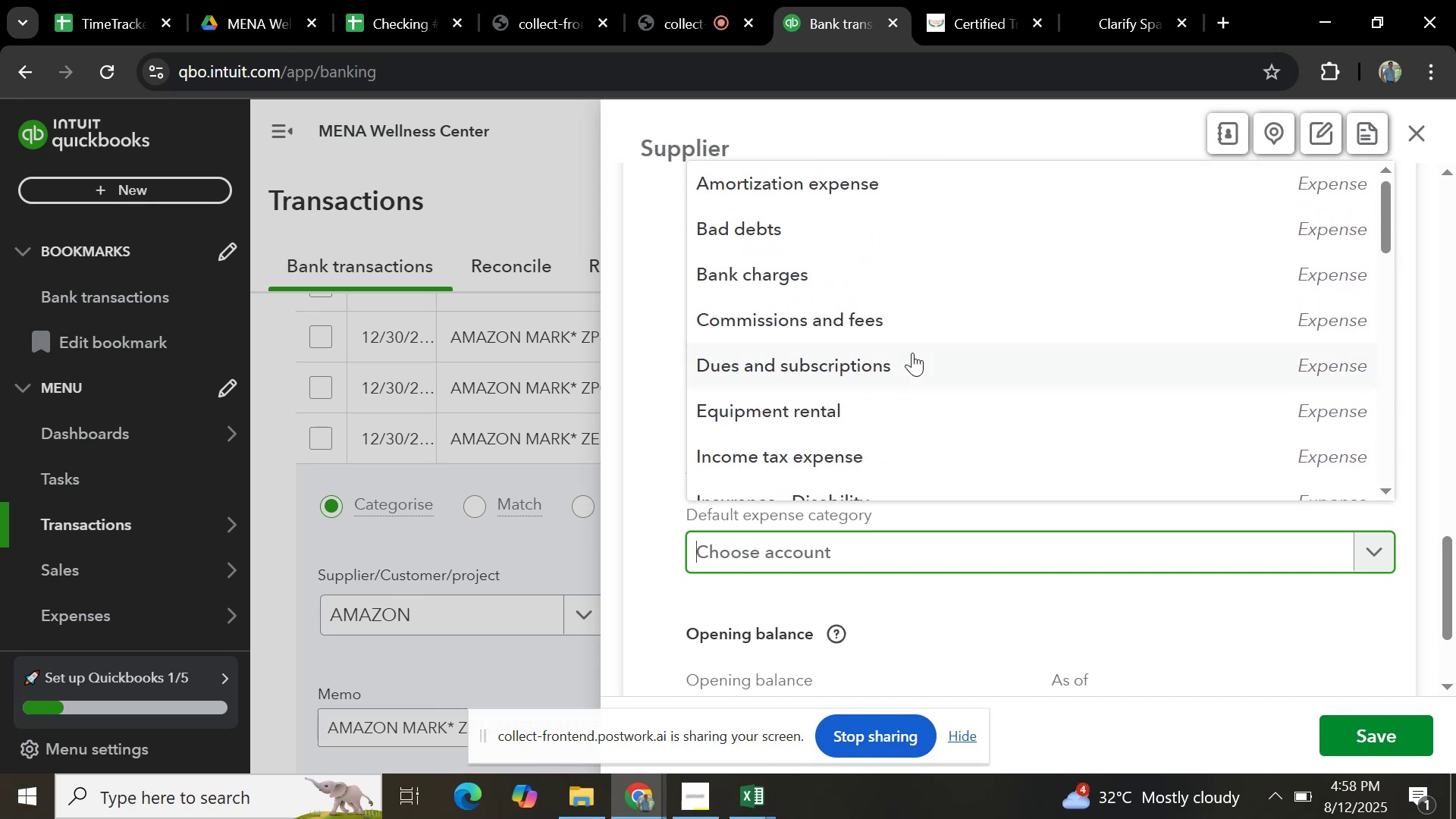 
scroll: coordinate [912, 353], scroll_direction: down, amount: 5.0
 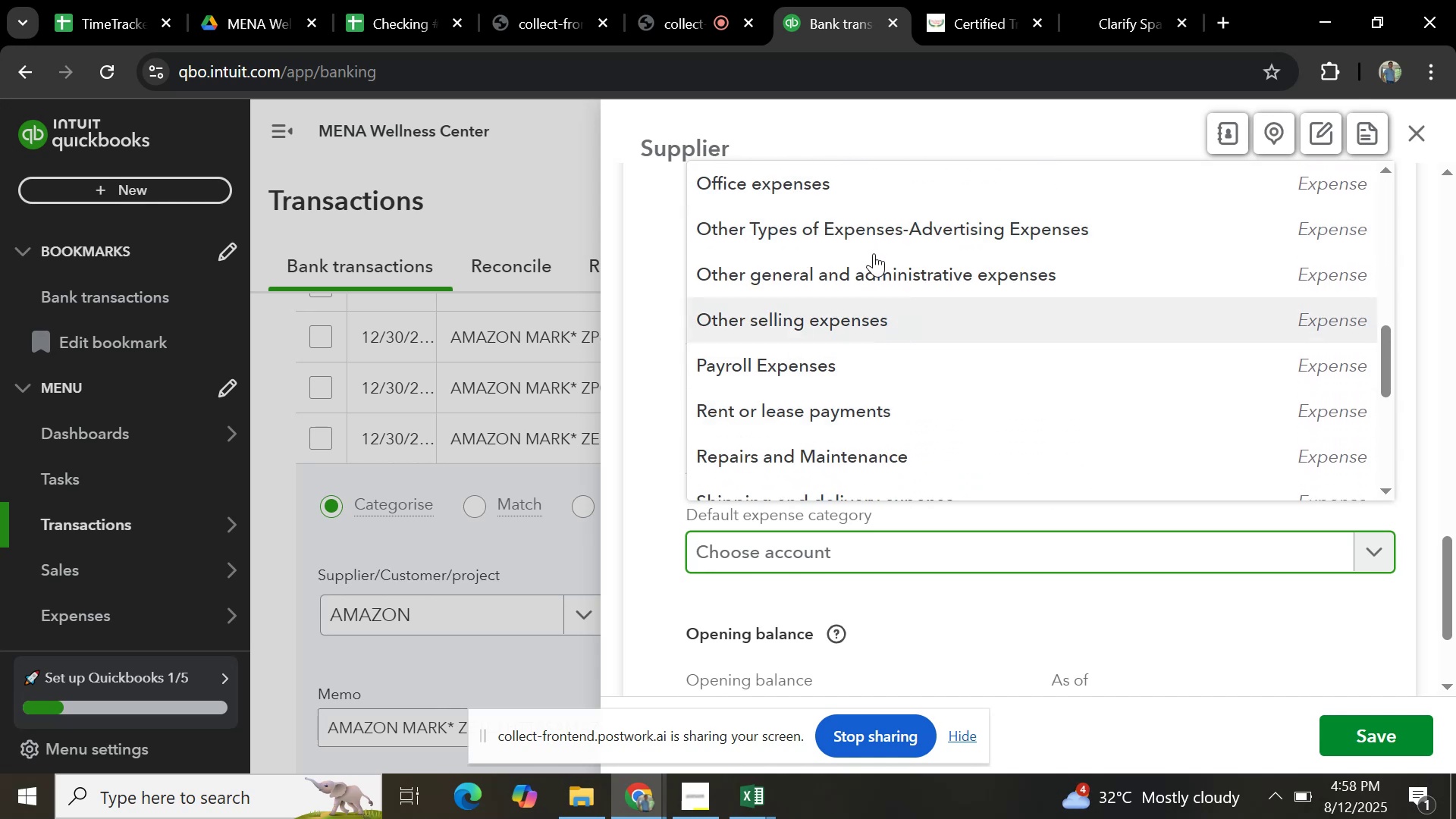 
left_click([867, 168])
 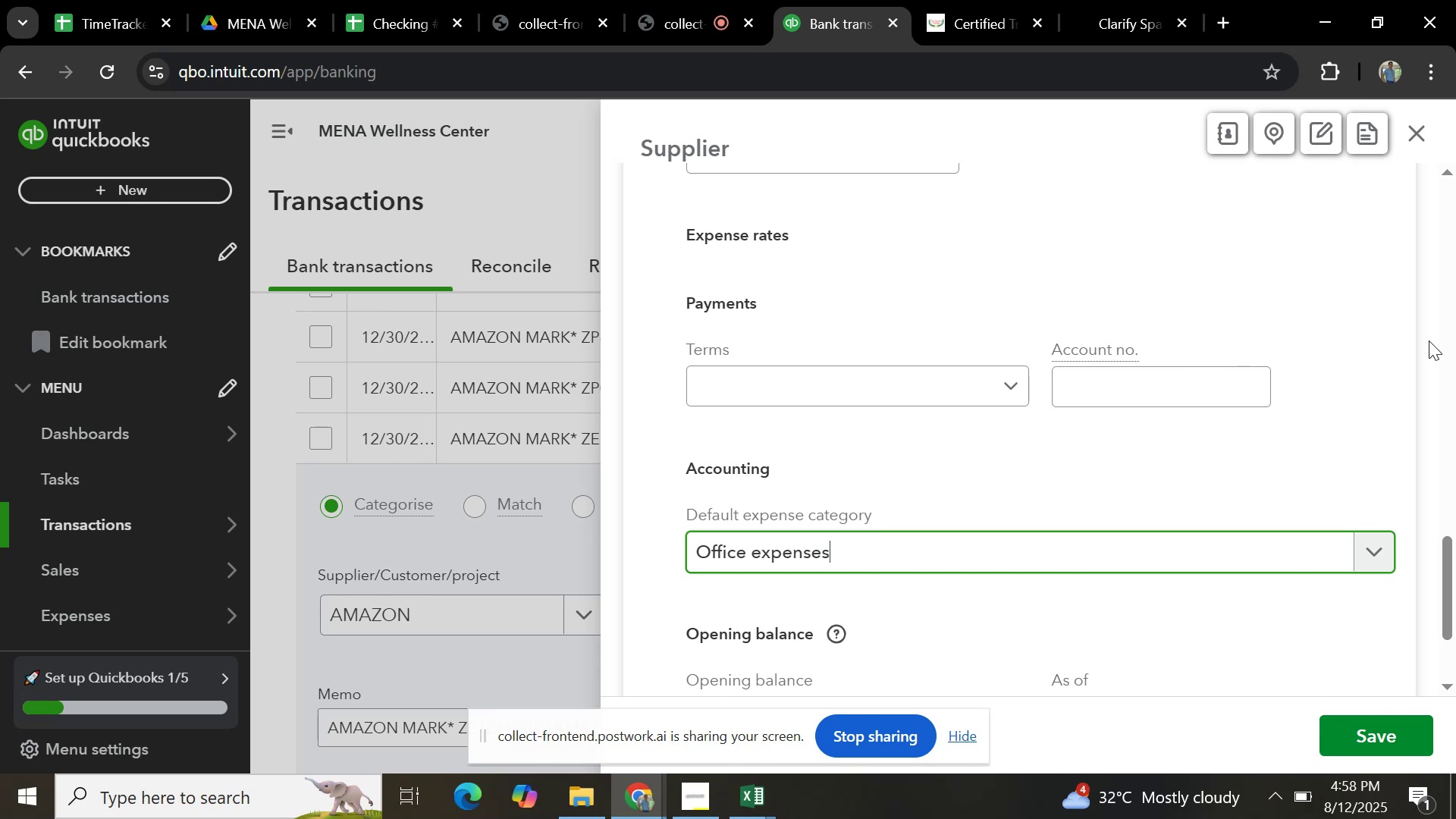 
left_click([1410, 722])
 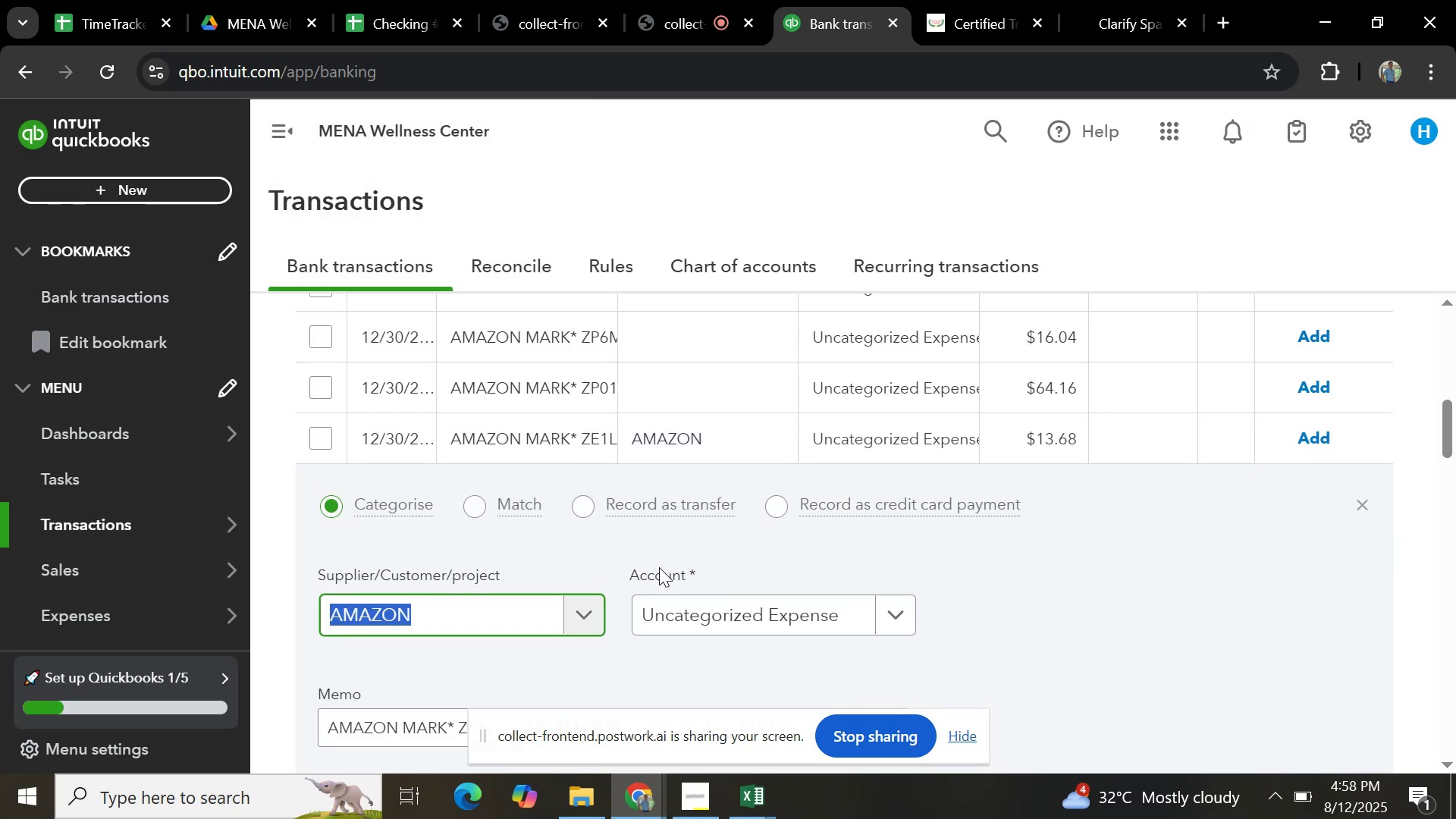 
left_click([893, 610])
 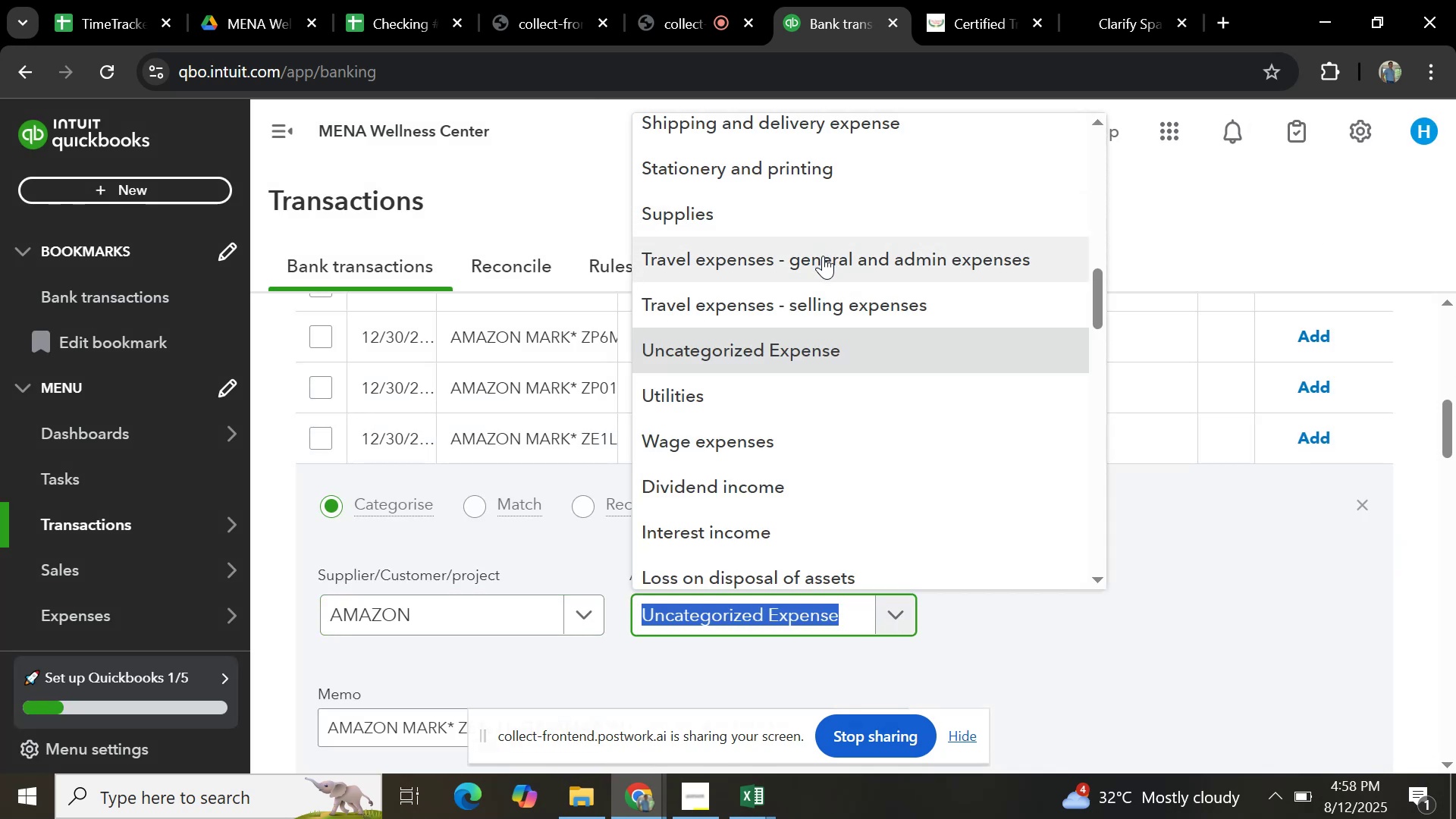 
scroll: coordinate [798, 469], scroll_direction: down, amount: 14.0
 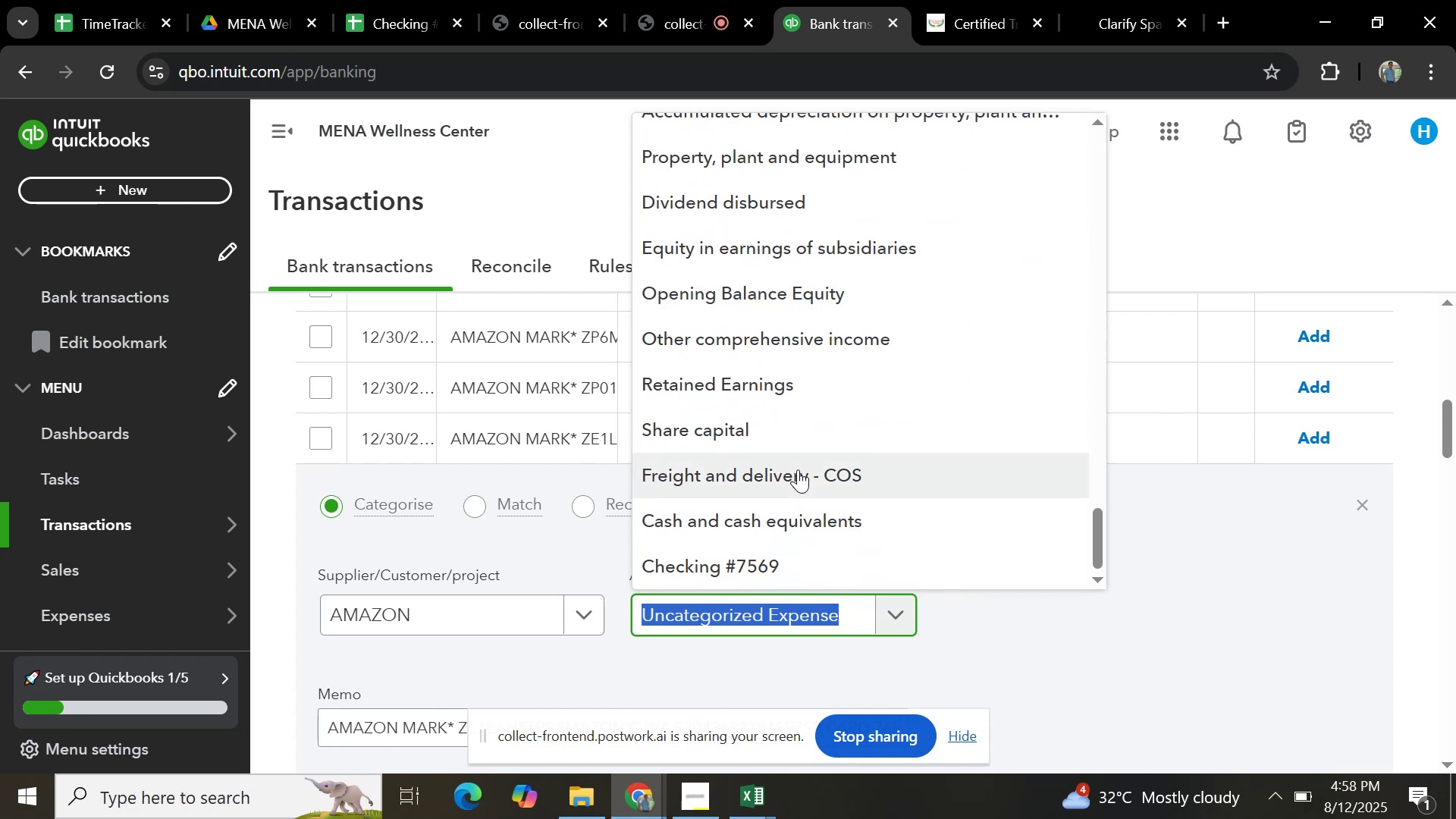 
type(off)
 